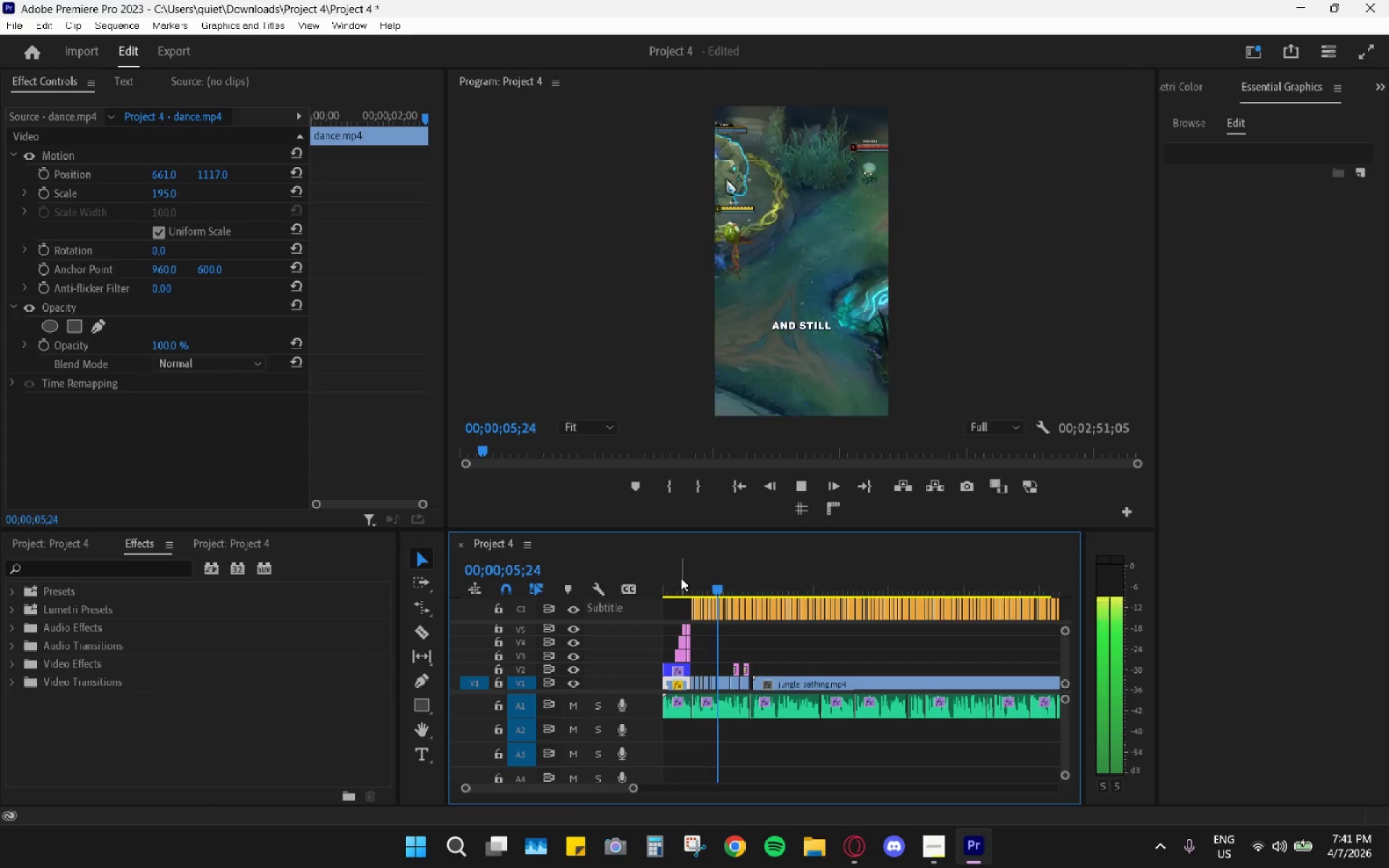 
wait(11.02)
 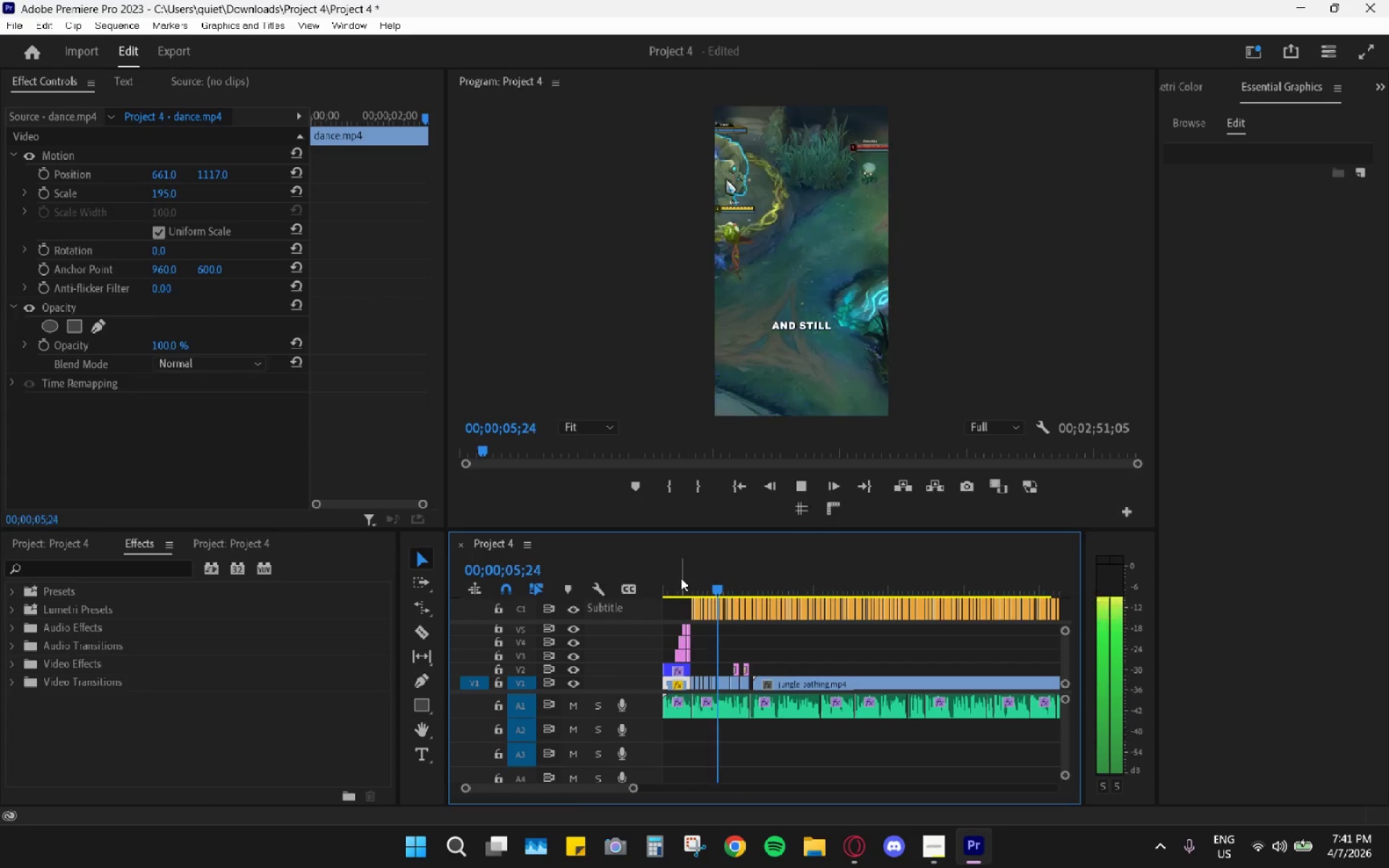 
key(Space)
 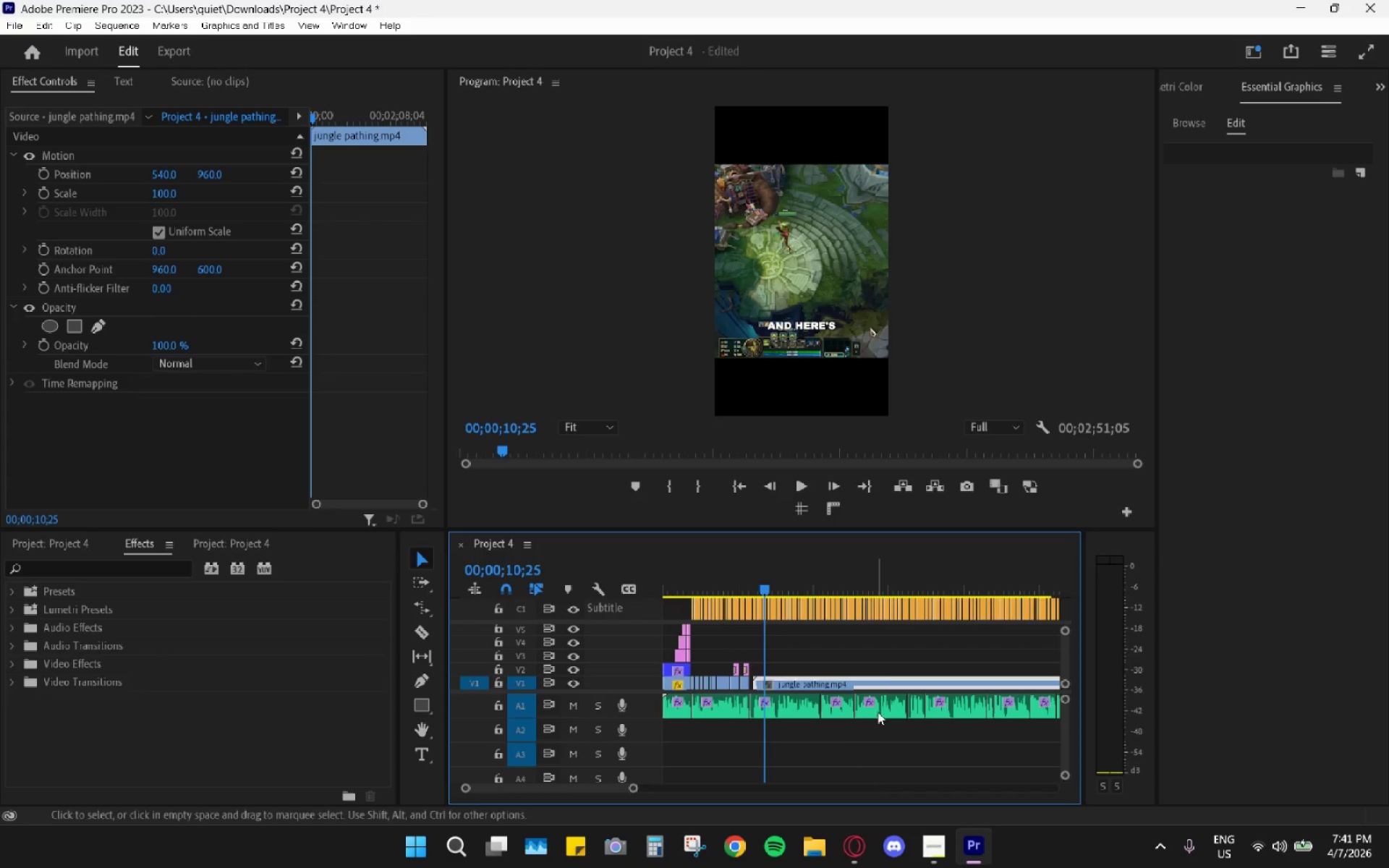 
hold_key(key=AltLeft, duration=0.64)
 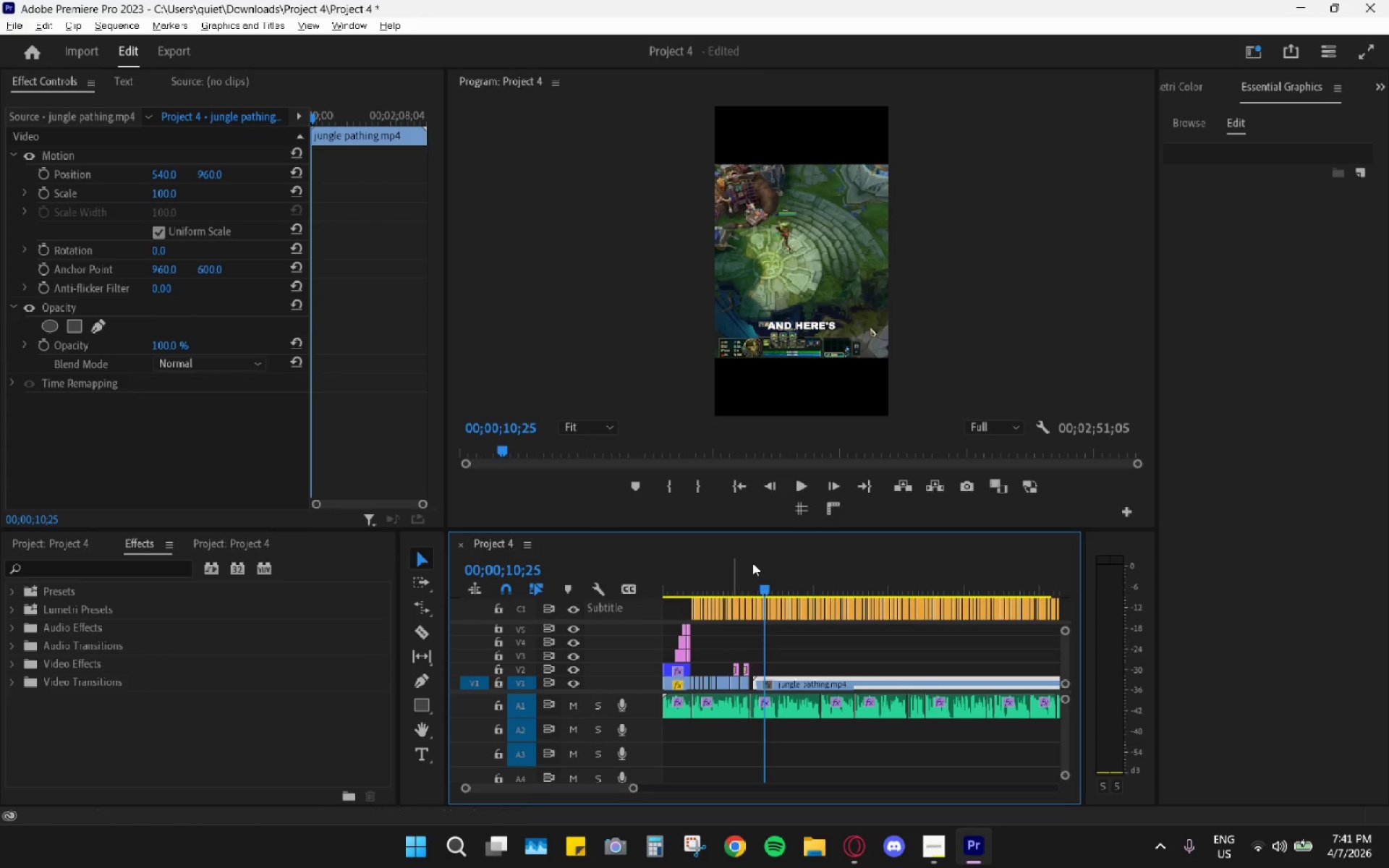 
left_click_drag(start_coordinate=[752, 563], to_coordinate=[731, 566])
 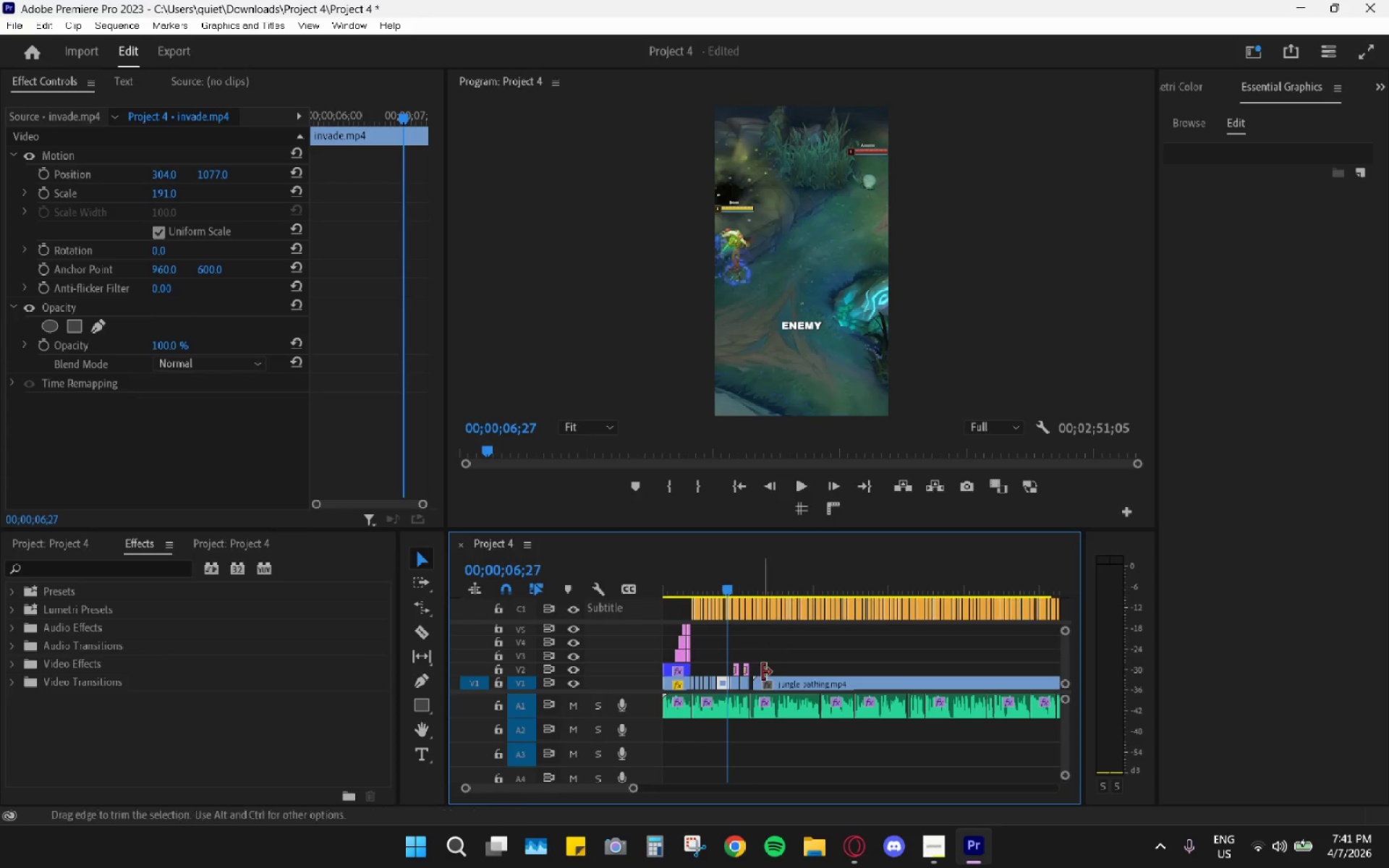 
mouse_move([770, 656])
 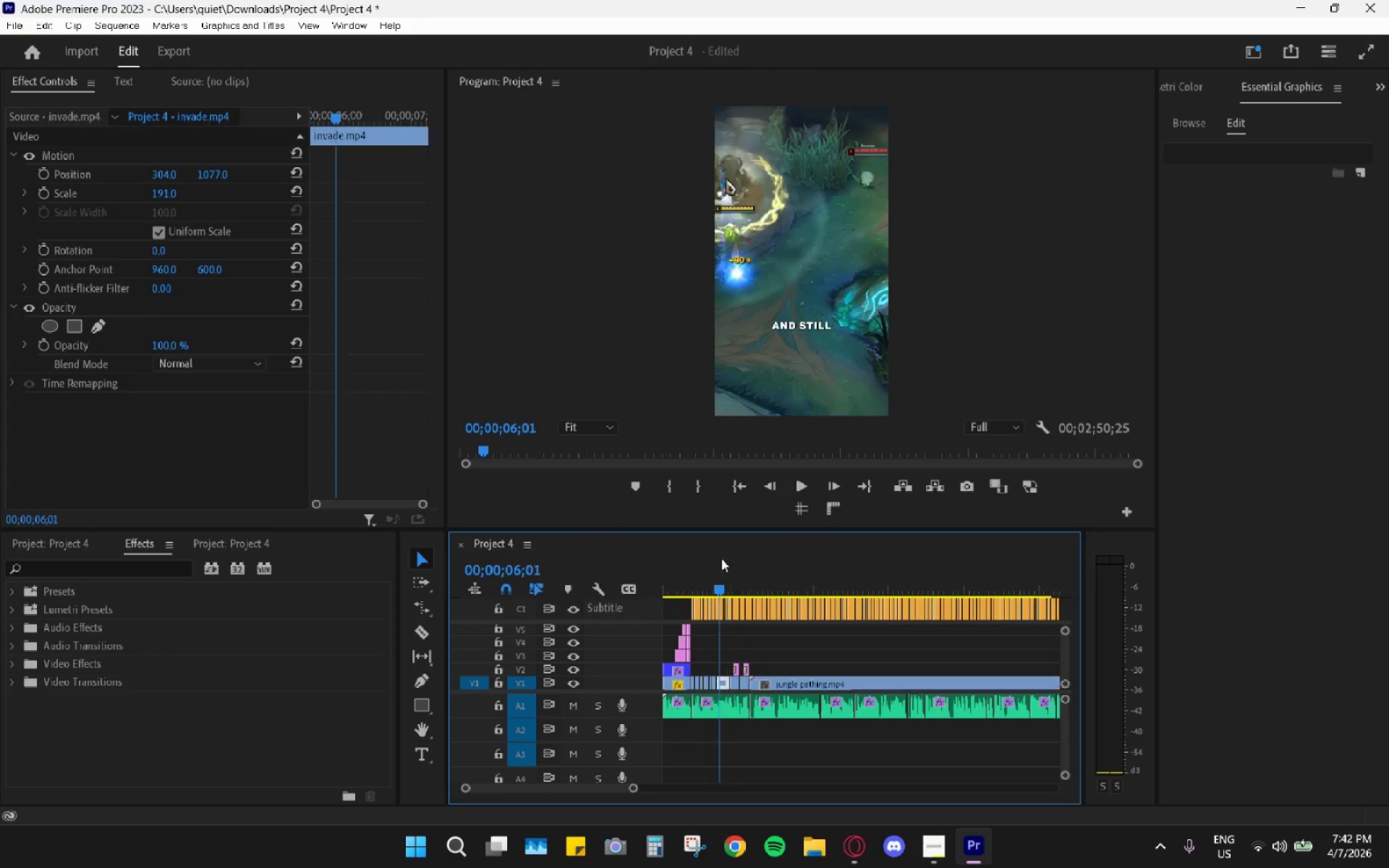 
key(Space)
 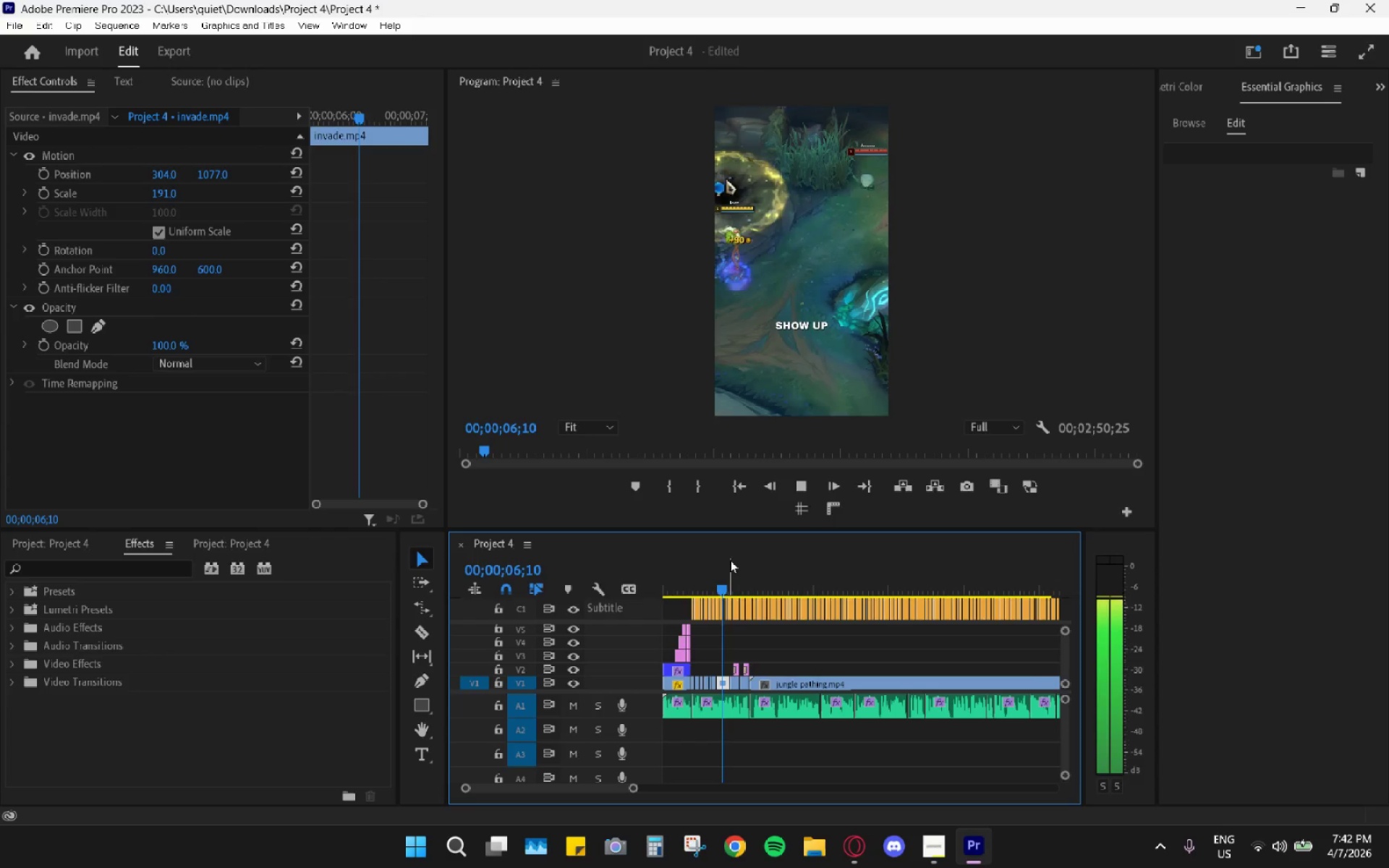 
left_click_drag(start_coordinate=[733, 561], to_coordinate=[743, 568])
 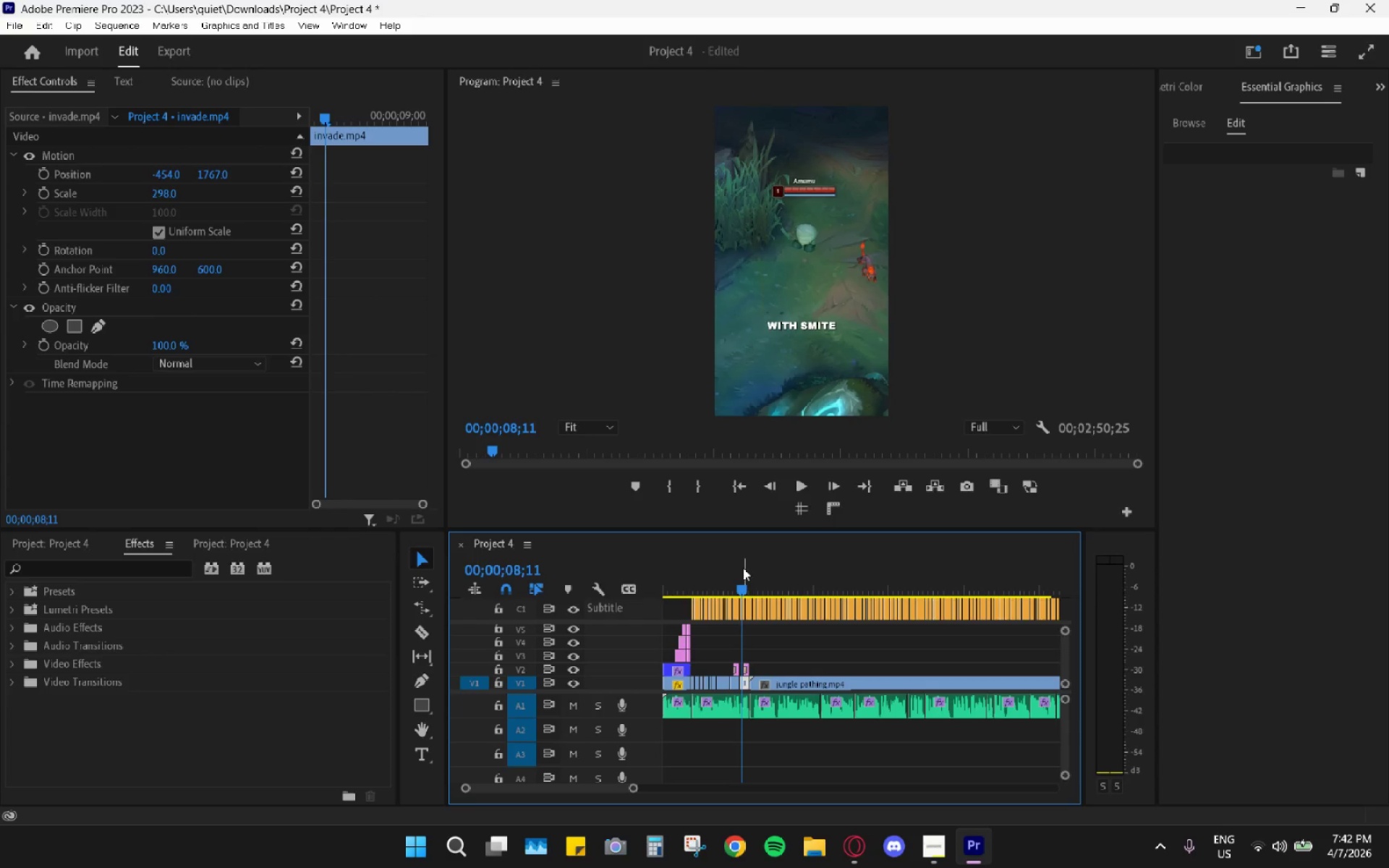 
key(Space)
 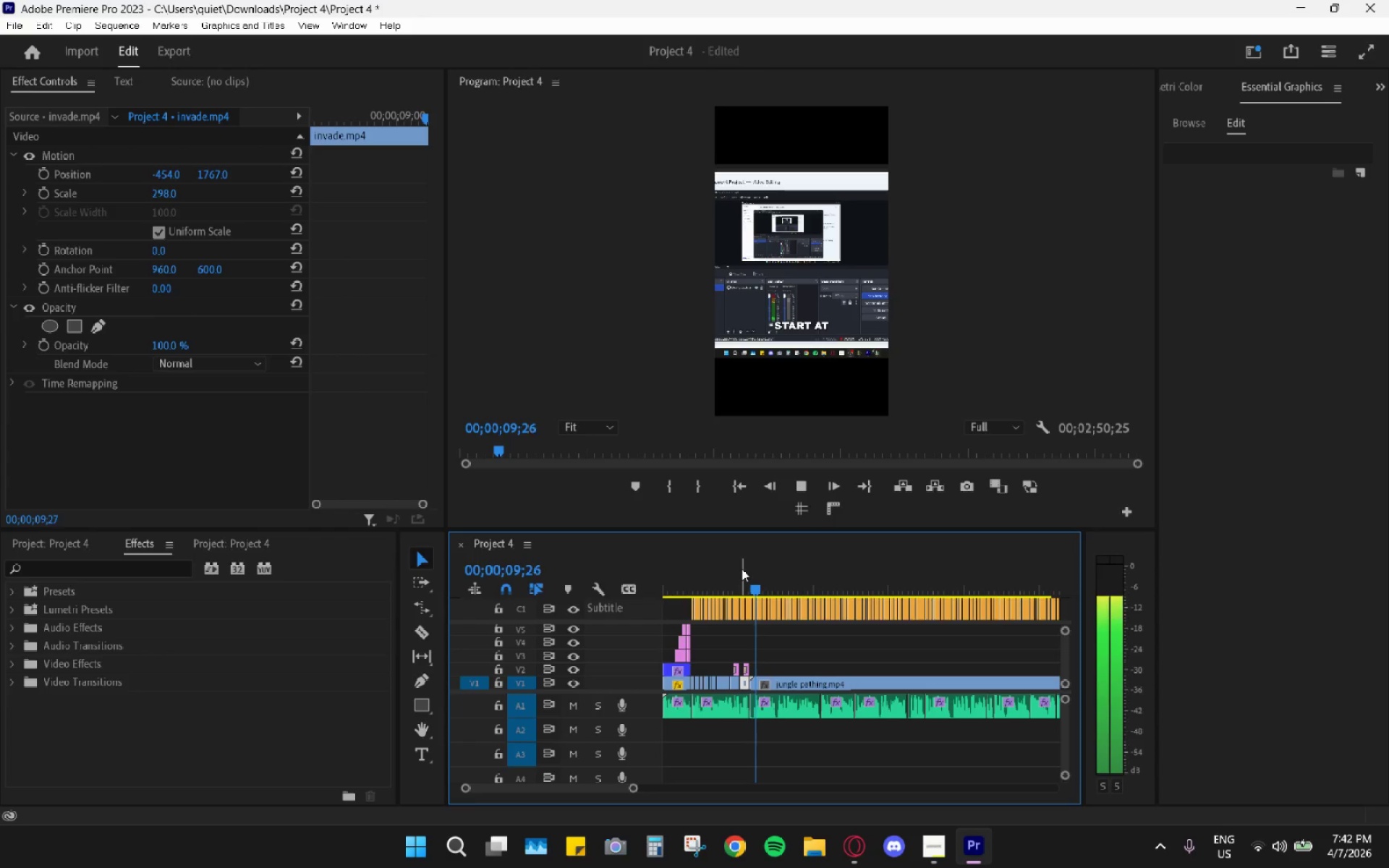 
key(Space)
 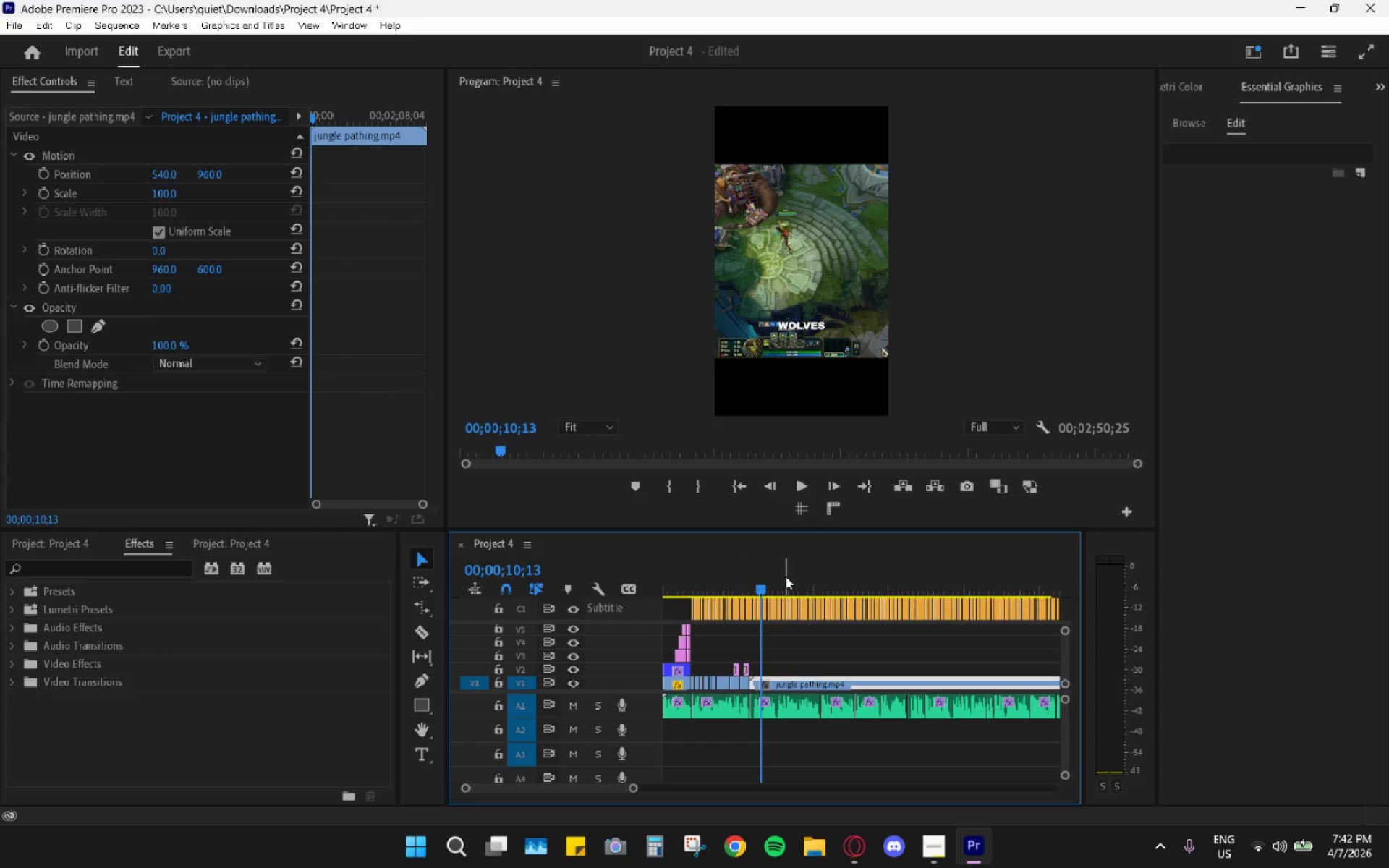 
left_click_drag(start_coordinate=[779, 577], to_coordinate=[1035, 589])
 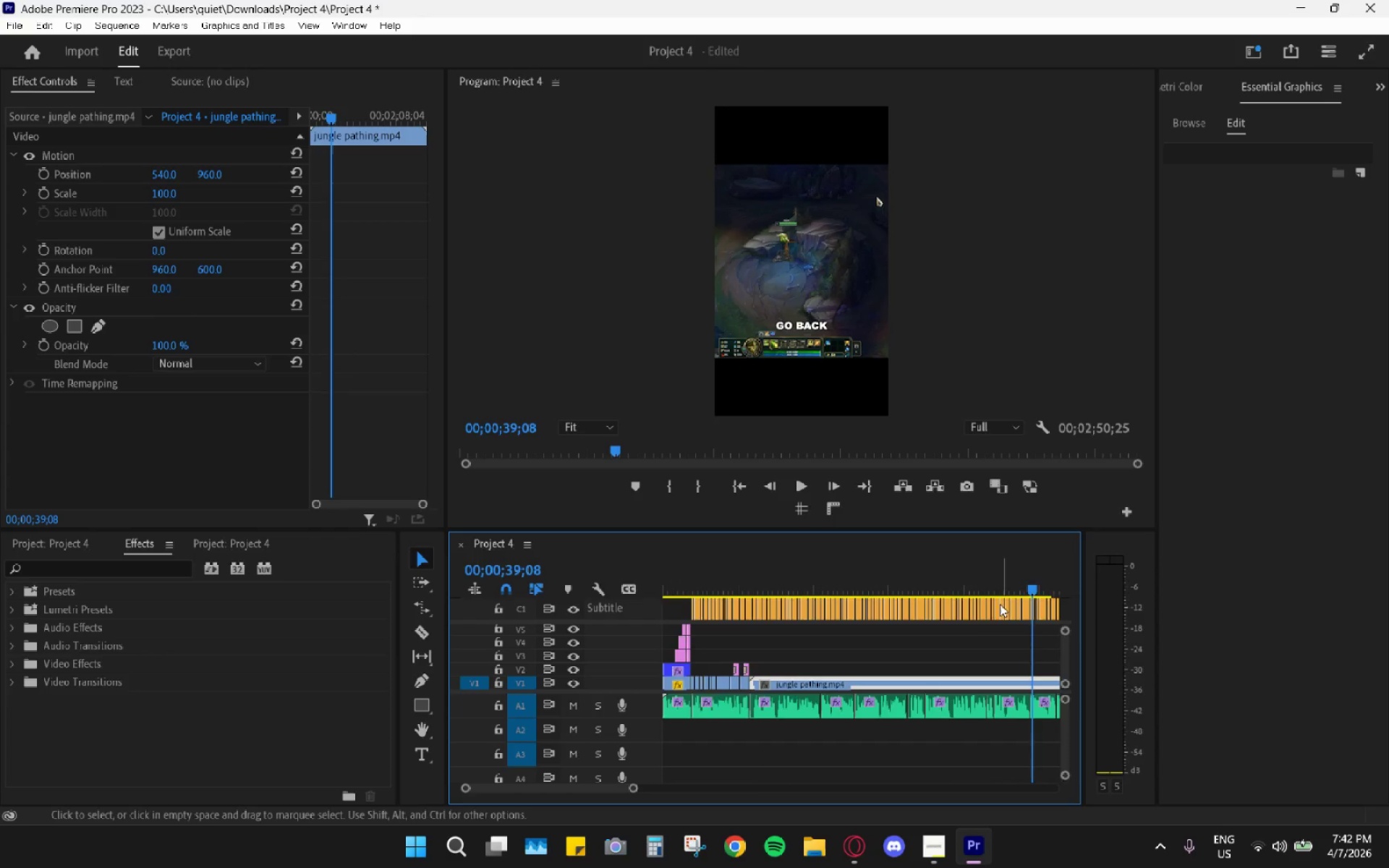 
hold_key(key=AltLeft, duration=0.91)
 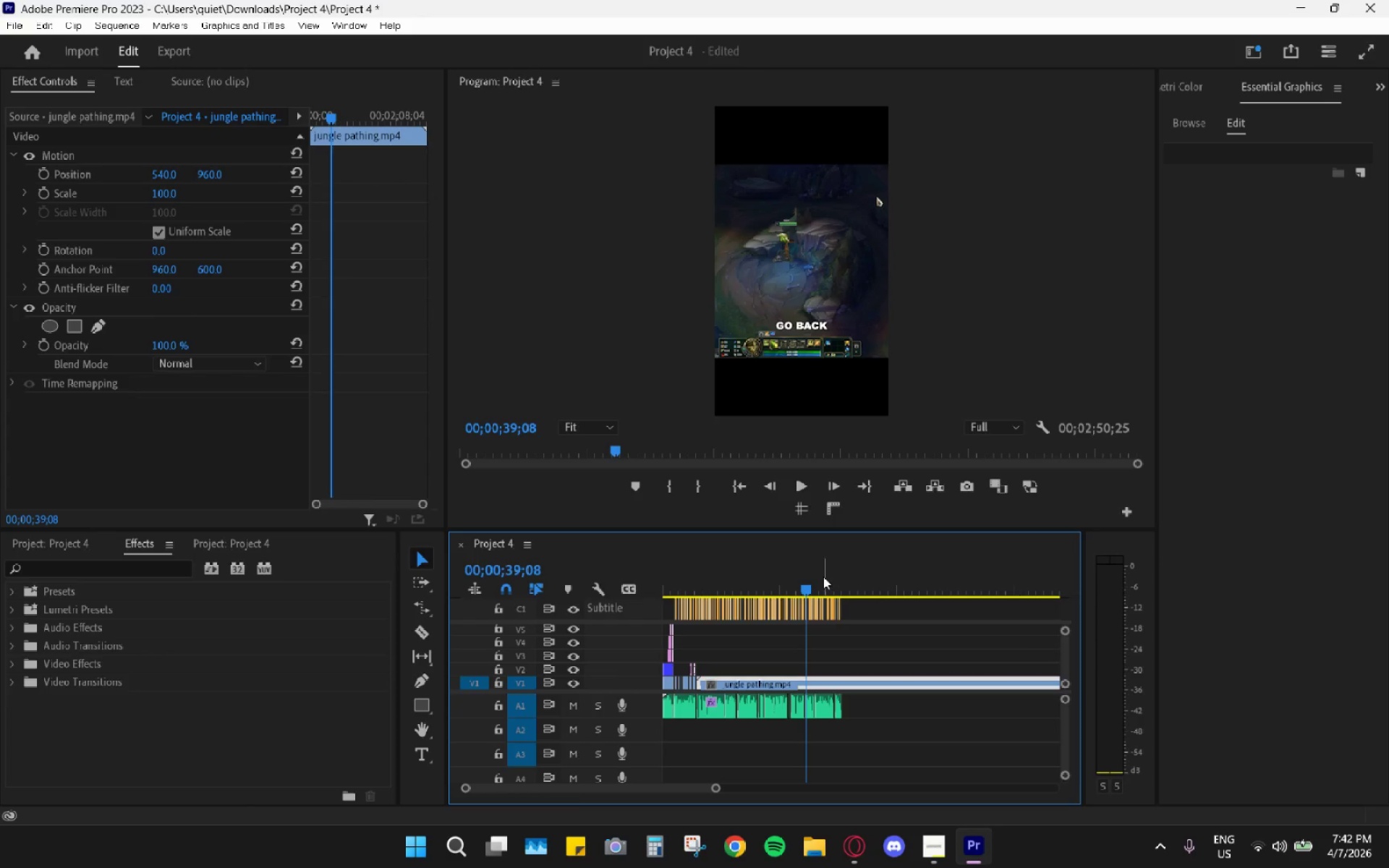 
scroll: coordinate [872, 634], scroll_direction: down, amount: 15.0
 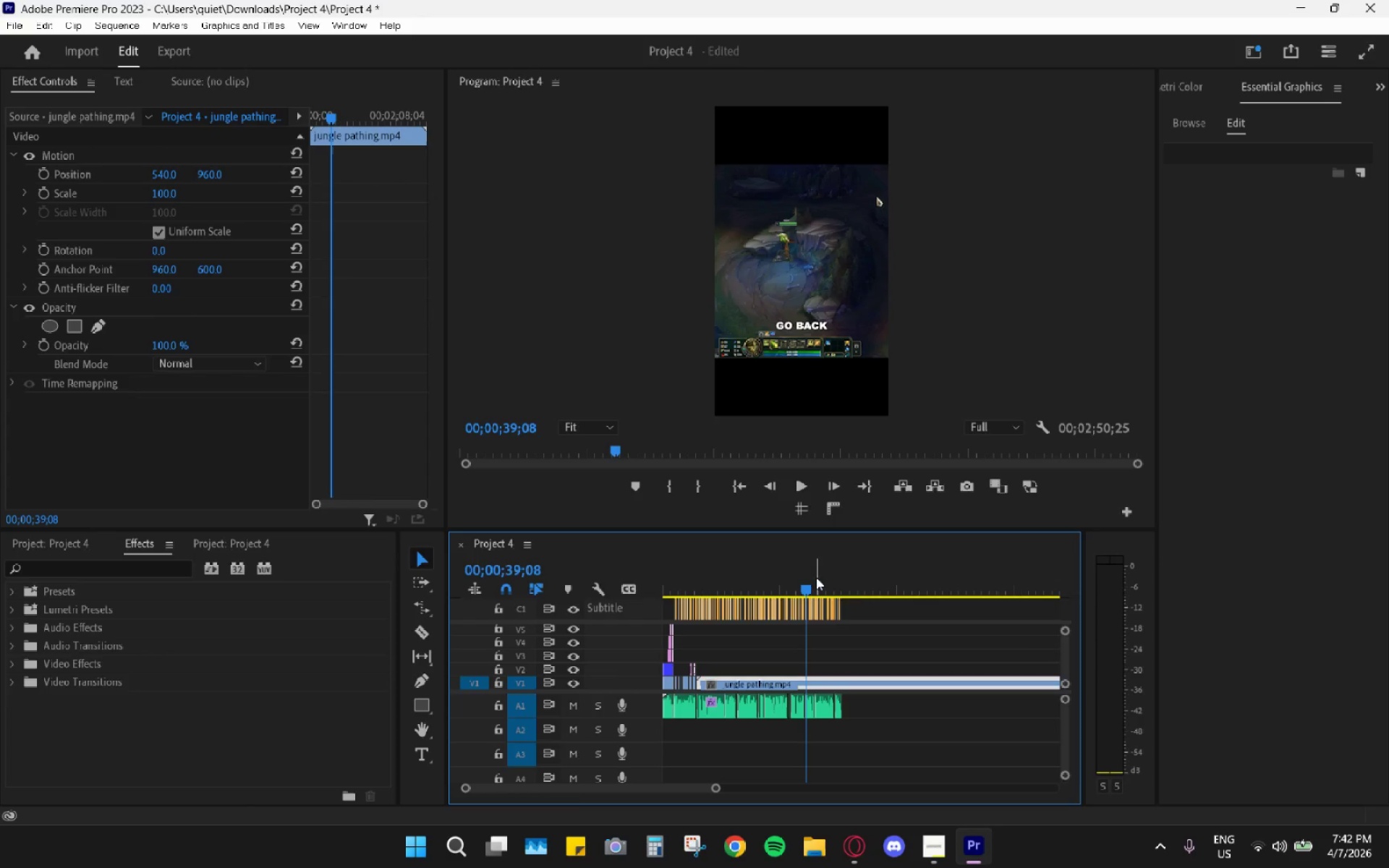 
left_click_drag(start_coordinate=[802, 580], to_coordinate=[814, 590])
 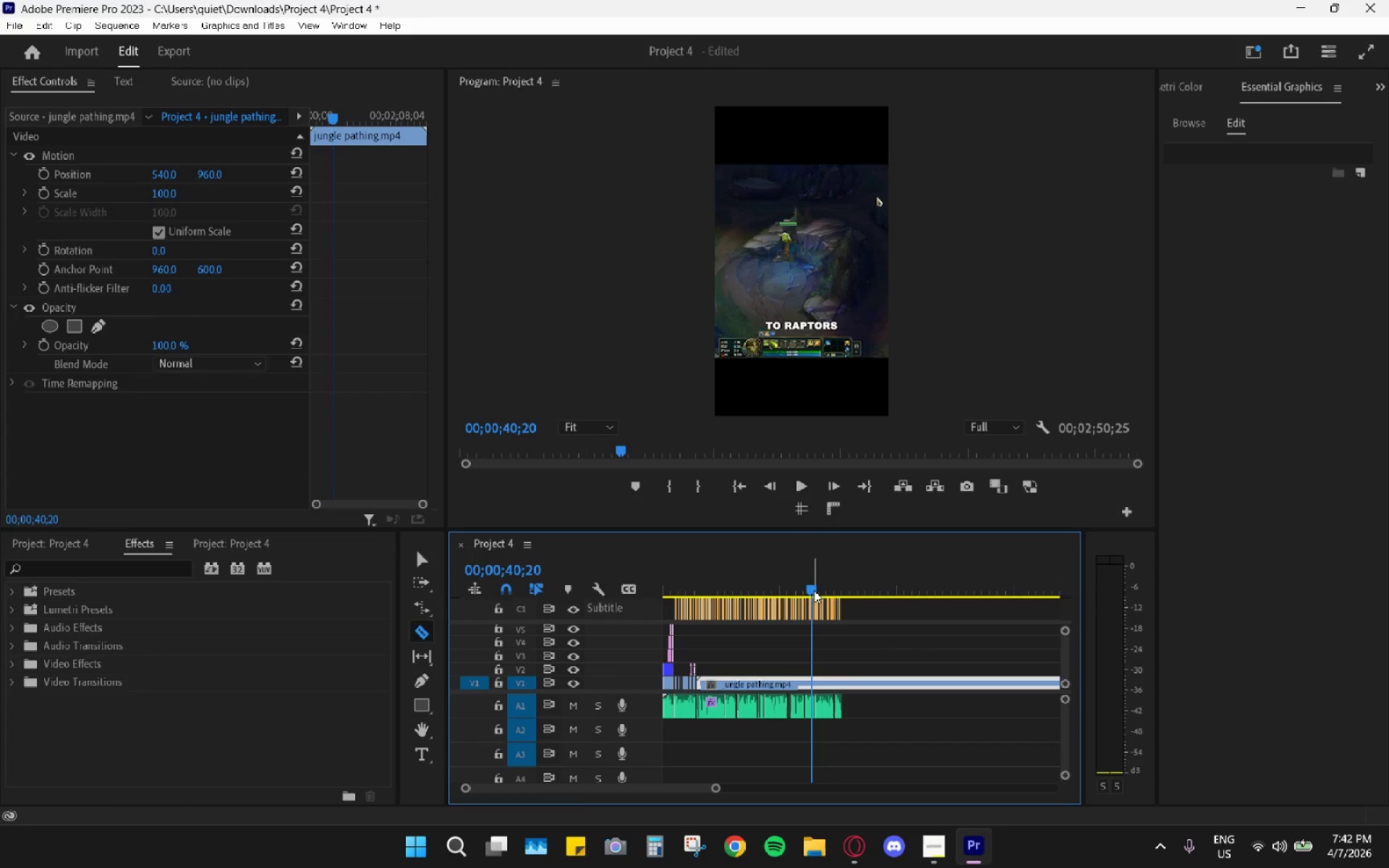 
key(C)
 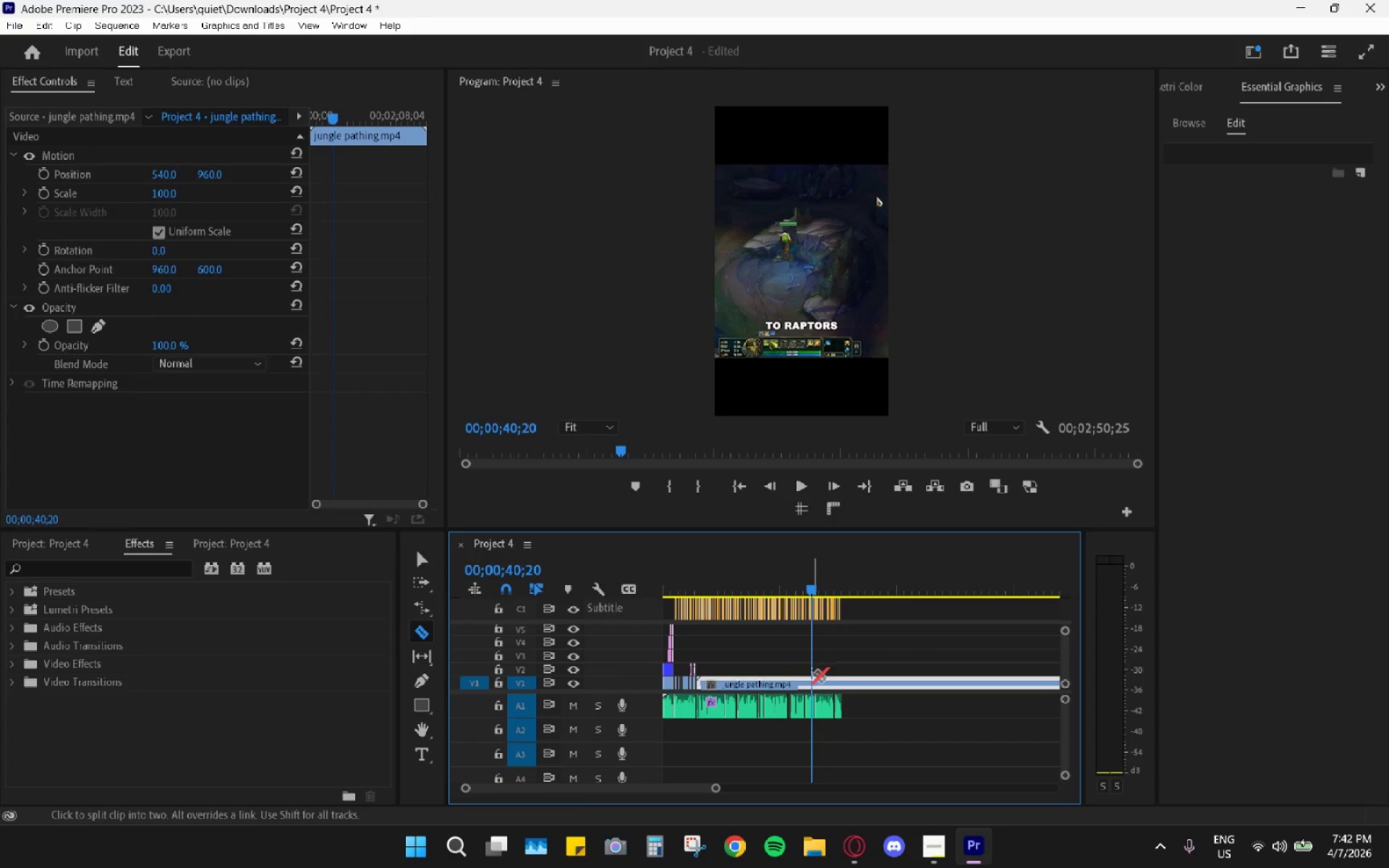 
left_click([811, 681])
 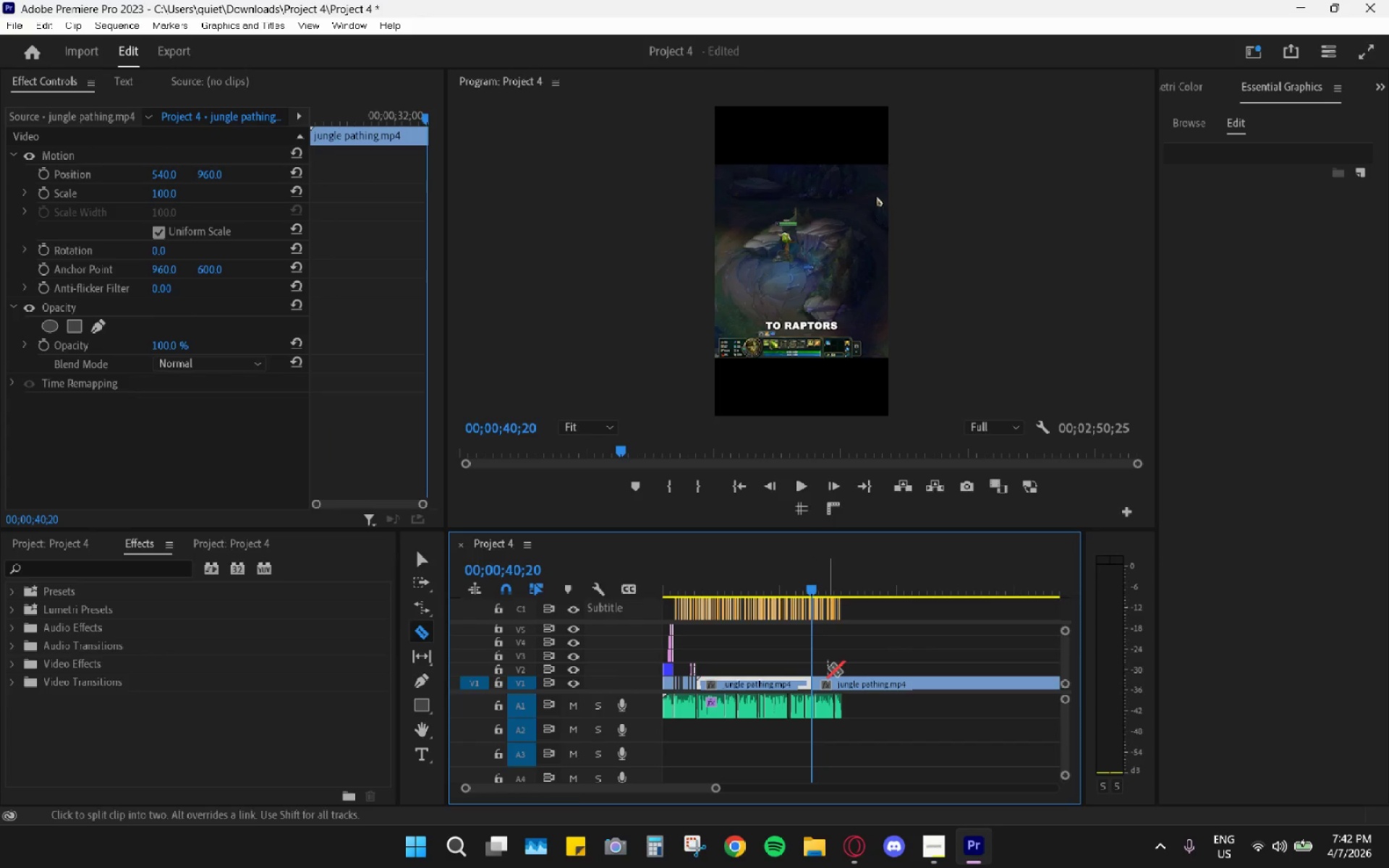 
key(V)
 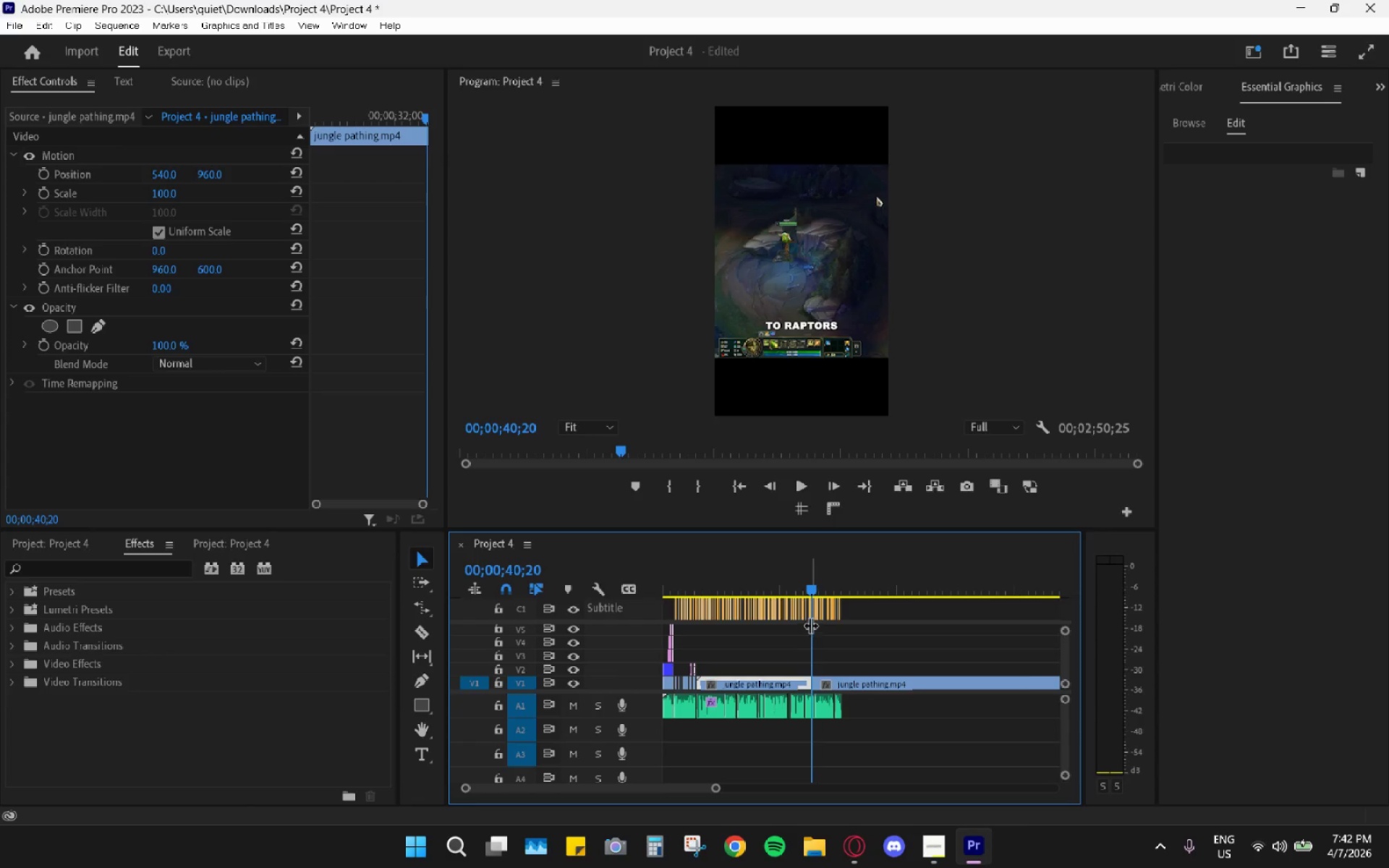 
left_click_drag(start_coordinate=[799, 577], to_coordinate=[783, 574])
 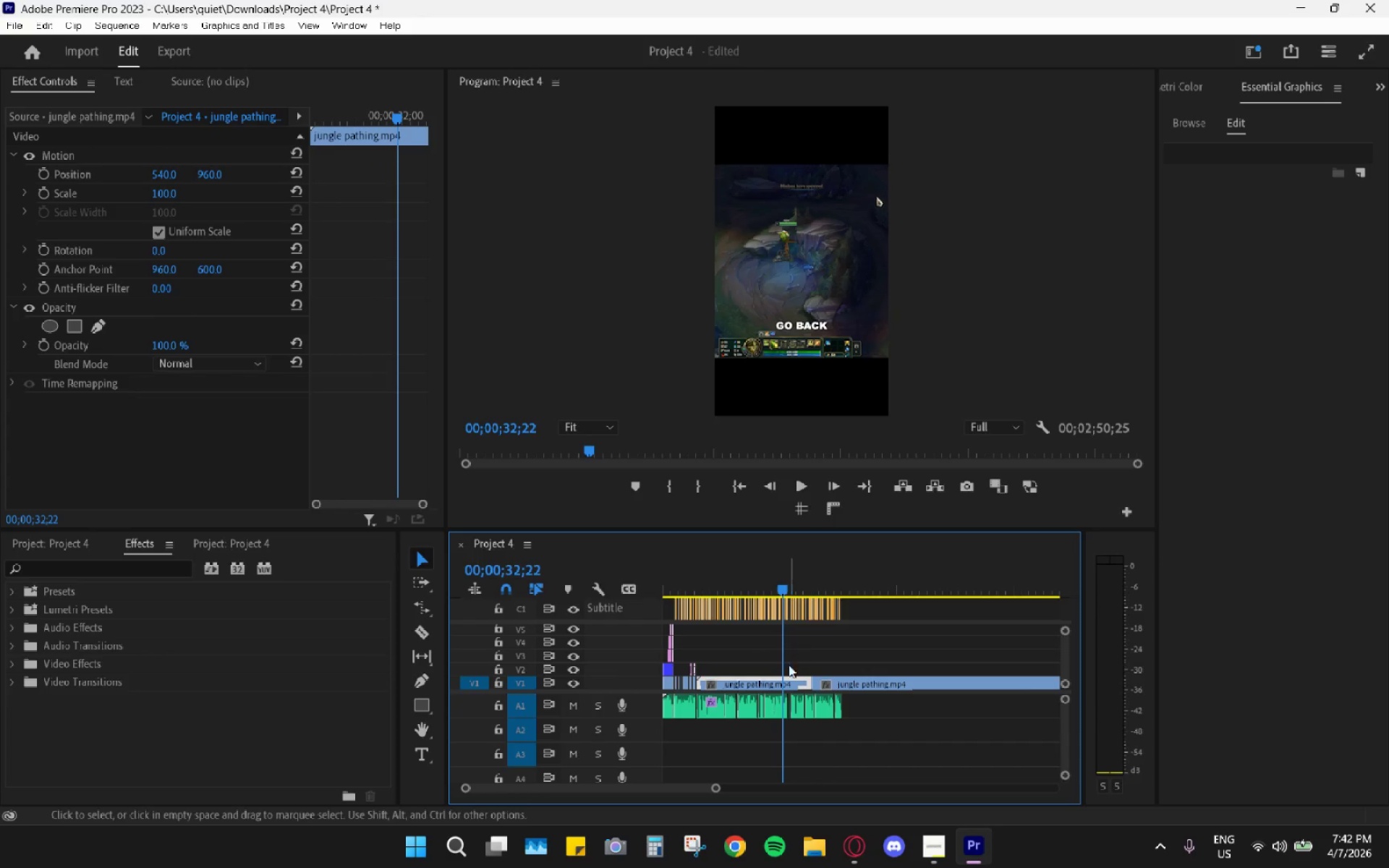 
type(ghv)
 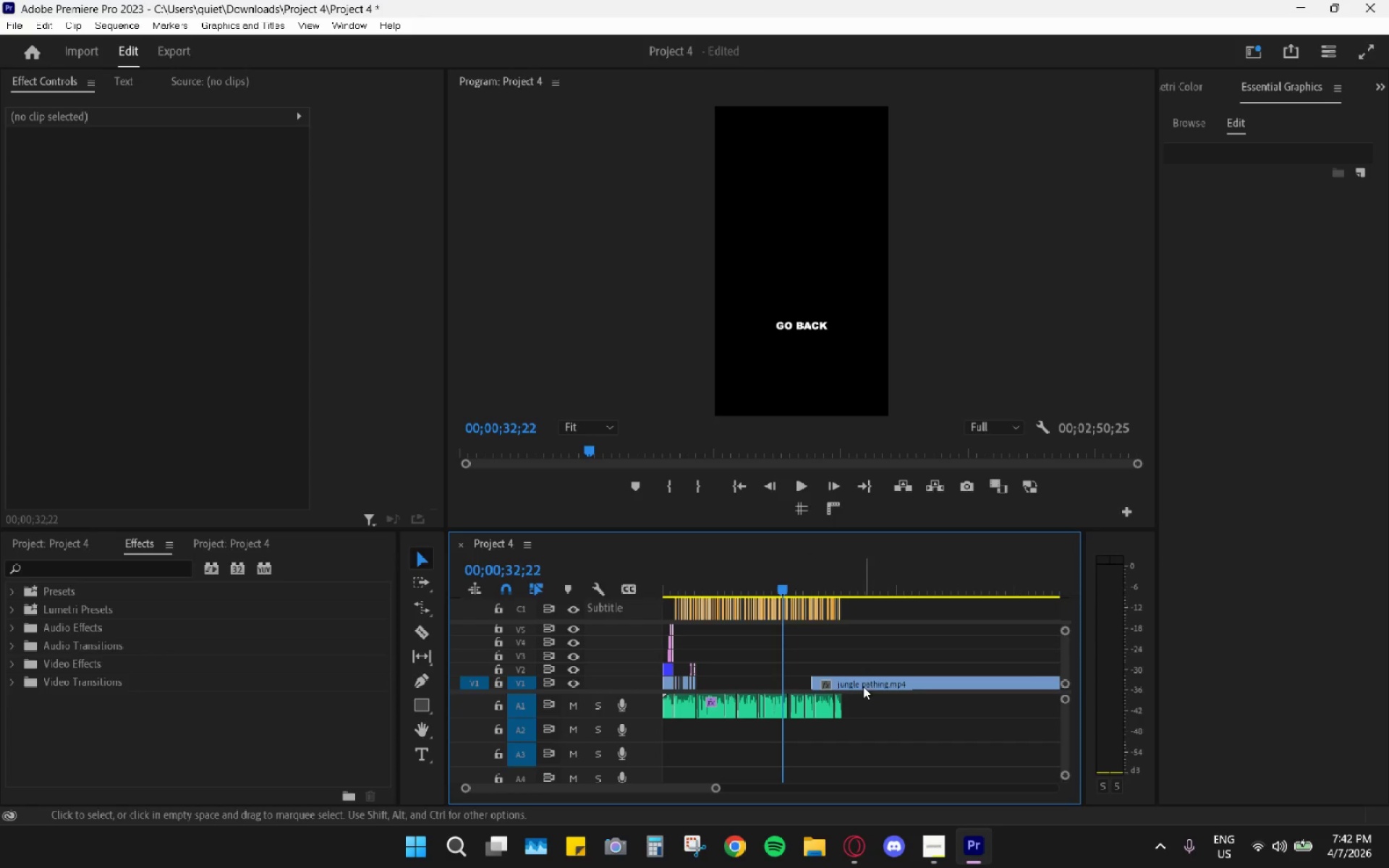 
left_click_drag(start_coordinate=[863, 686], to_coordinate=[725, 707])
 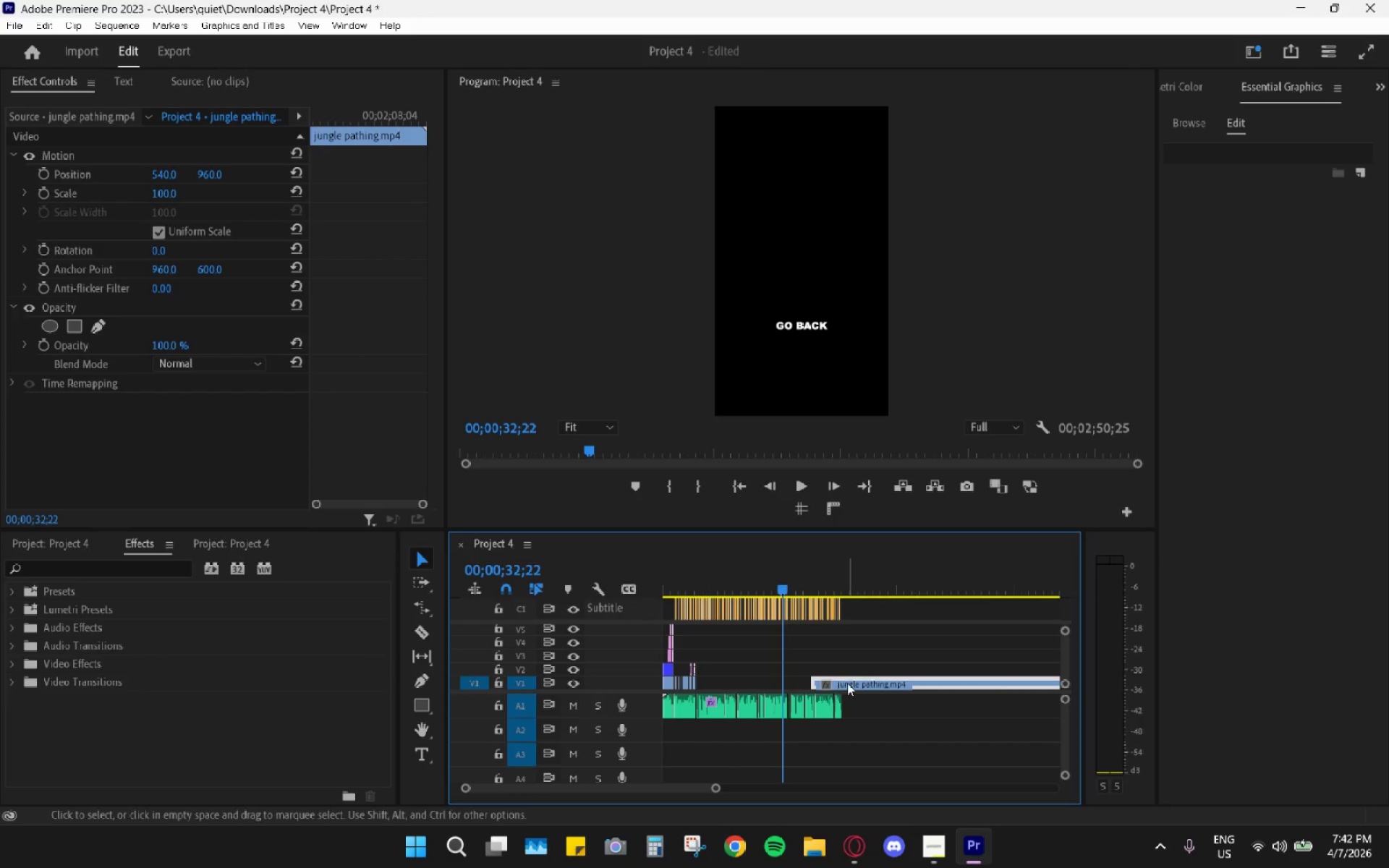 
left_click_drag(start_coordinate=[847, 683], to_coordinate=[734, 691])
 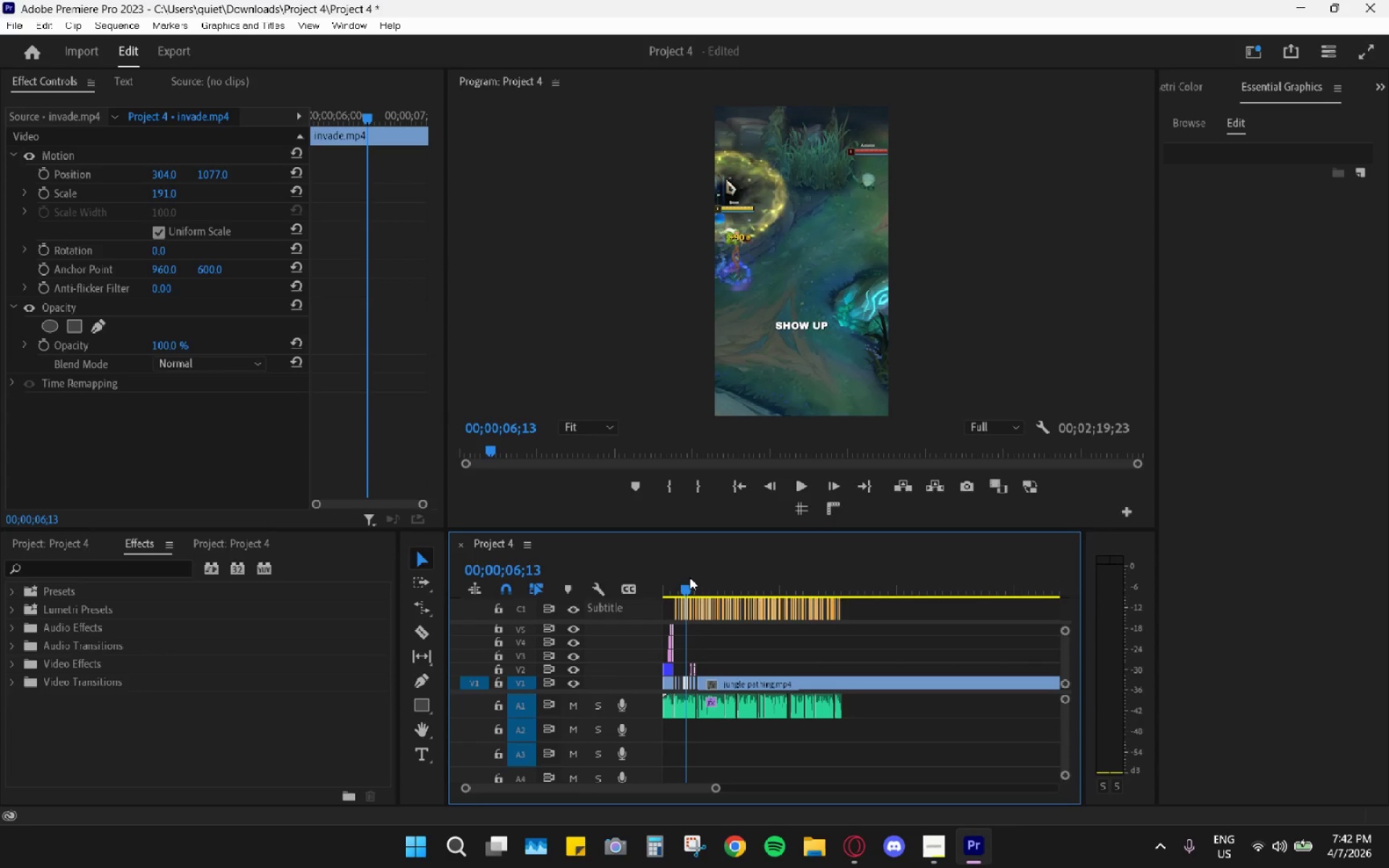 
hold_key(key=AltLeft, duration=1.5)
hold_key(key=AltLeft, duration=0.62)
scroll: coordinate [690, 674], scroll_direction: up, amount: 26.0
 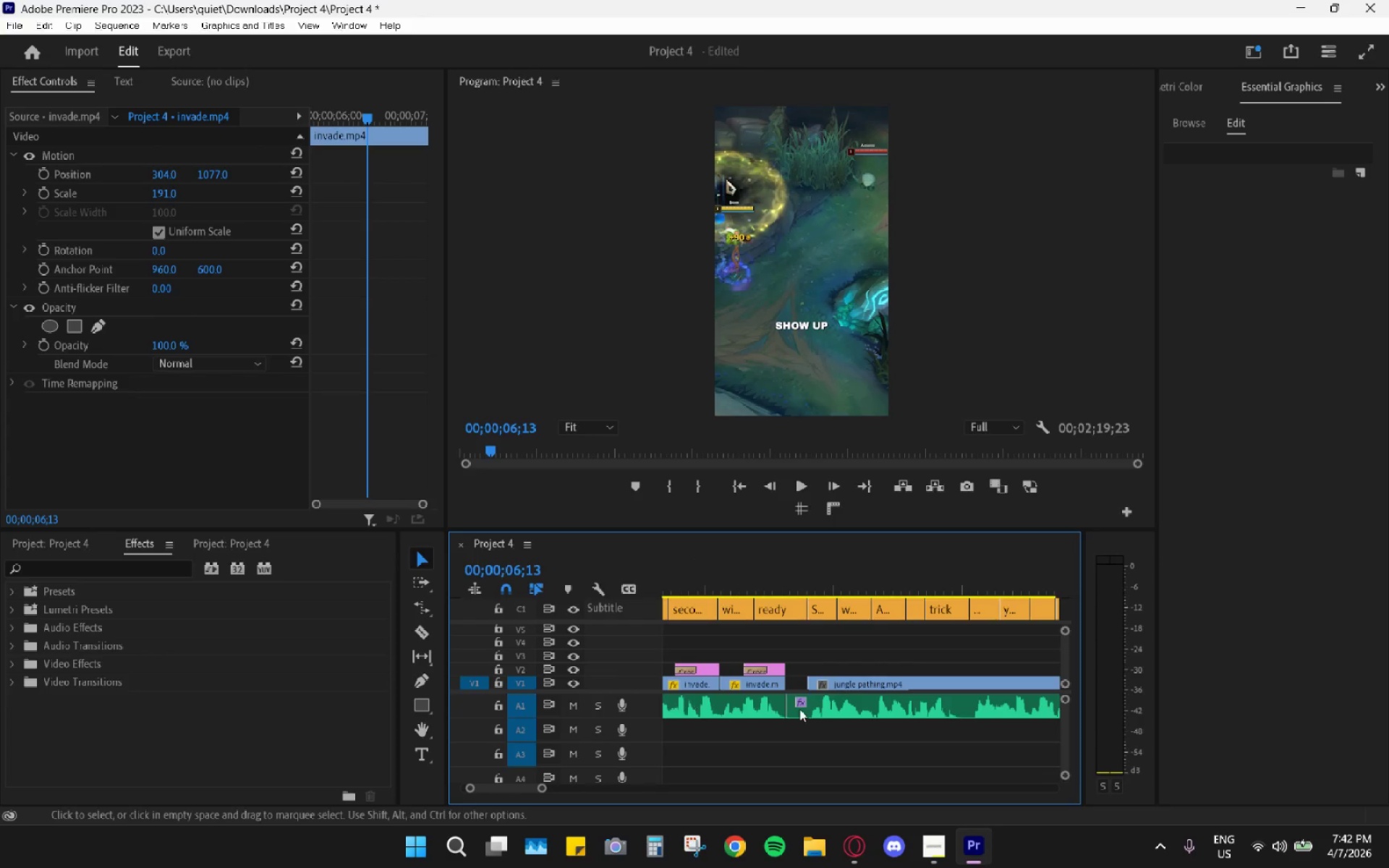 
left_click_drag(start_coordinate=[839, 682], to_coordinate=[823, 684])
 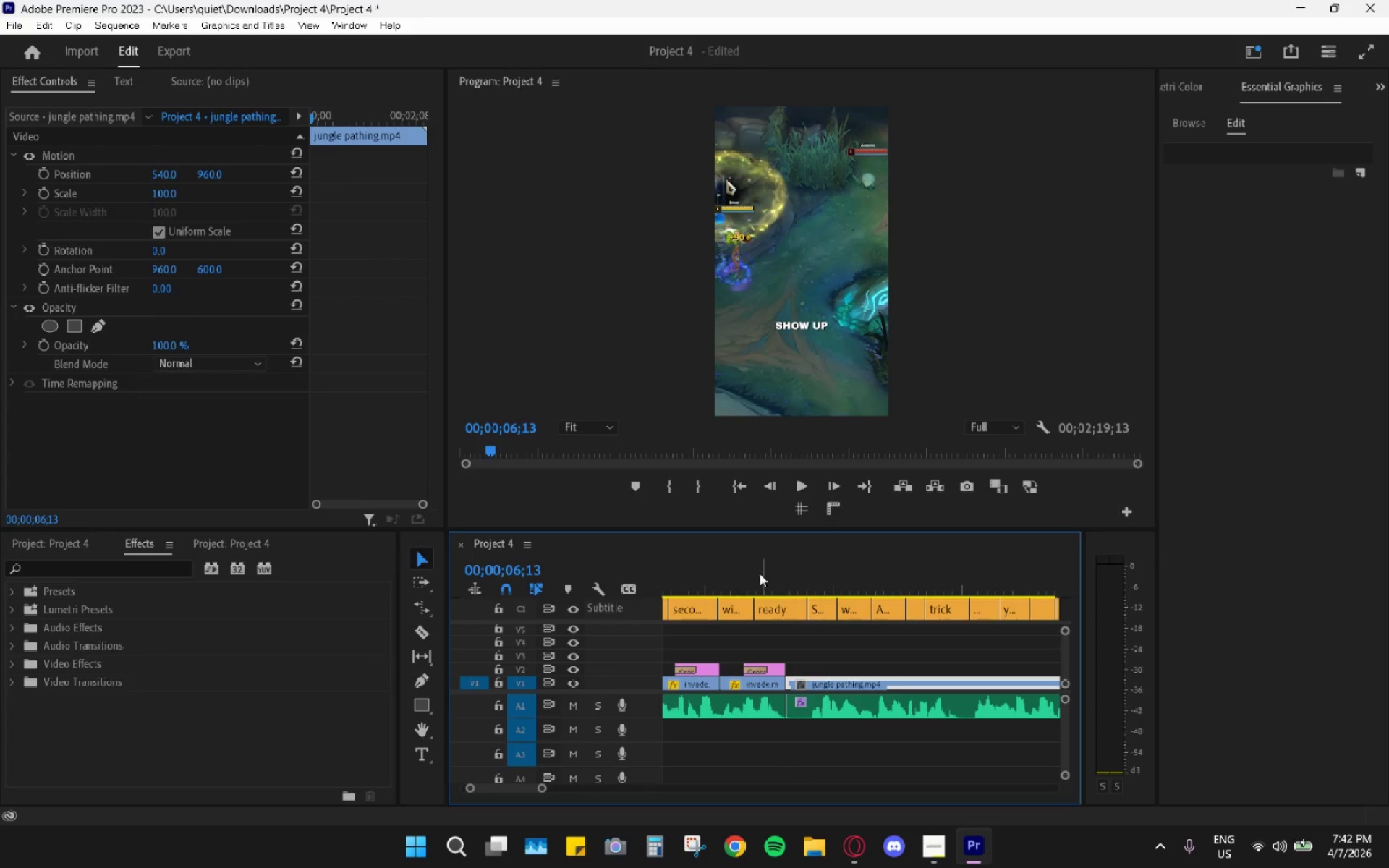 
left_click_drag(start_coordinate=[715, 573], to_coordinate=[775, 600])
 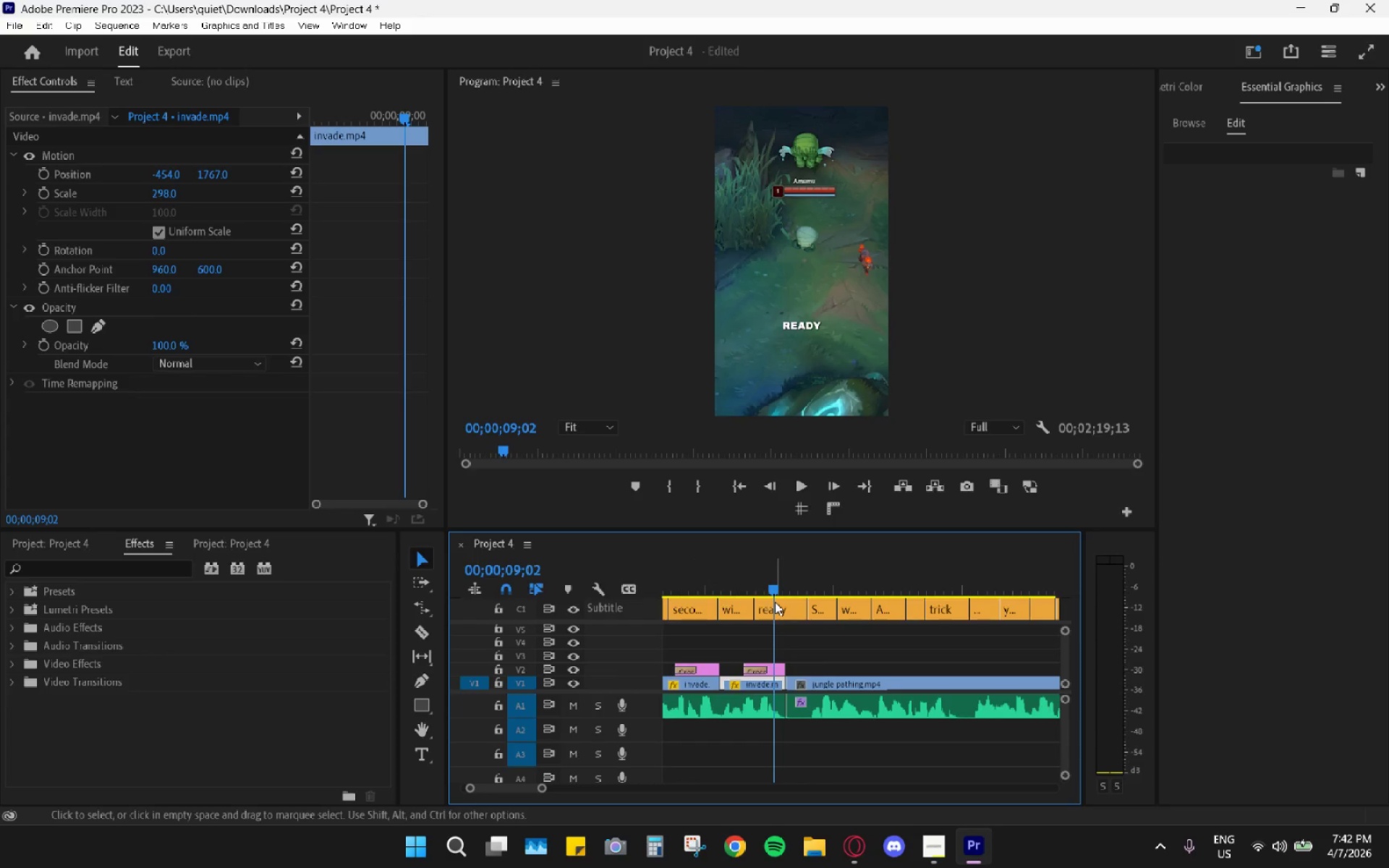 
key(Space)
 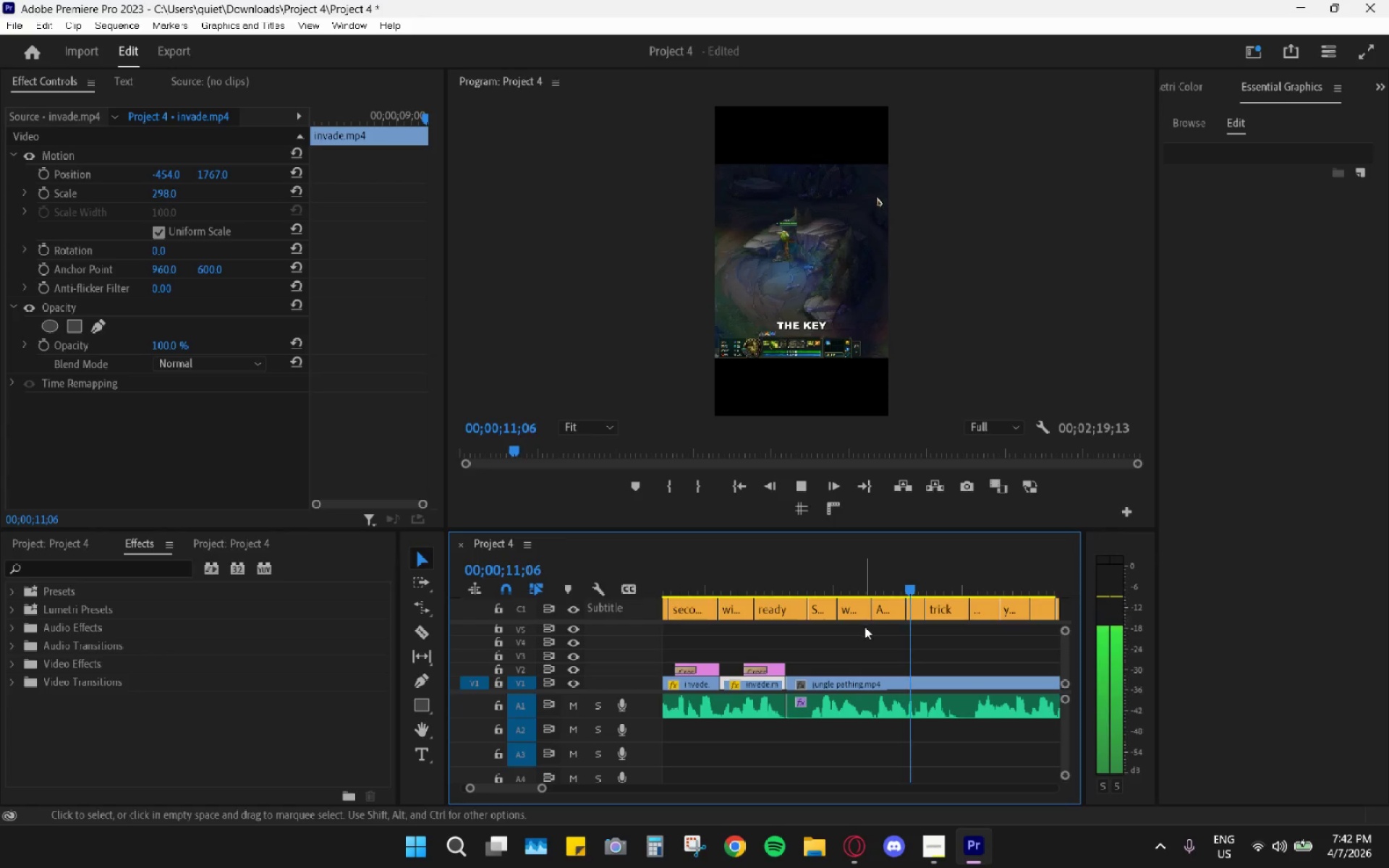 
key(Space)
 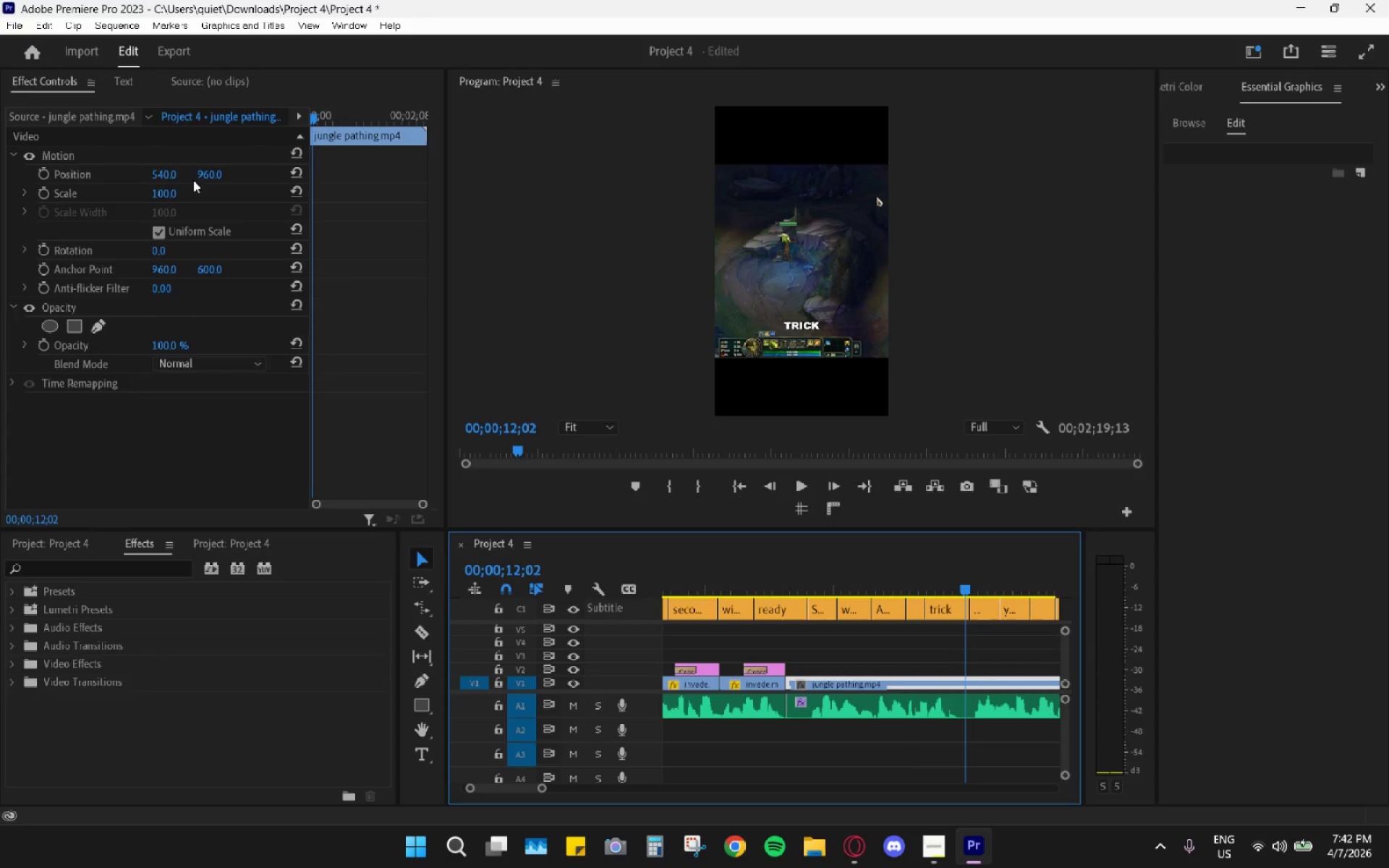 
wait(5.83)
 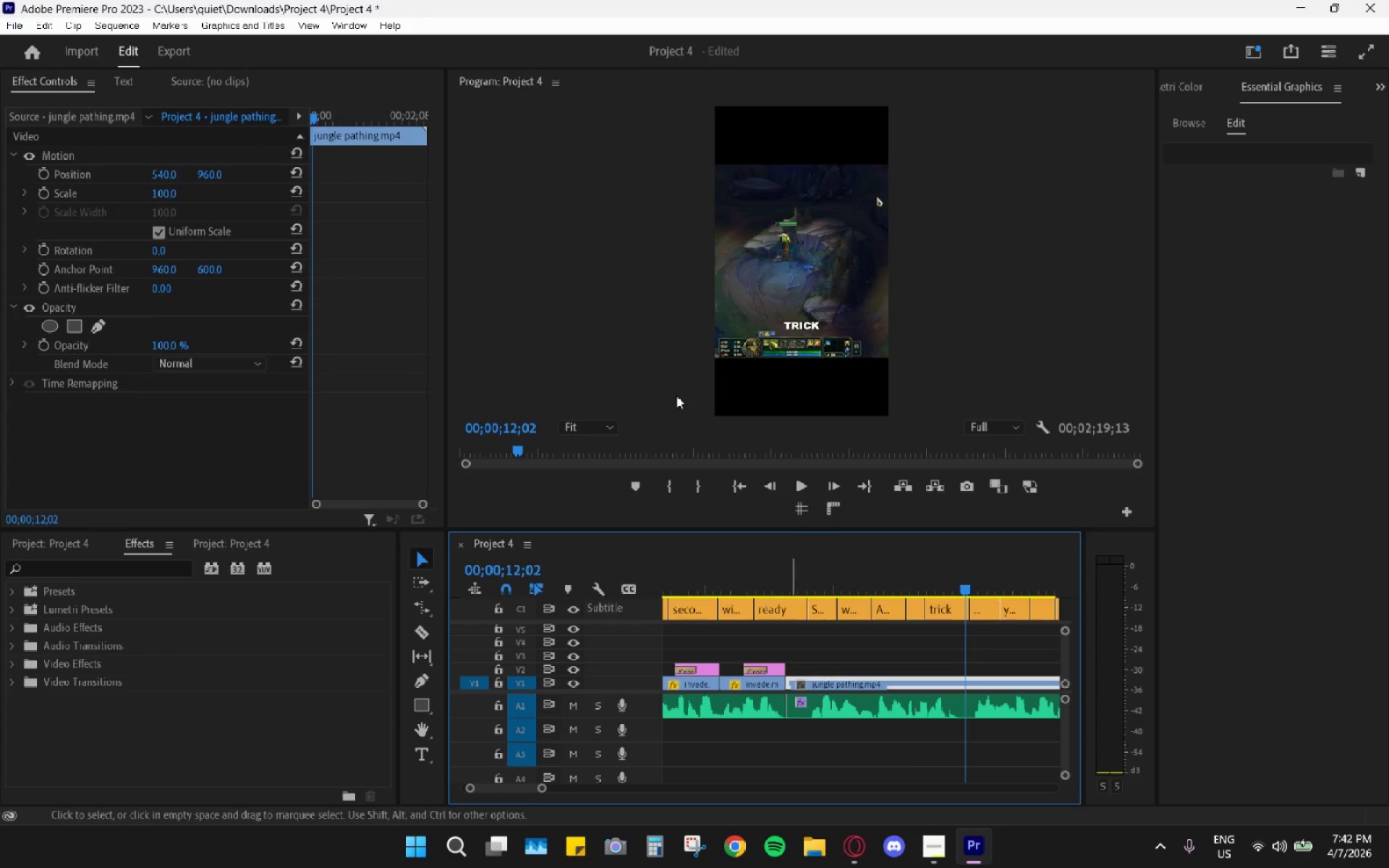 
left_click_drag(start_coordinate=[177, 195], to_coordinate=[307, 191])
 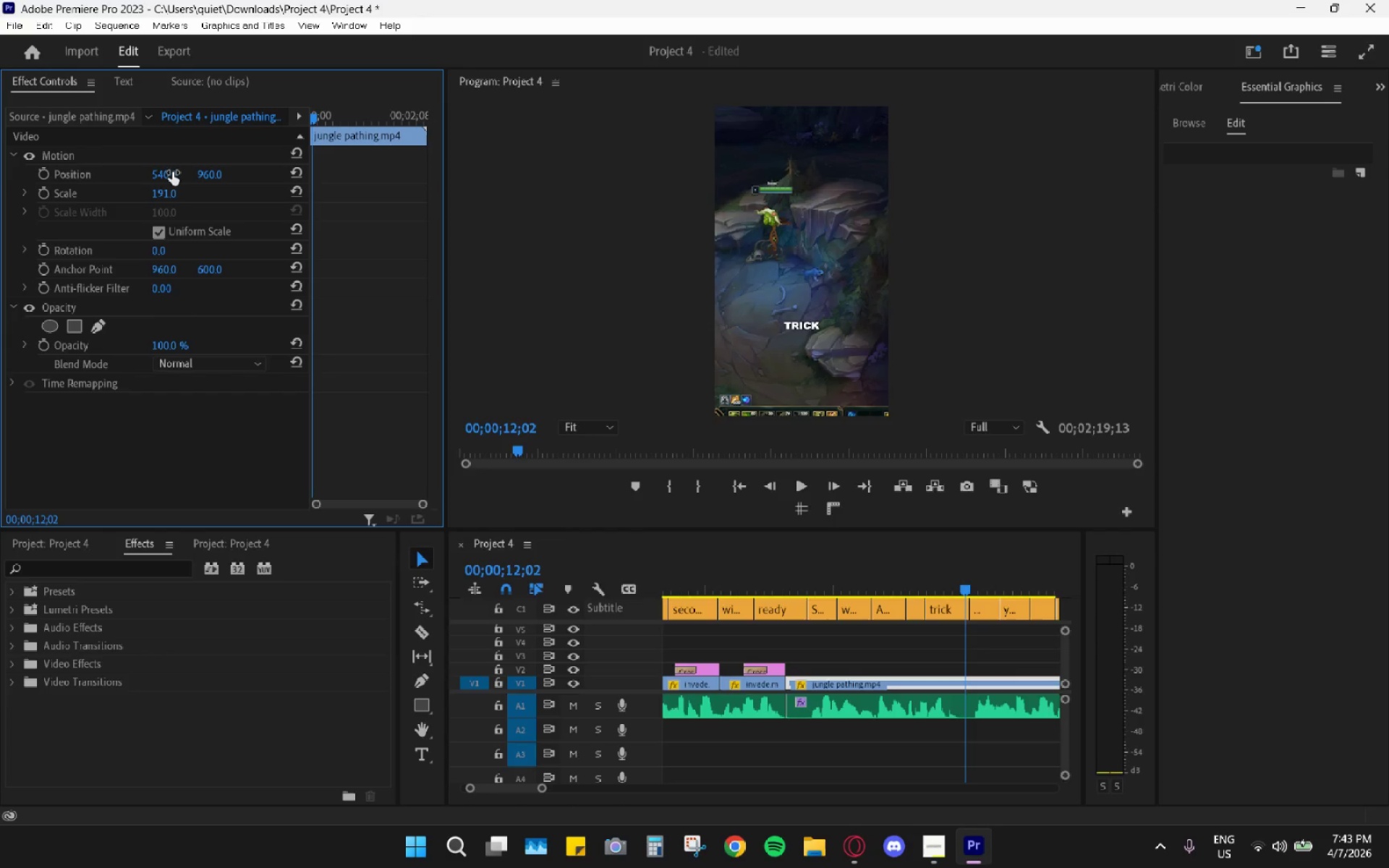 
left_click_drag(start_coordinate=[171, 172], to_coordinate=[362, 175])
 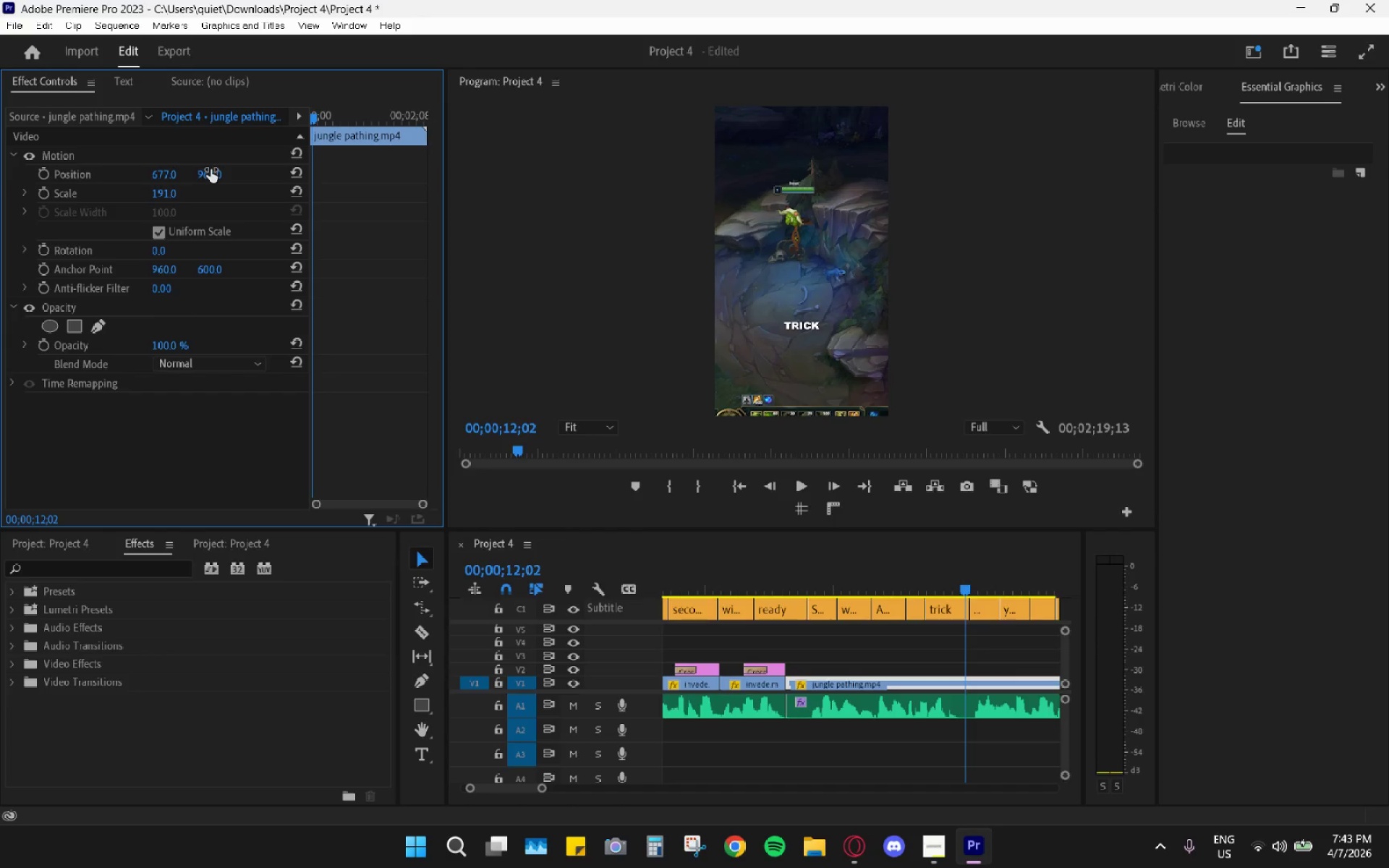 
left_click_drag(start_coordinate=[212, 170], to_coordinate=[324, 175])
 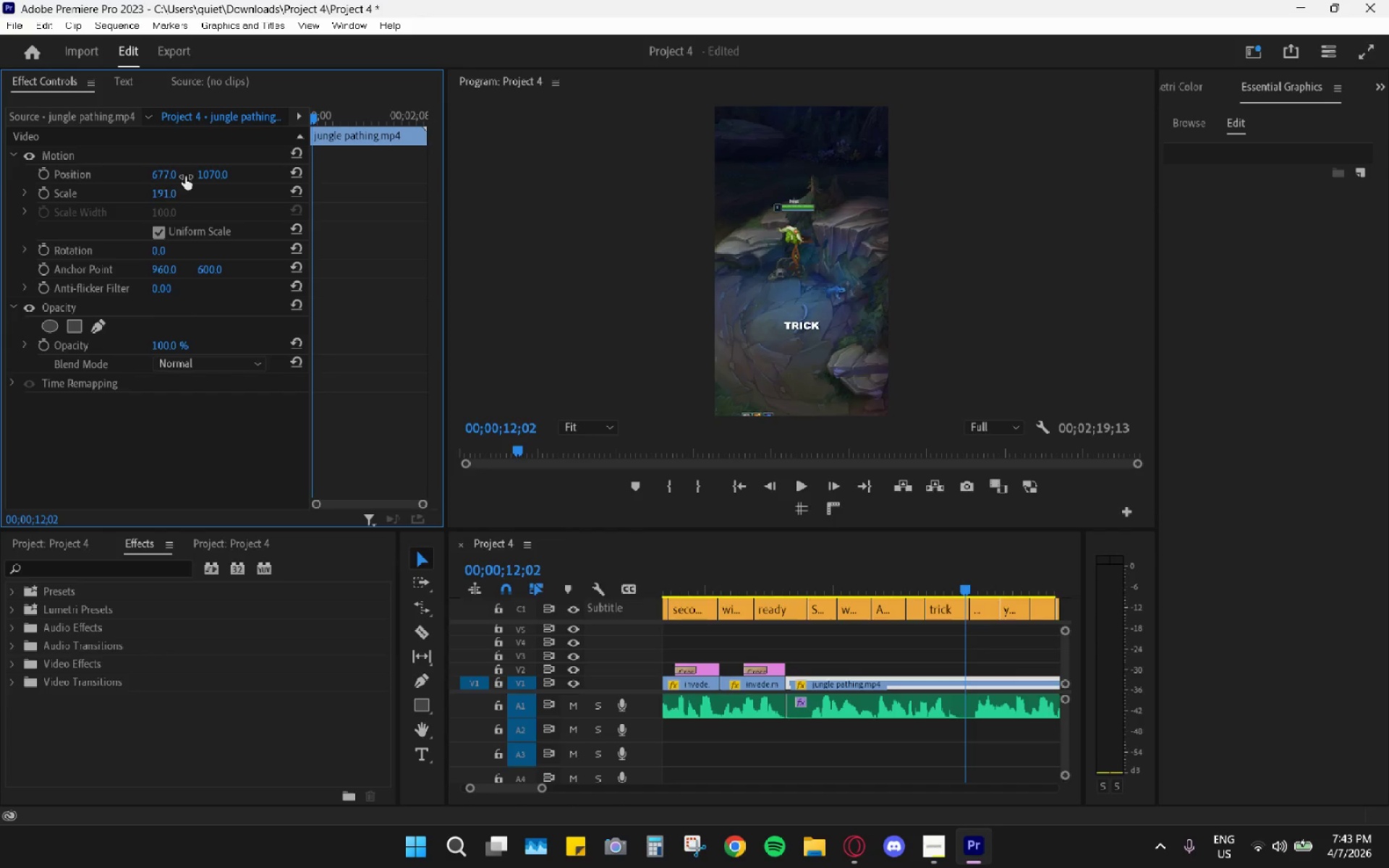 
left_click_drag(start_coordinate=[203, 171], to_coordinate=[235, 201])
 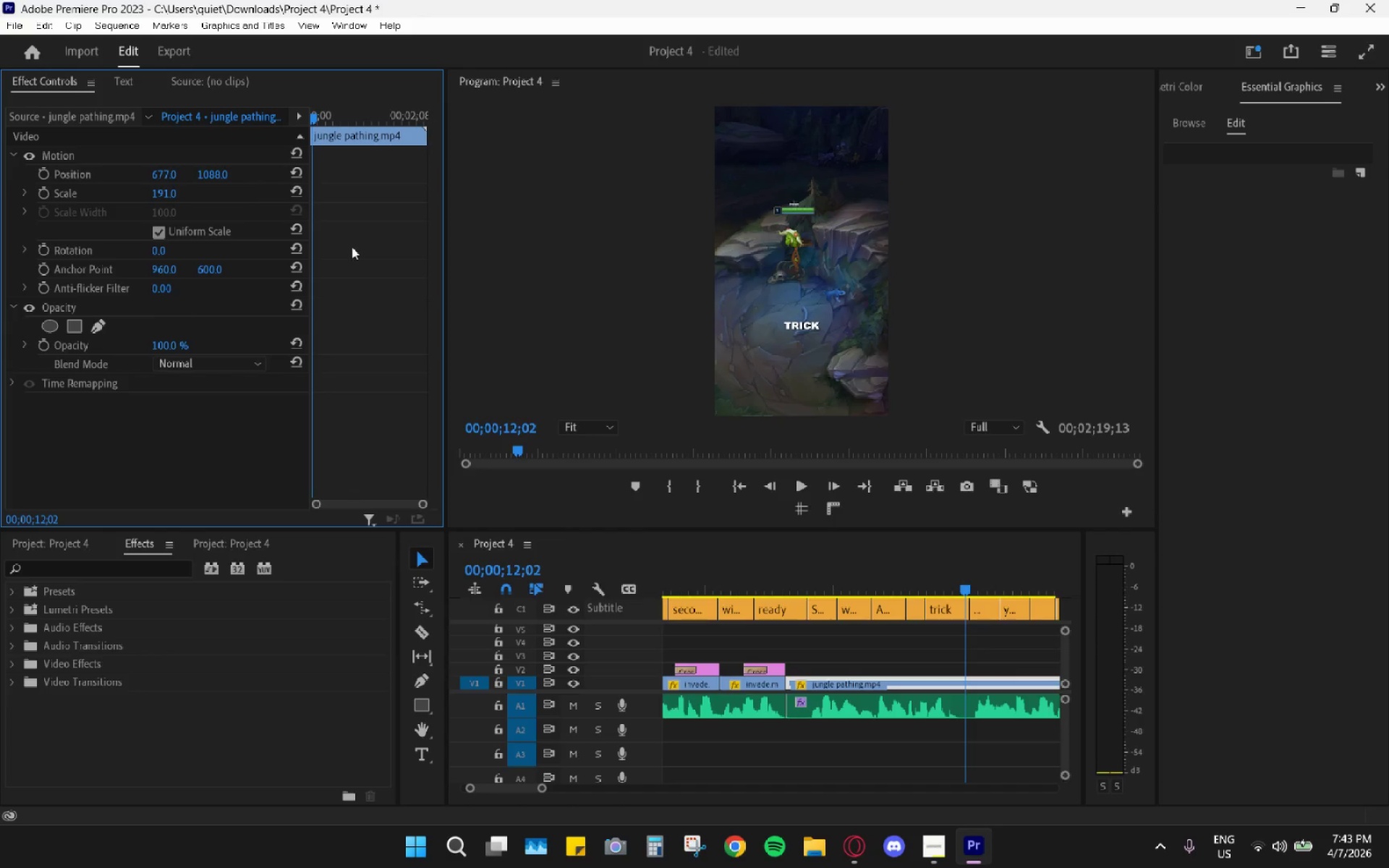 
key(Space)
 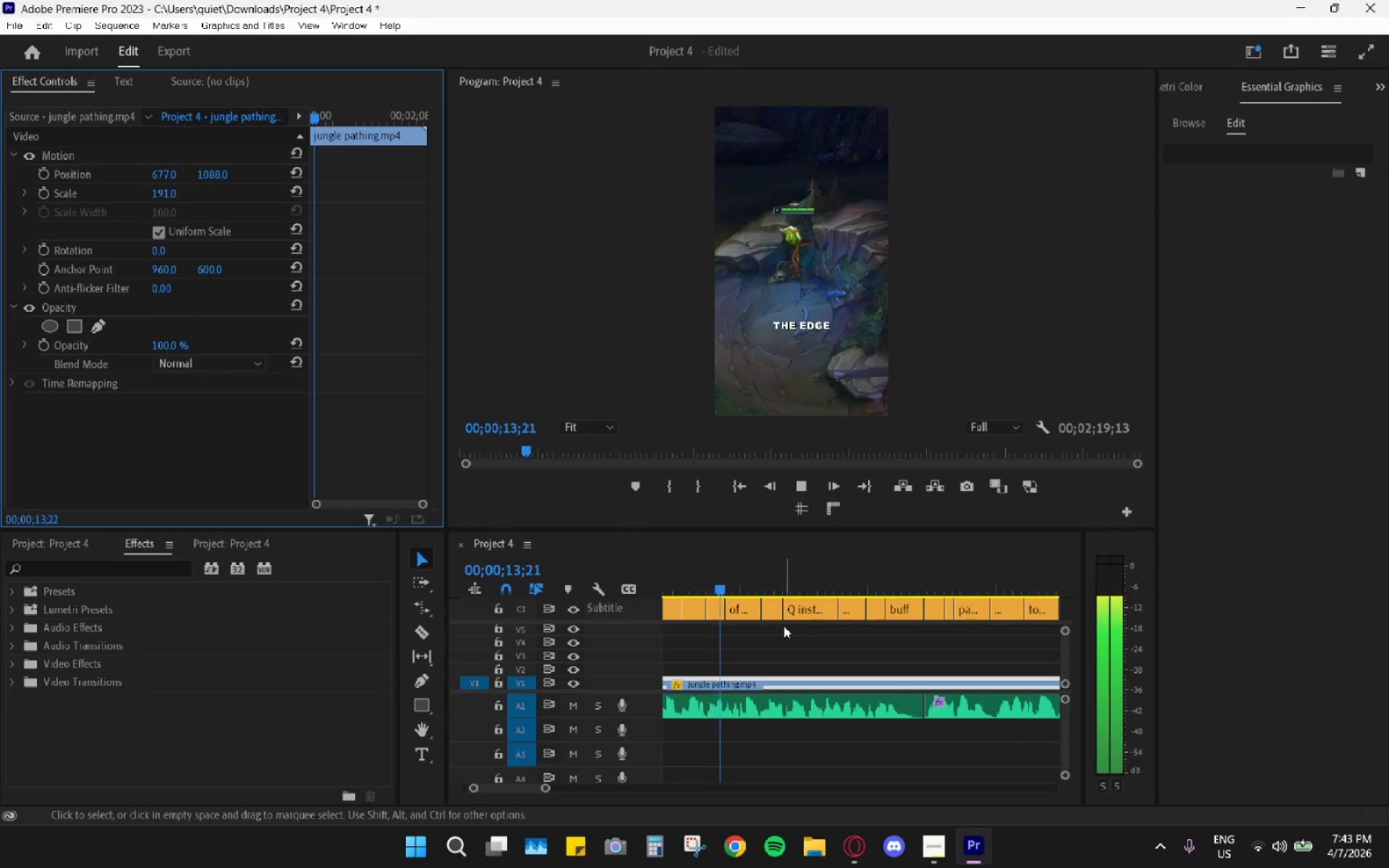 
key(Space)
 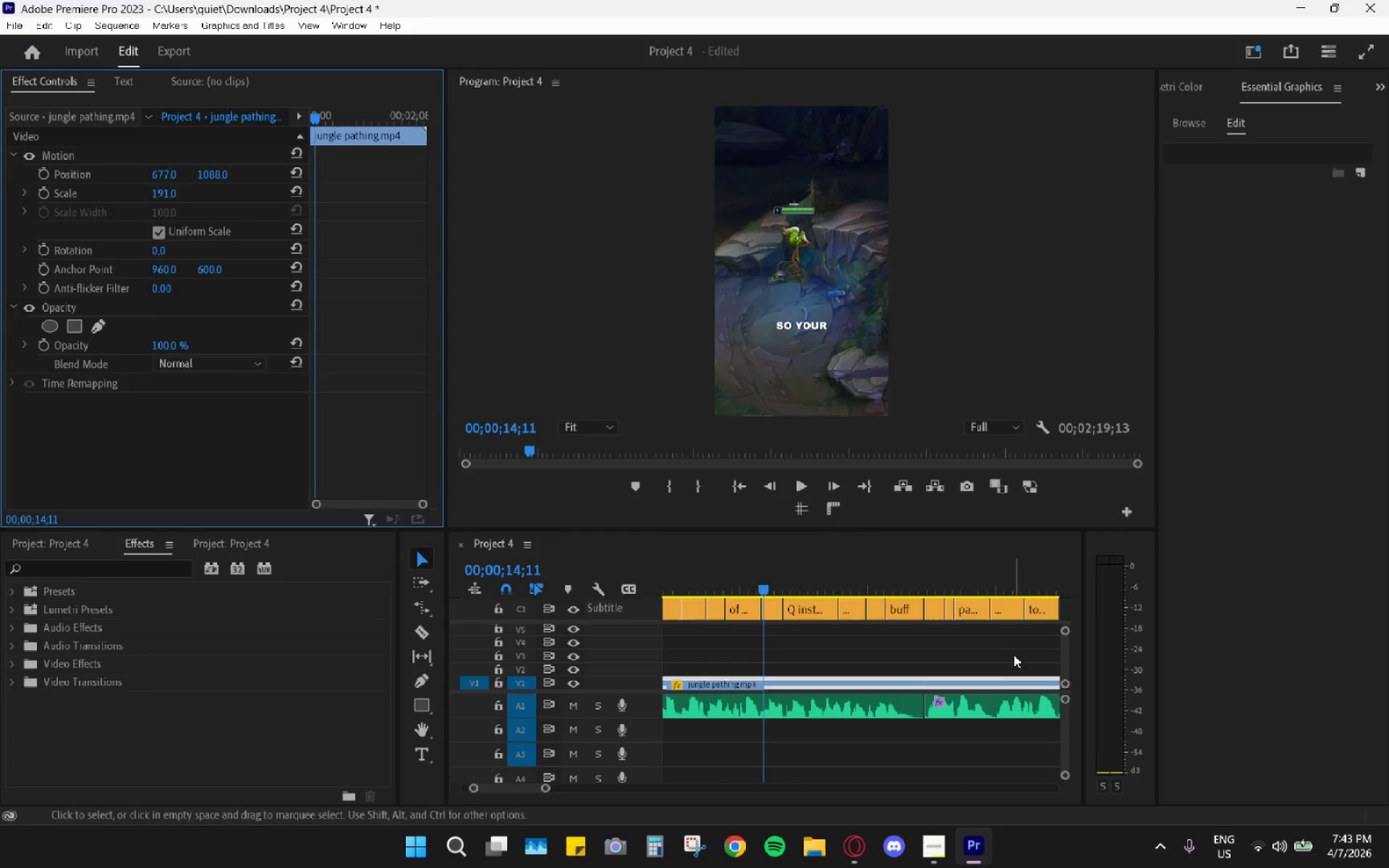 
key(Space)
 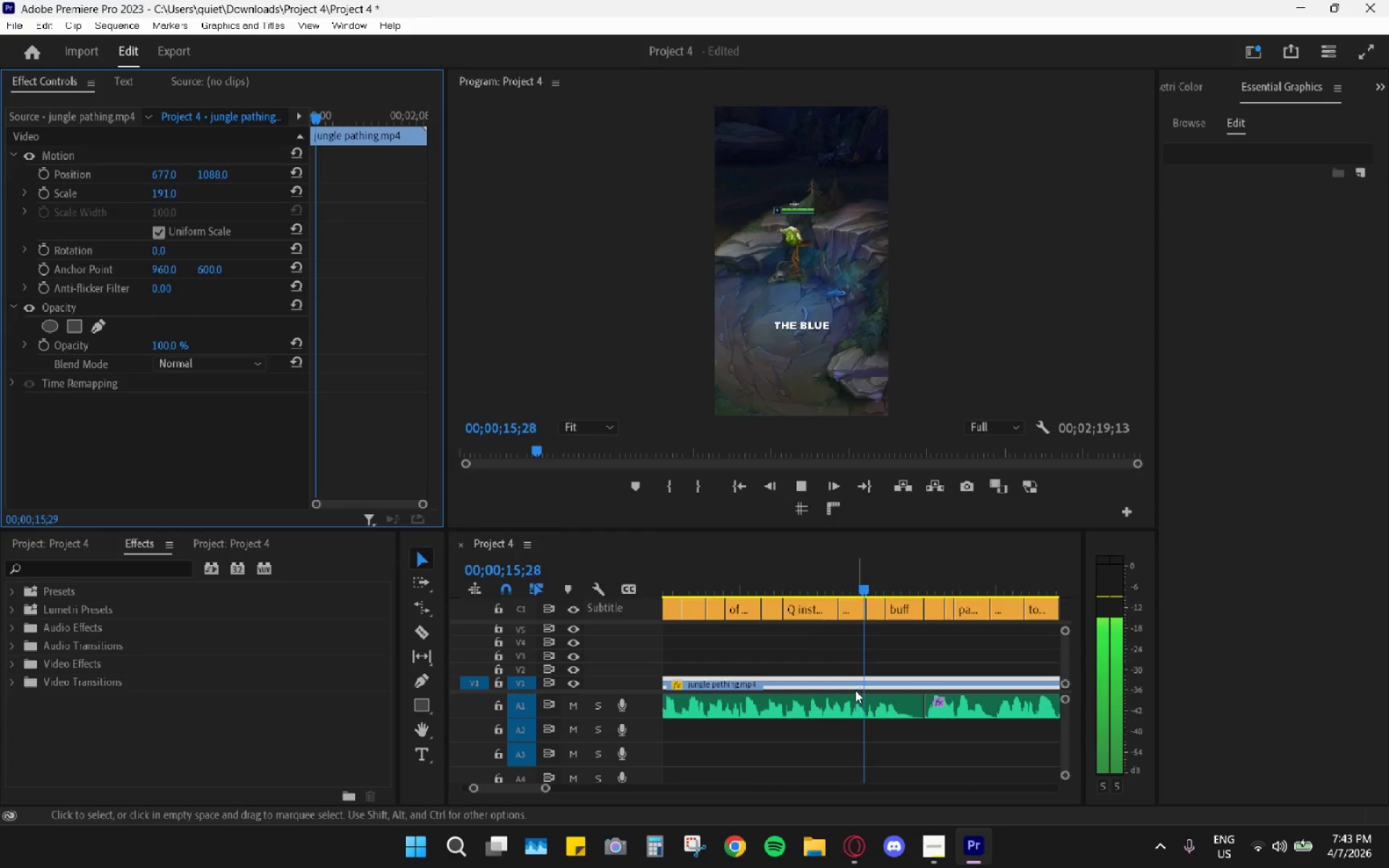 
key(Space)
 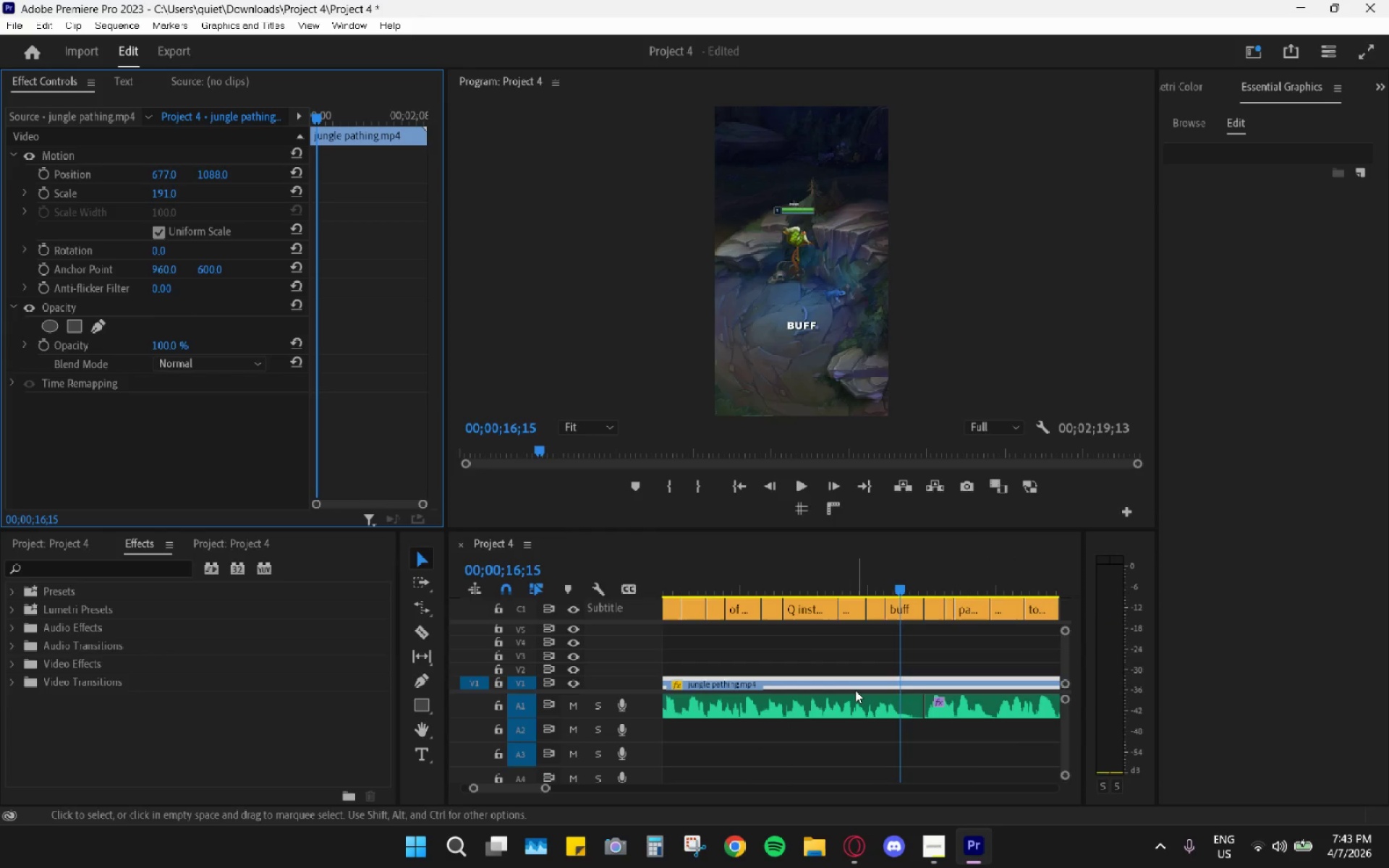 
key(Space)
 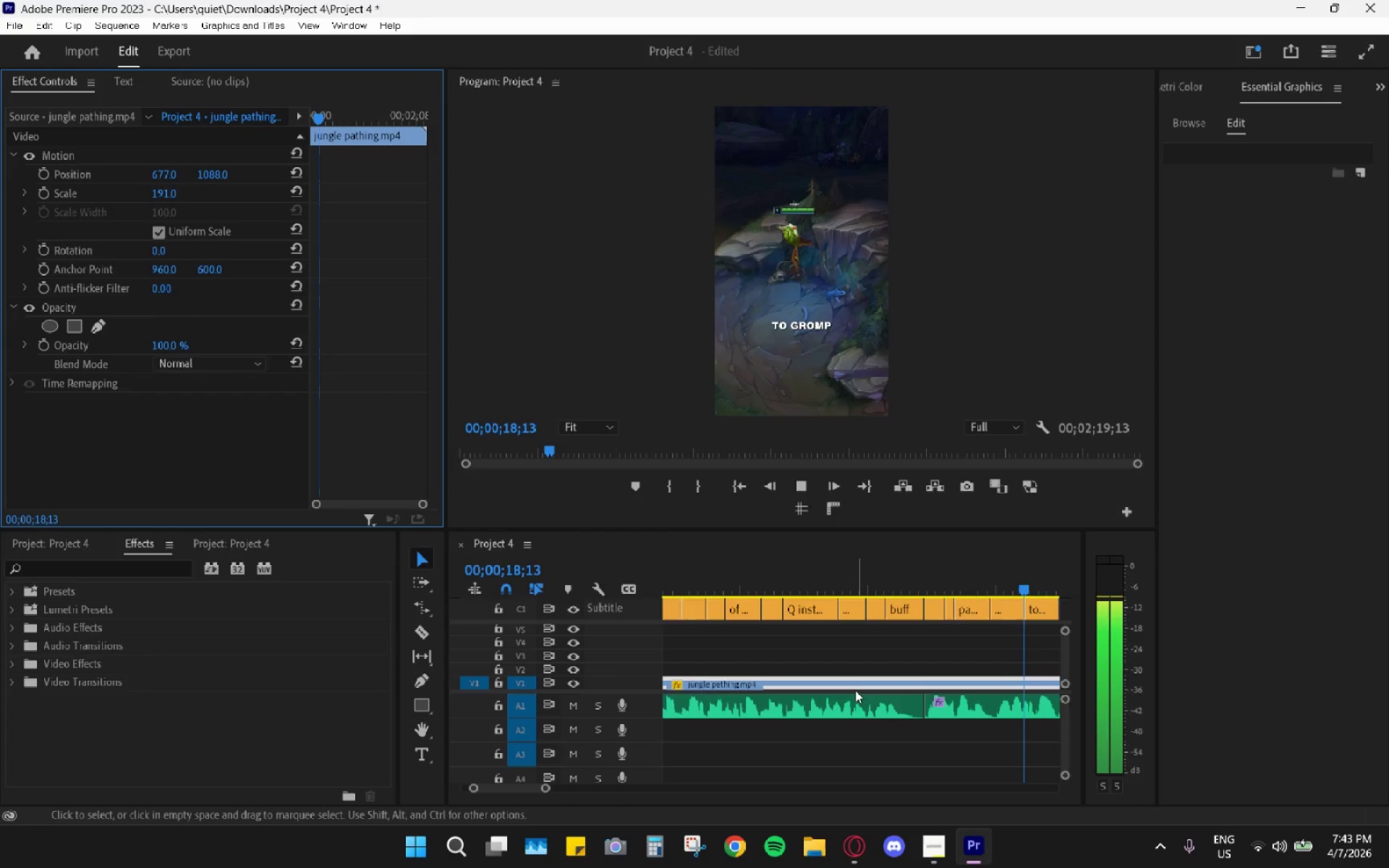 
key(Space)
 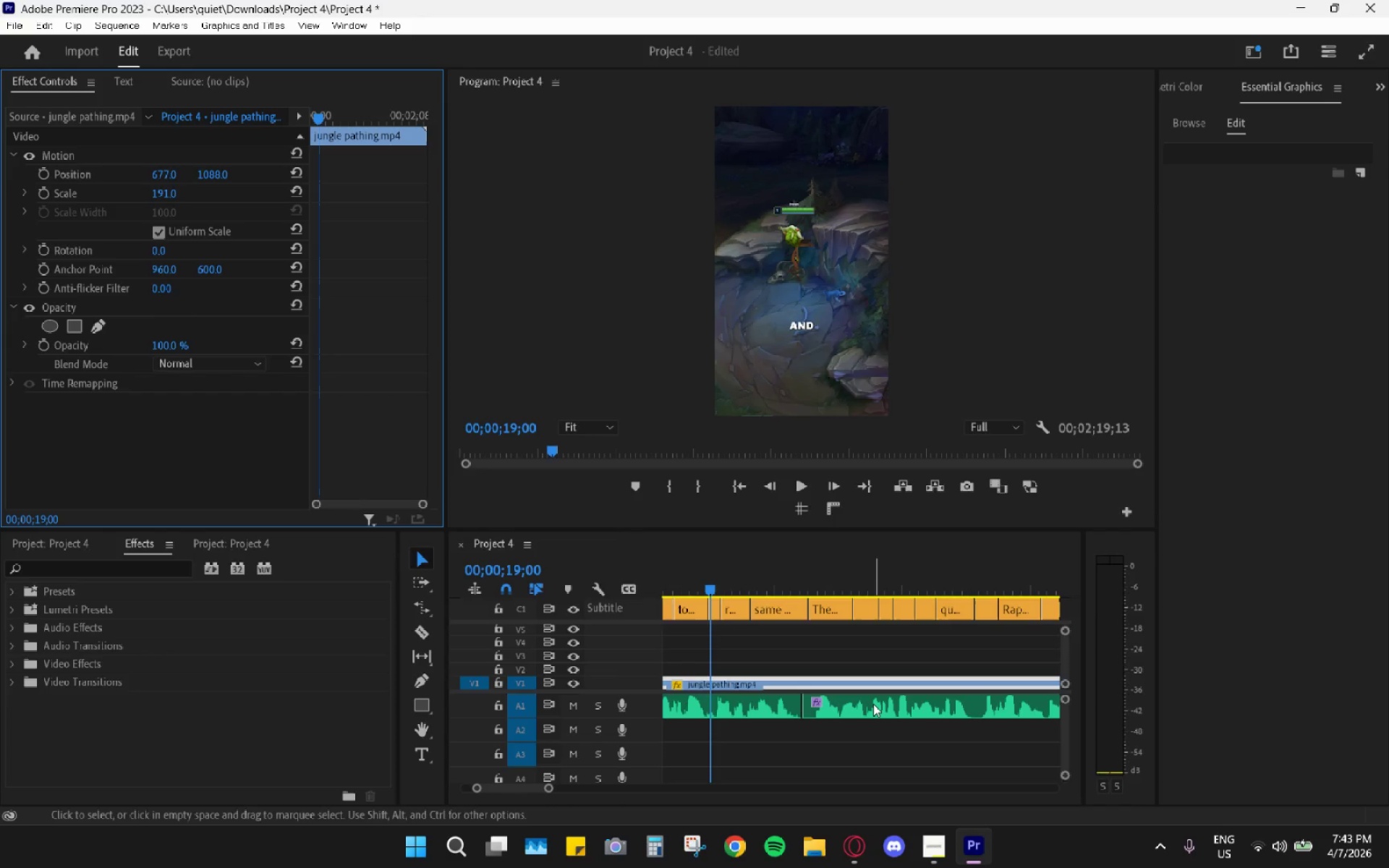 
hold_key(key=AltLeft, duration=0.94)
scroll: coordinate [872, 718], scroll_direction: up, amount: 2.0
 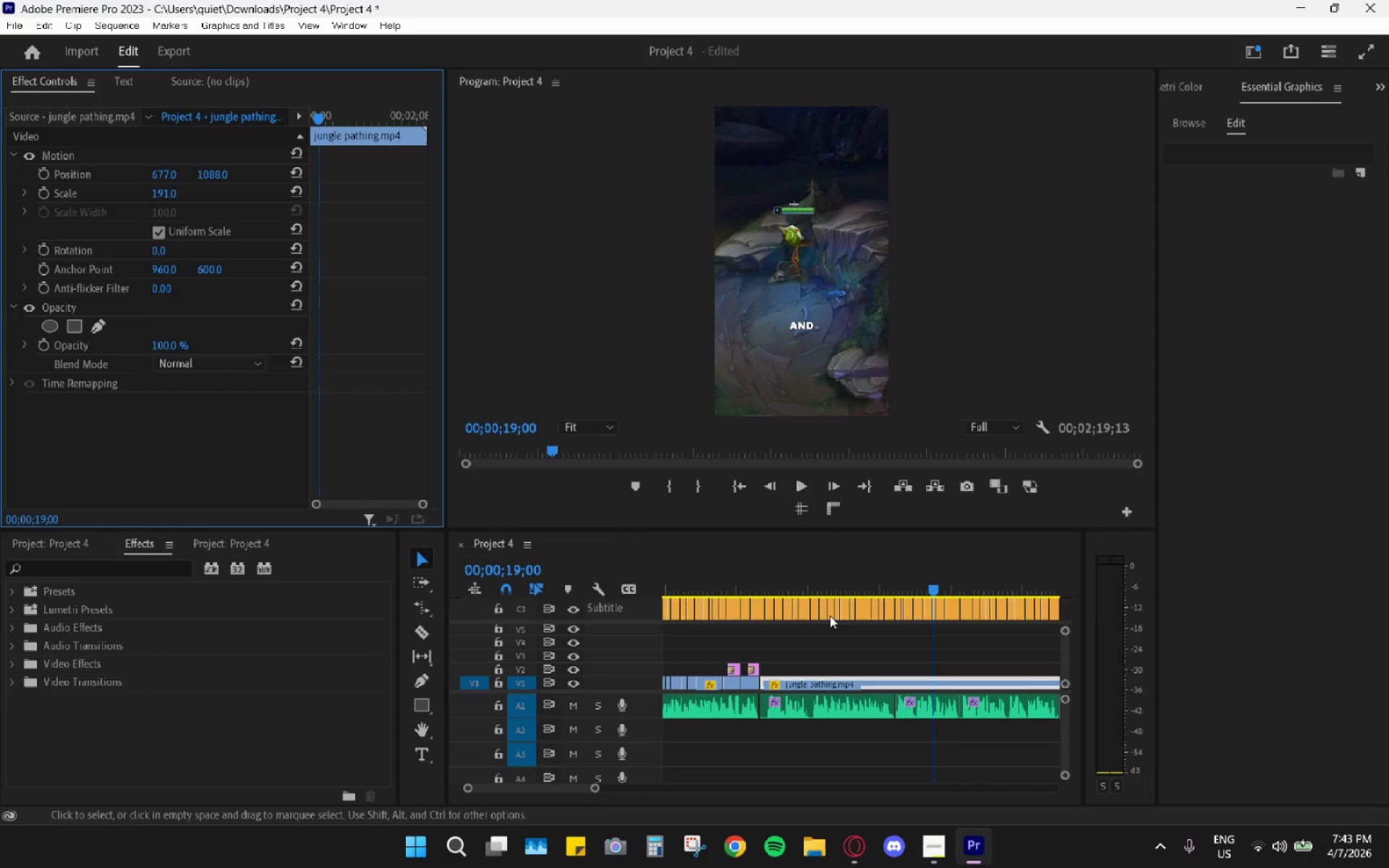 
left_click_drag(start_coordinate=[766, 565], to_coordinate=[986, 529])
 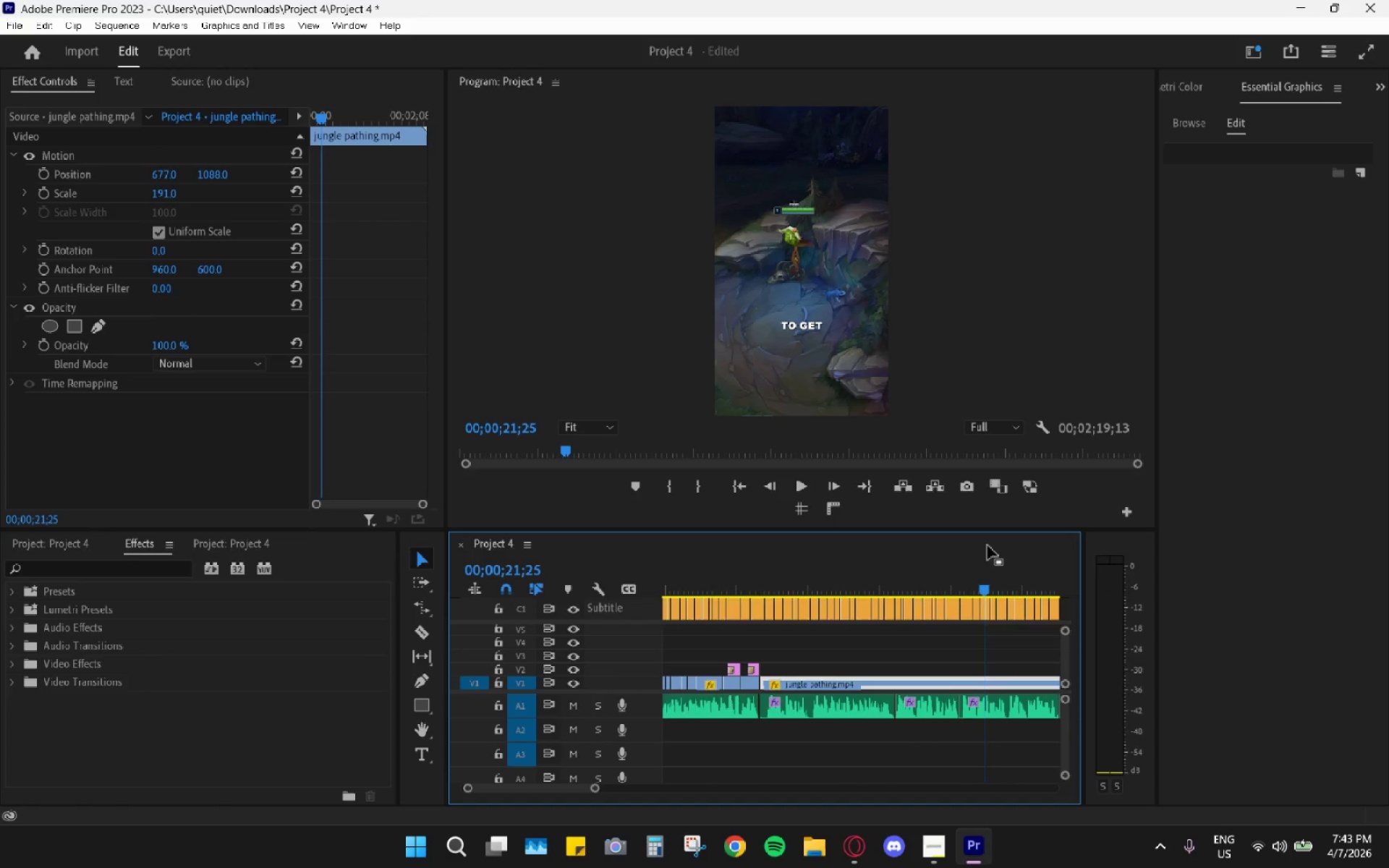 
scroll: coordinate [981, 597], scroll_direction: down, amount: 5.0
 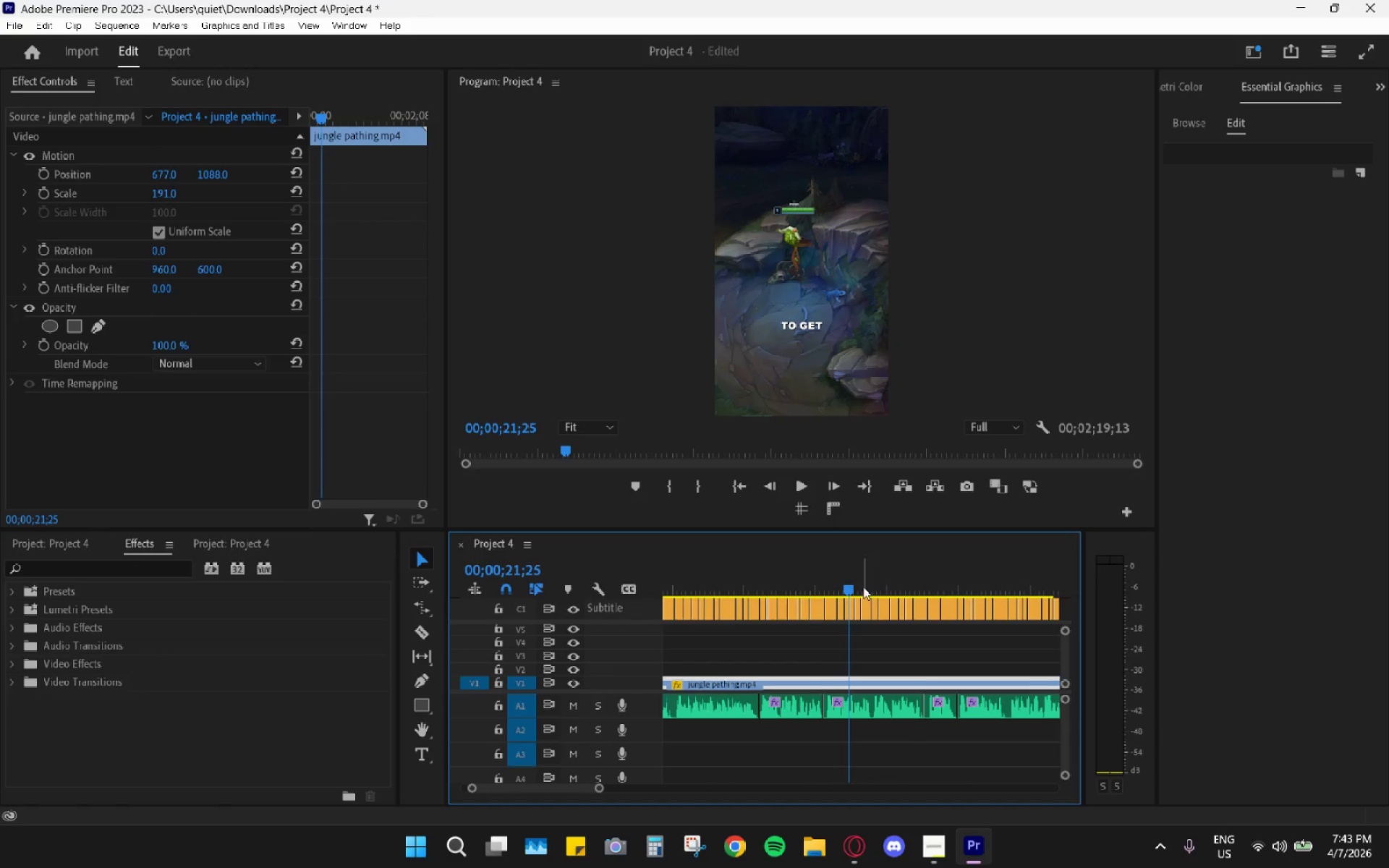 
key(C)
 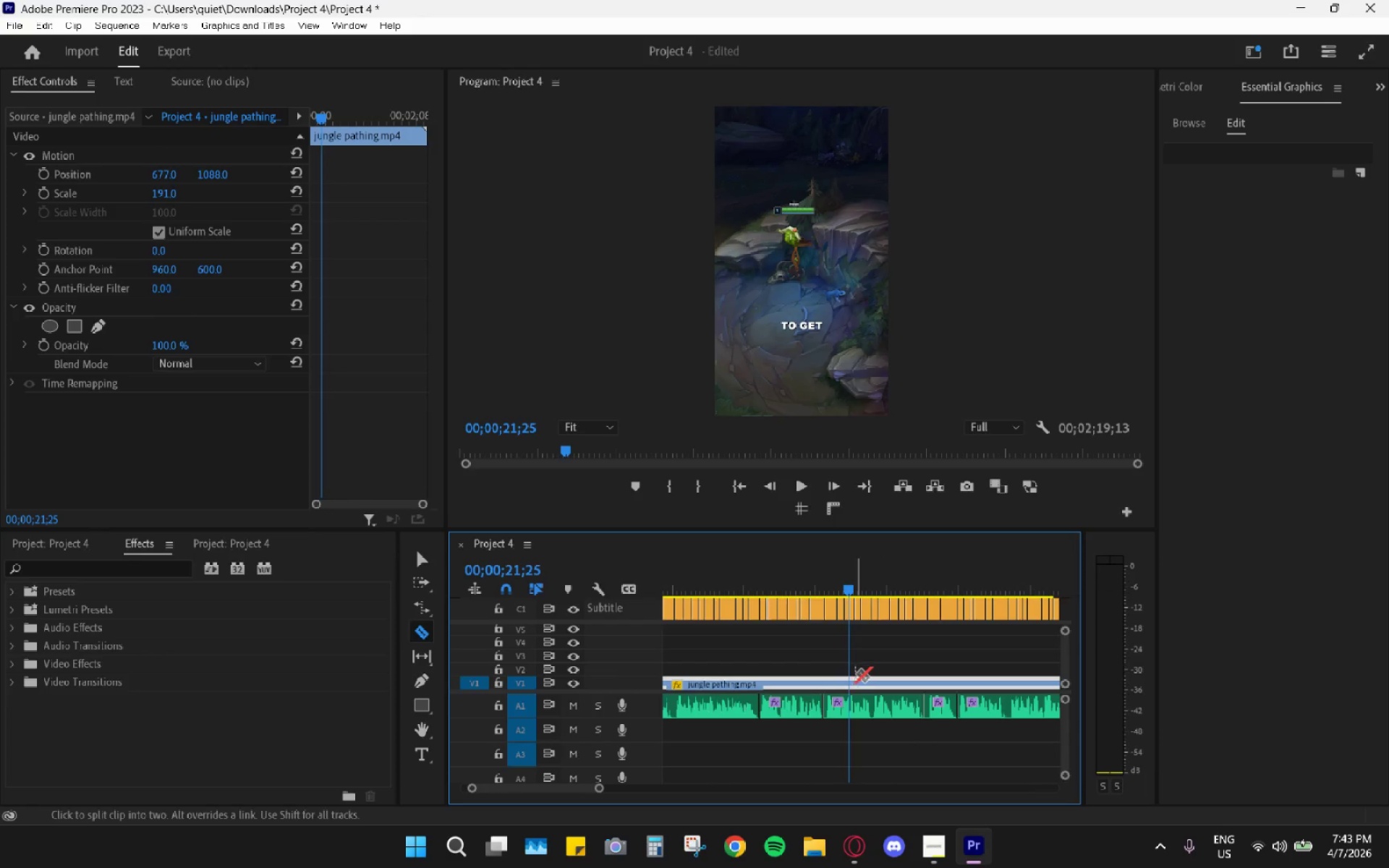 
left_click([847, 686])
 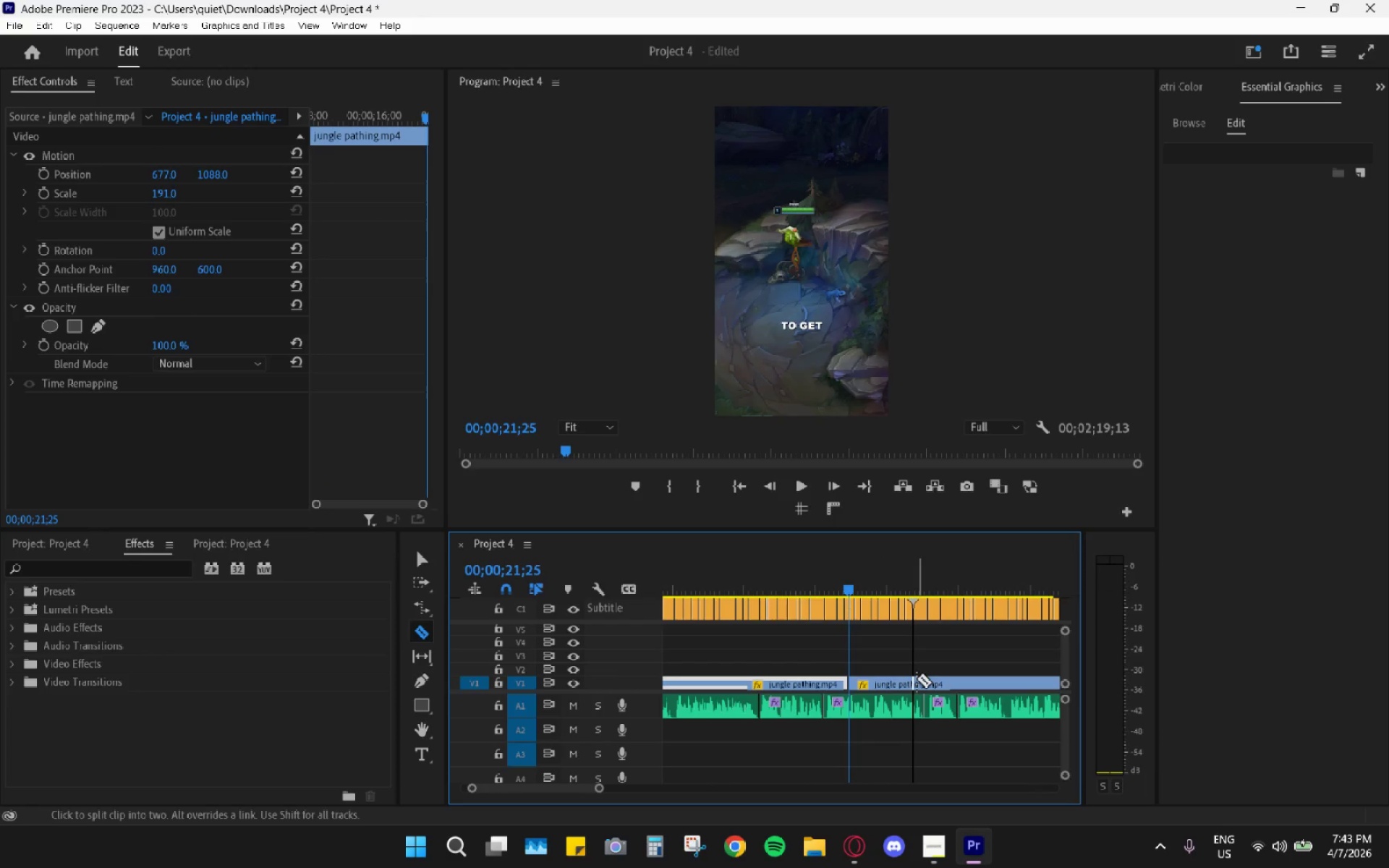 
type(hv)
 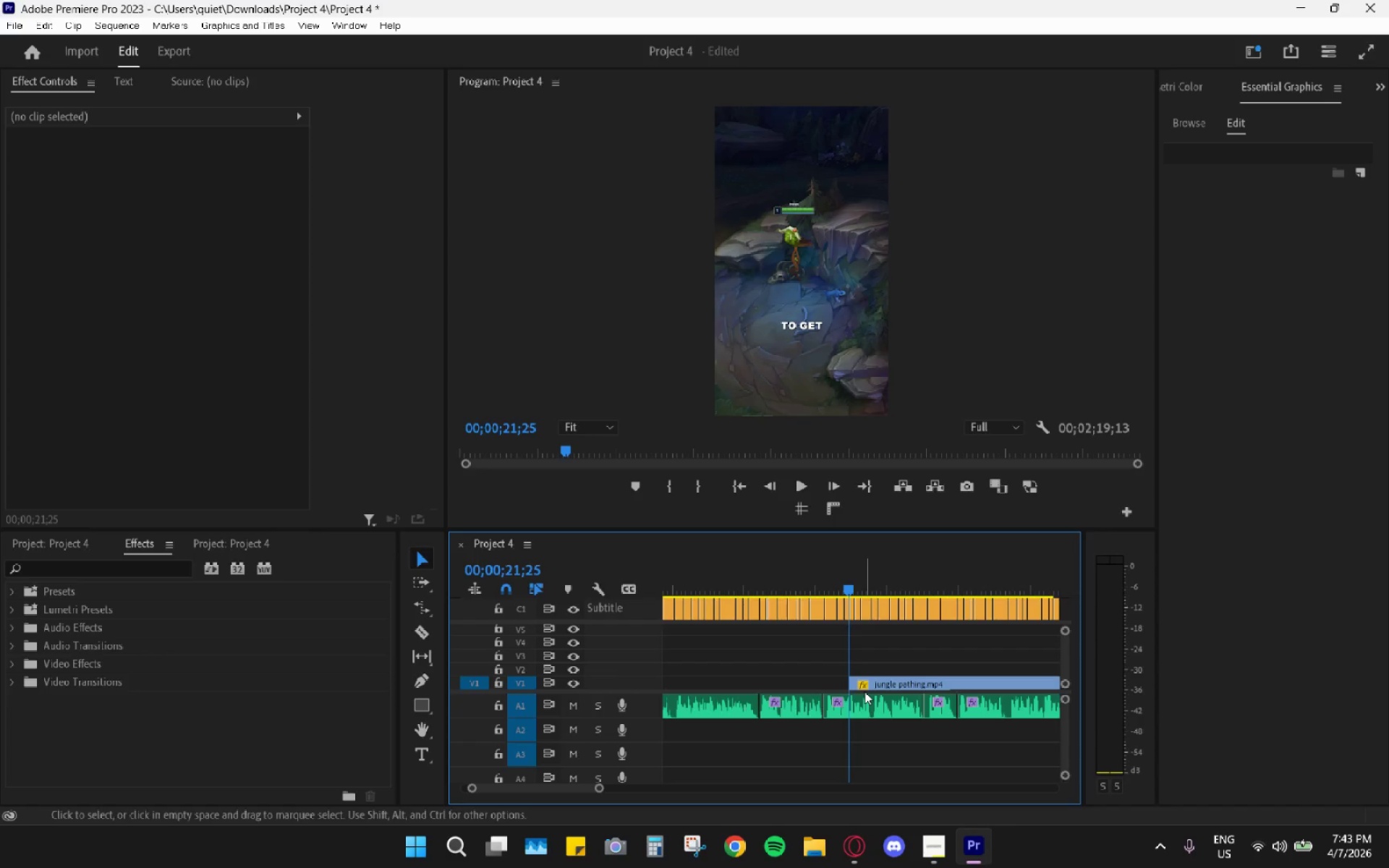 
left_click_drag(start_coordinate=[865, 681], to_coordinate=[713, 681])
 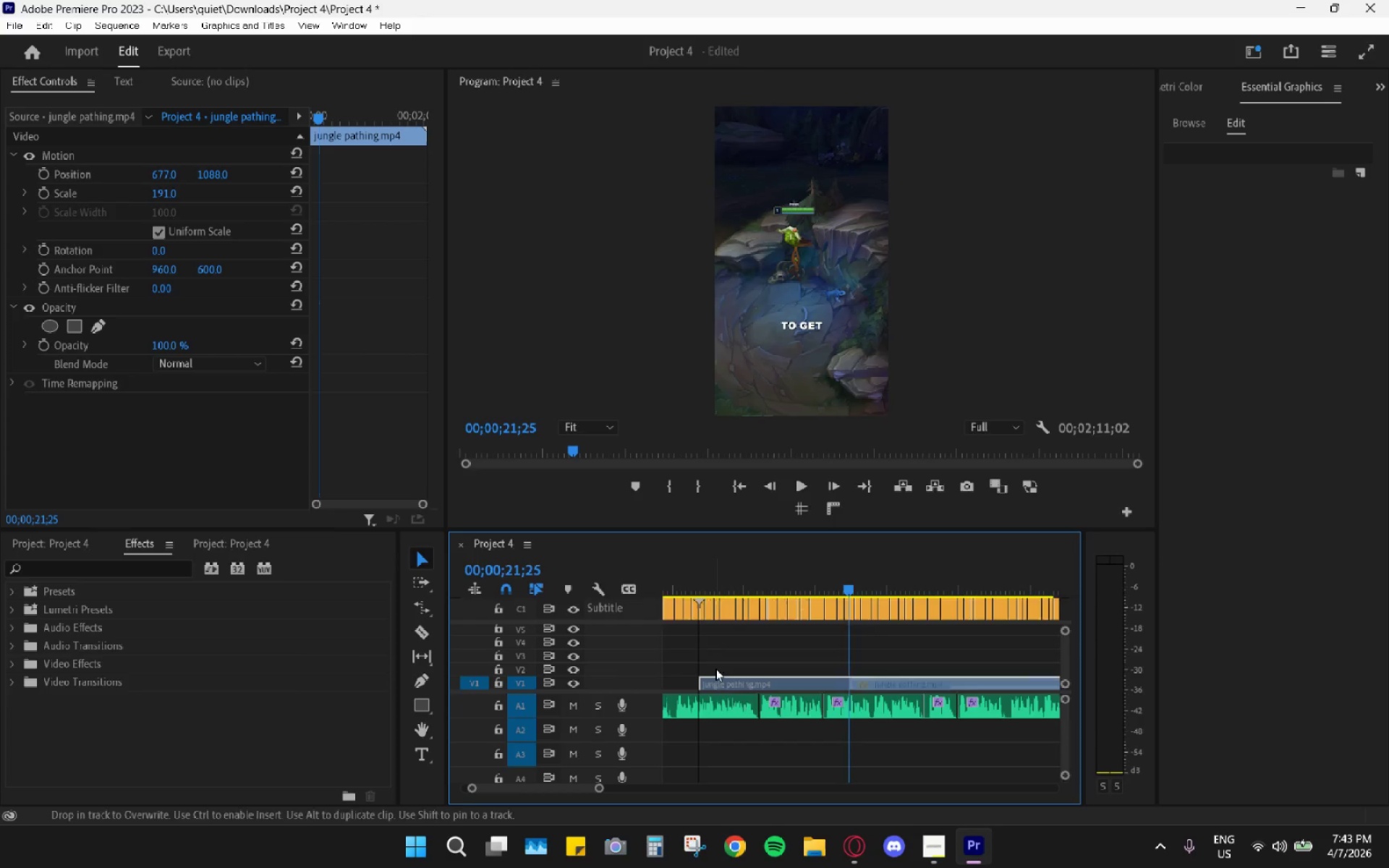 
scroll: coordinate [716, 668], scroll_direction: up, amount: 4.0
 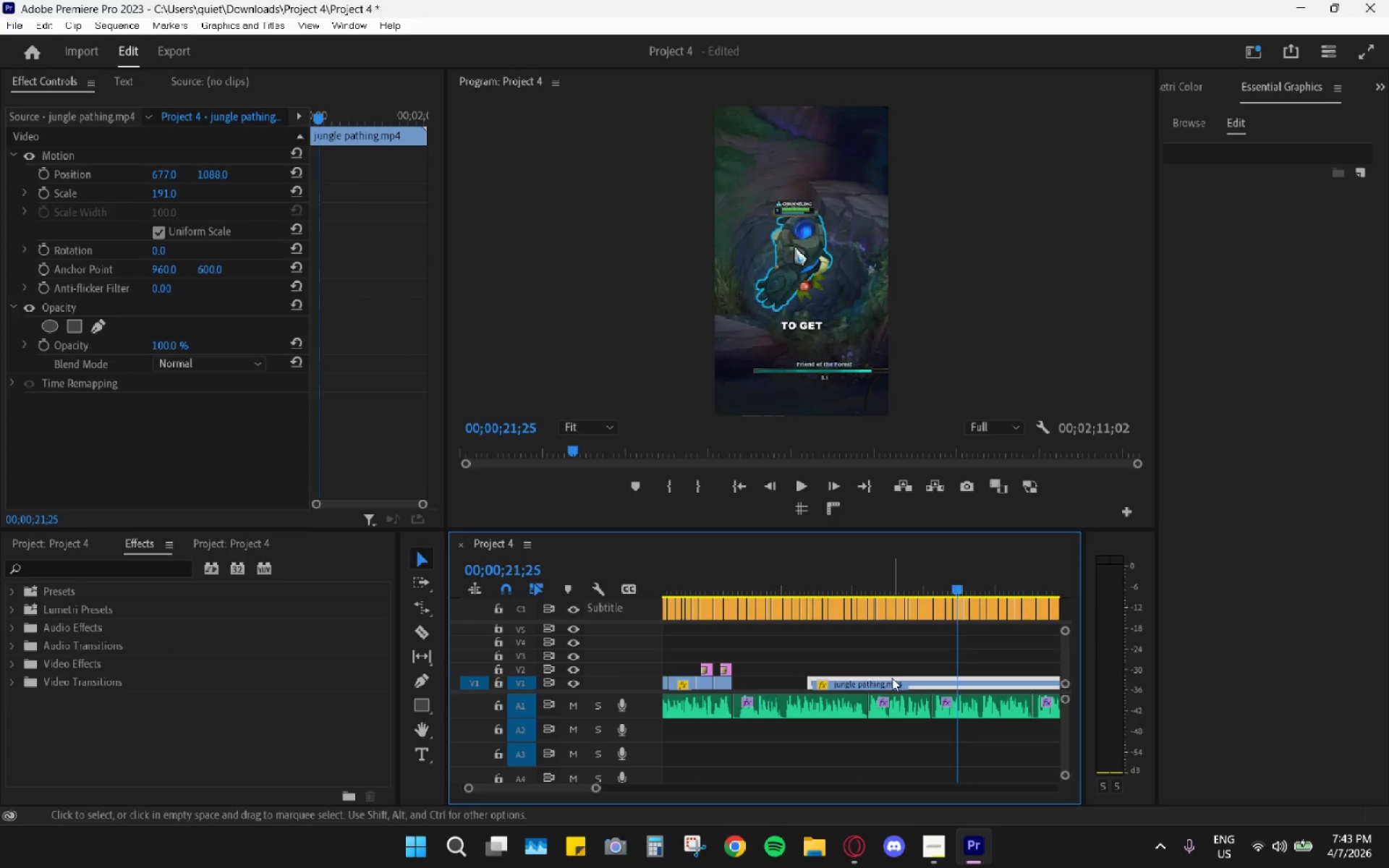 
left_click_drag(start_coordinate=[886, 682], to_coordinate=[811, 693])
 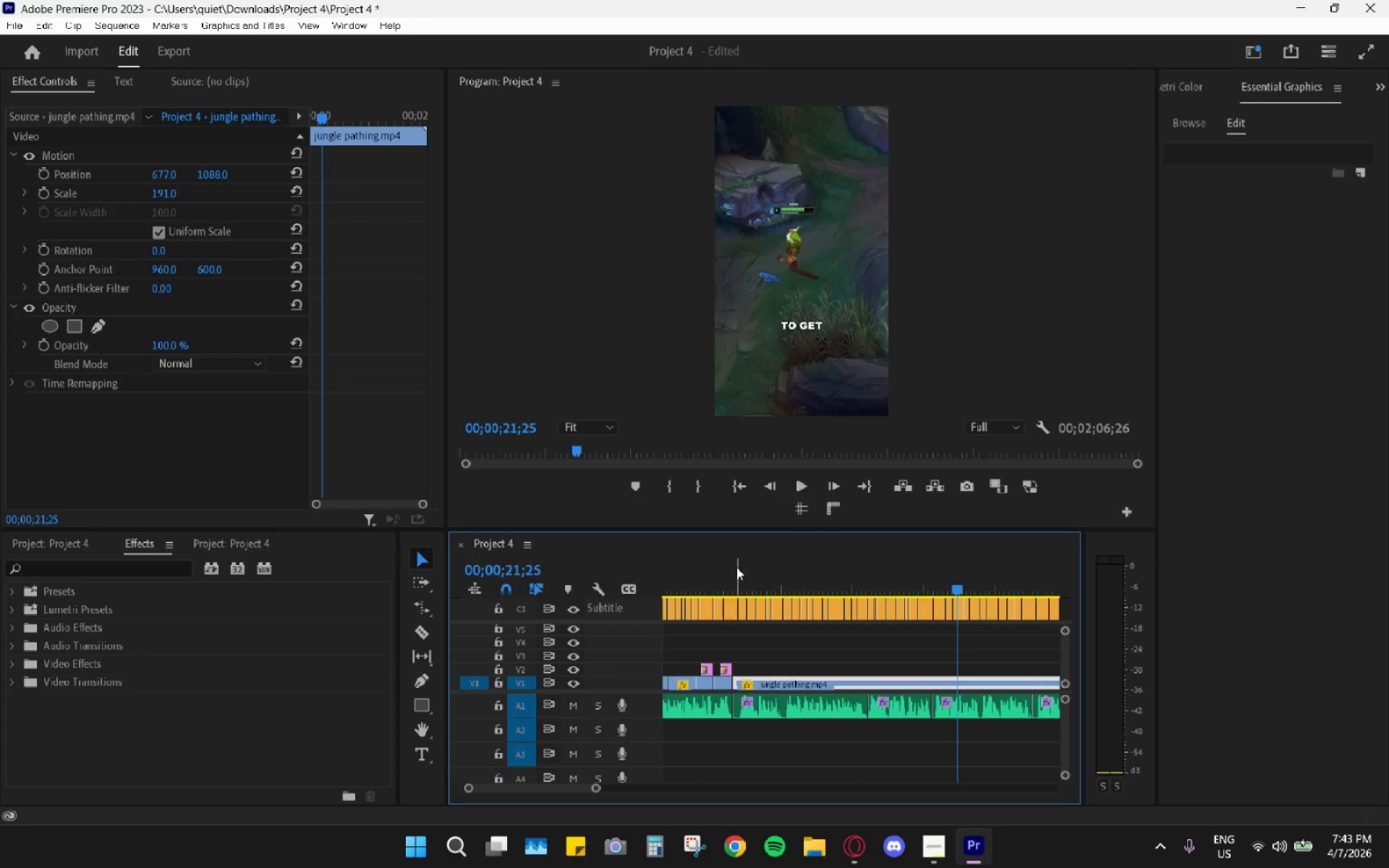 
left_click_drag(start_coordinate=[736, 567], to_coordinate=[721, 569])
 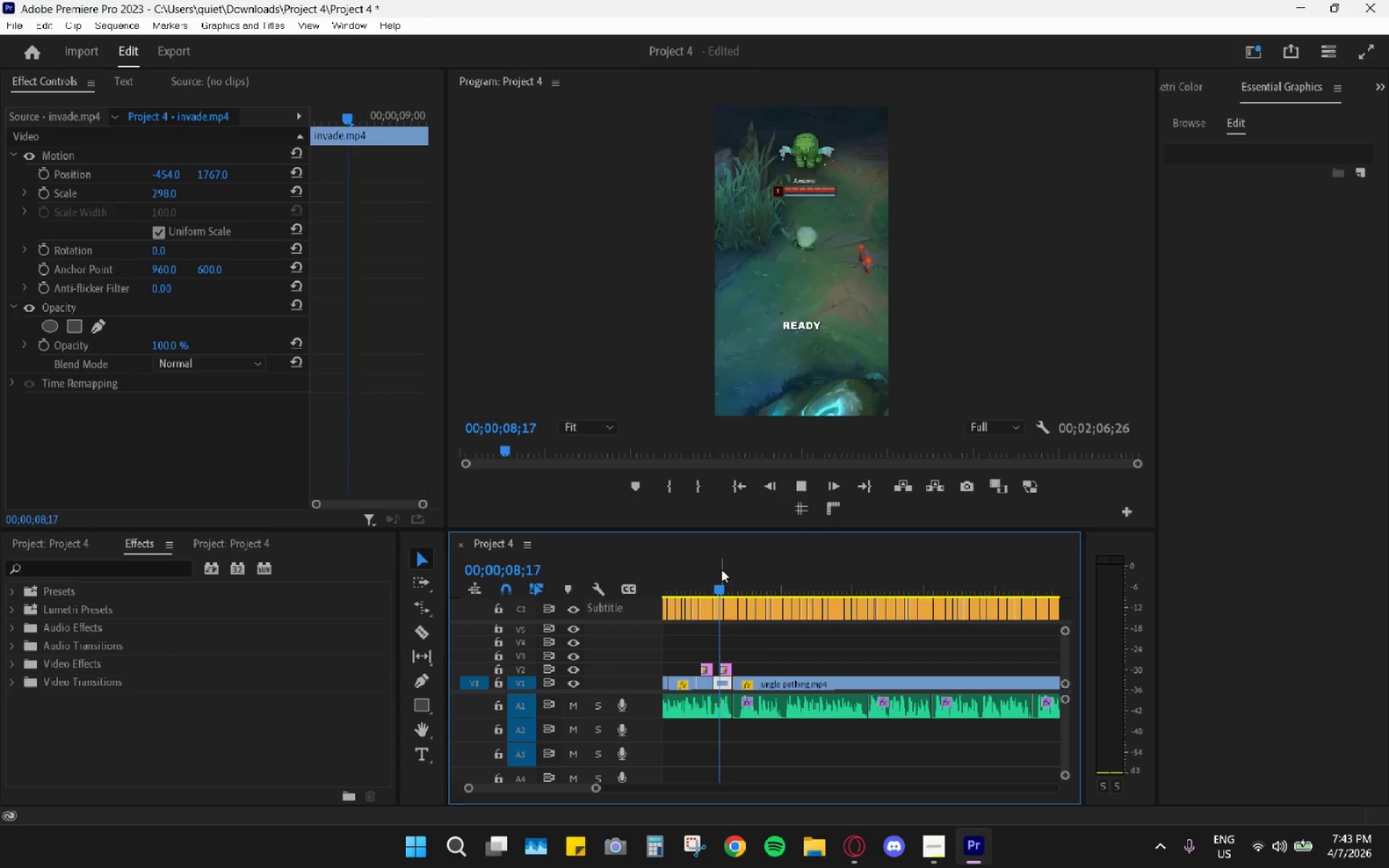 
key(Space)
 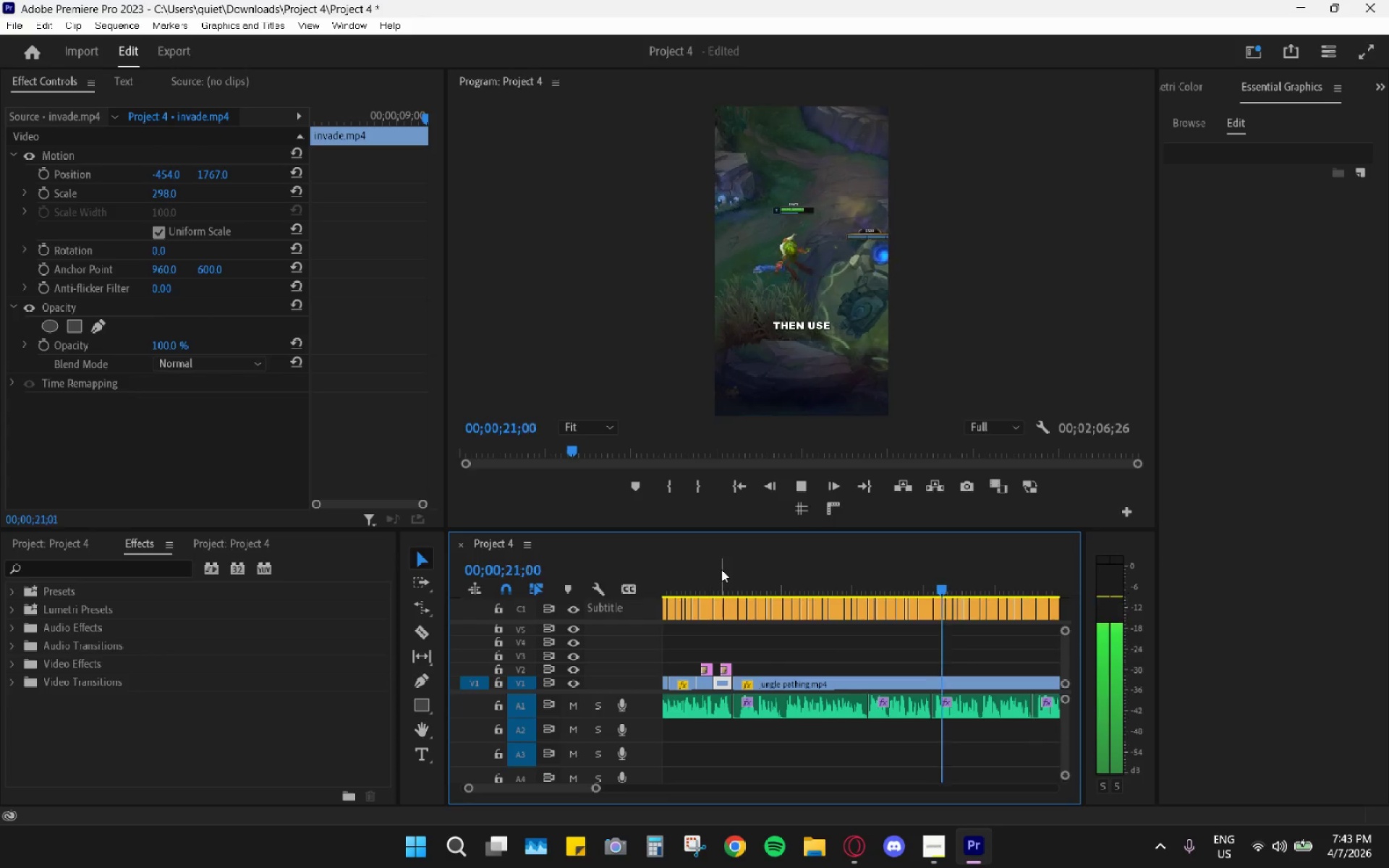 
wait(17.59)
 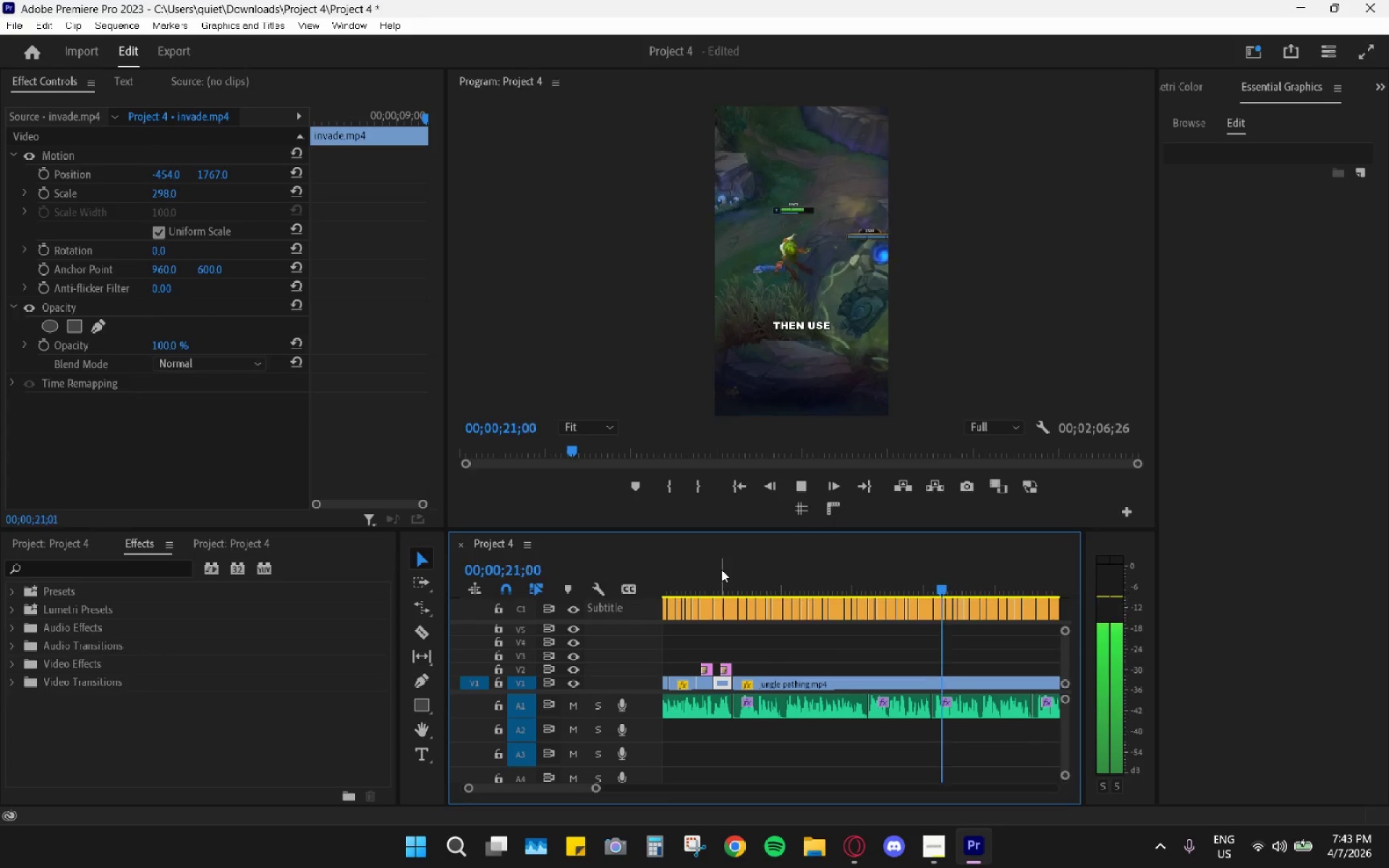 
key(Space)
 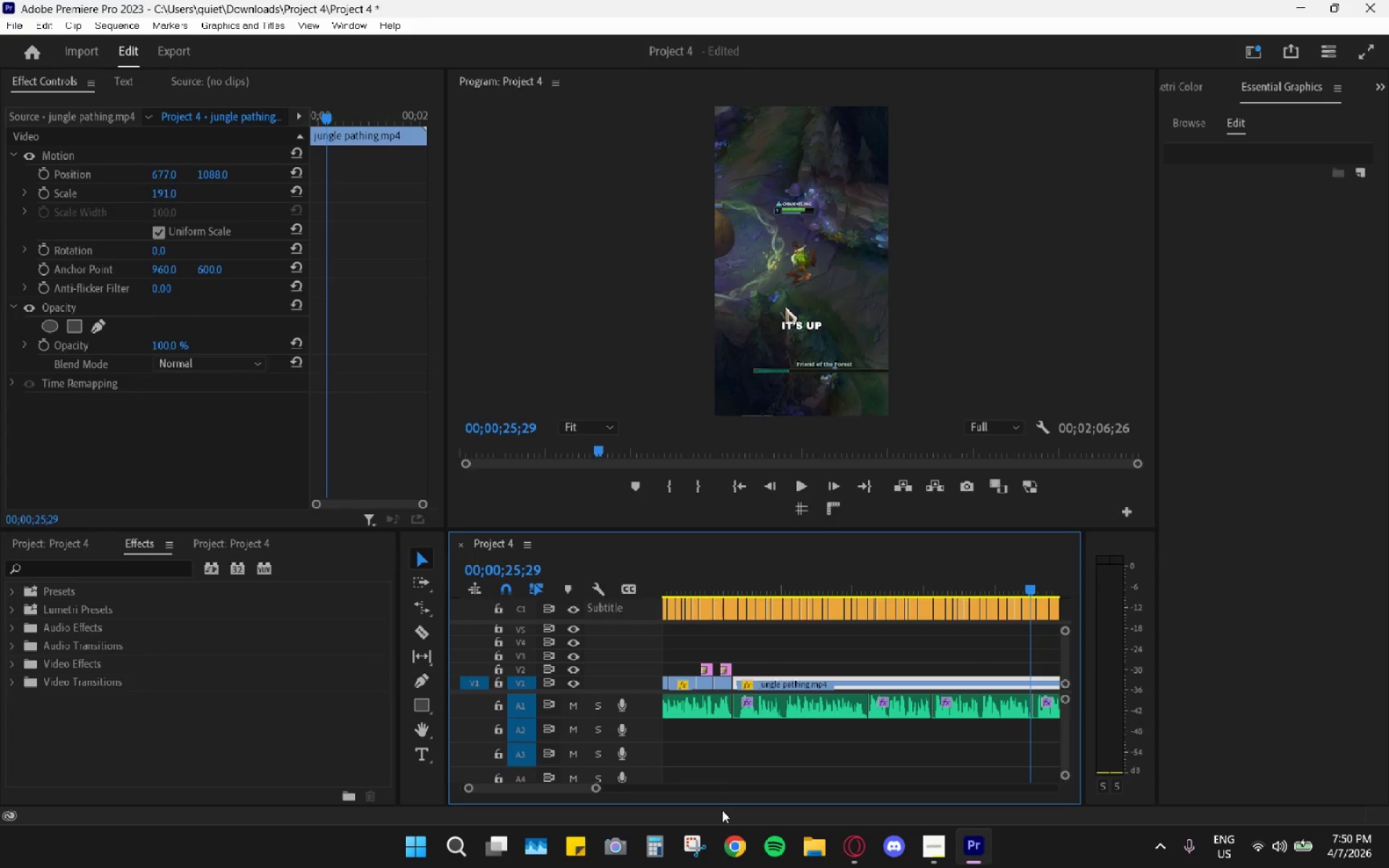 
wait(417.73)
 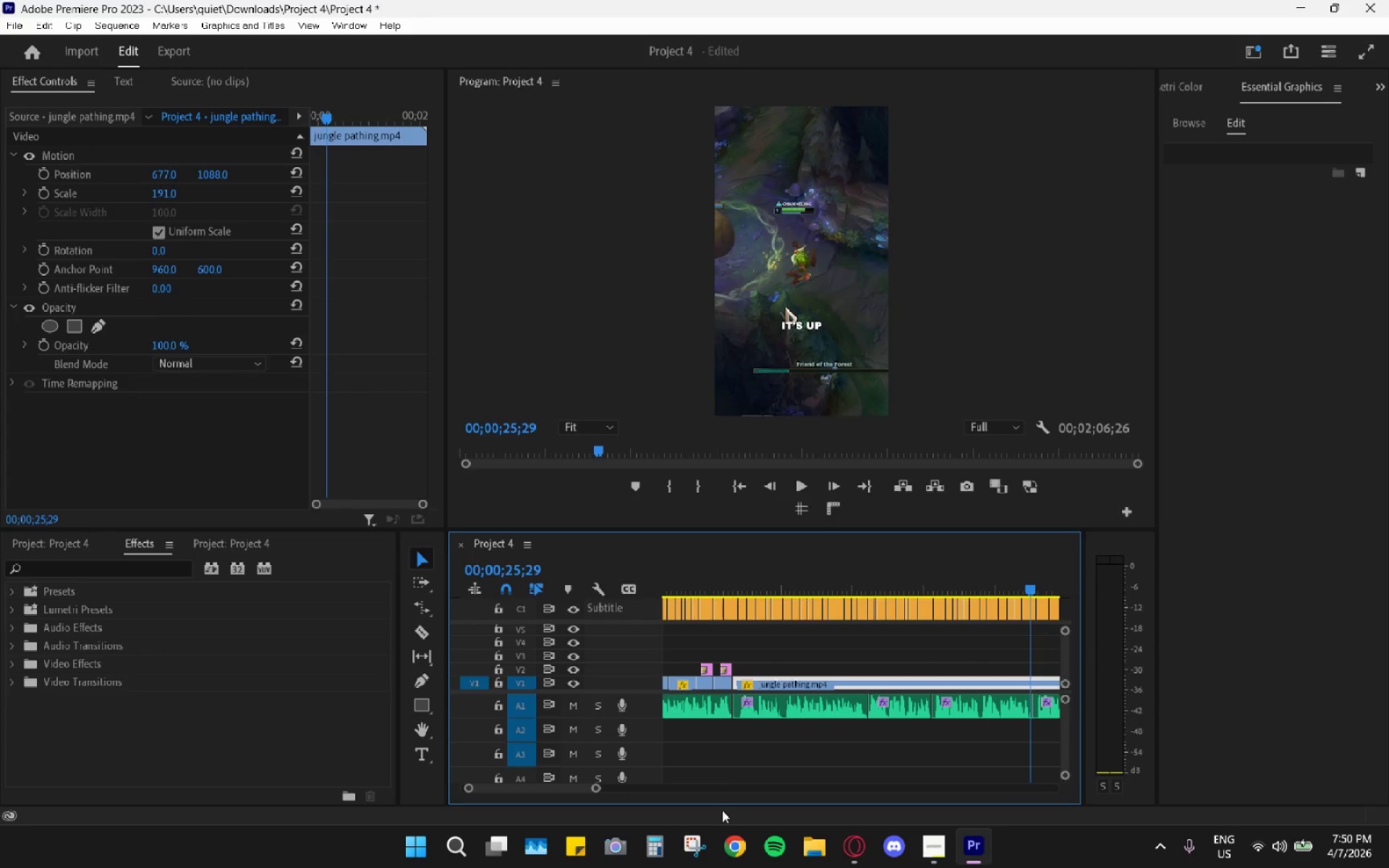 
left_click_drag(start_coordinate=[742, 583], to_coordinate=[736, 579])
 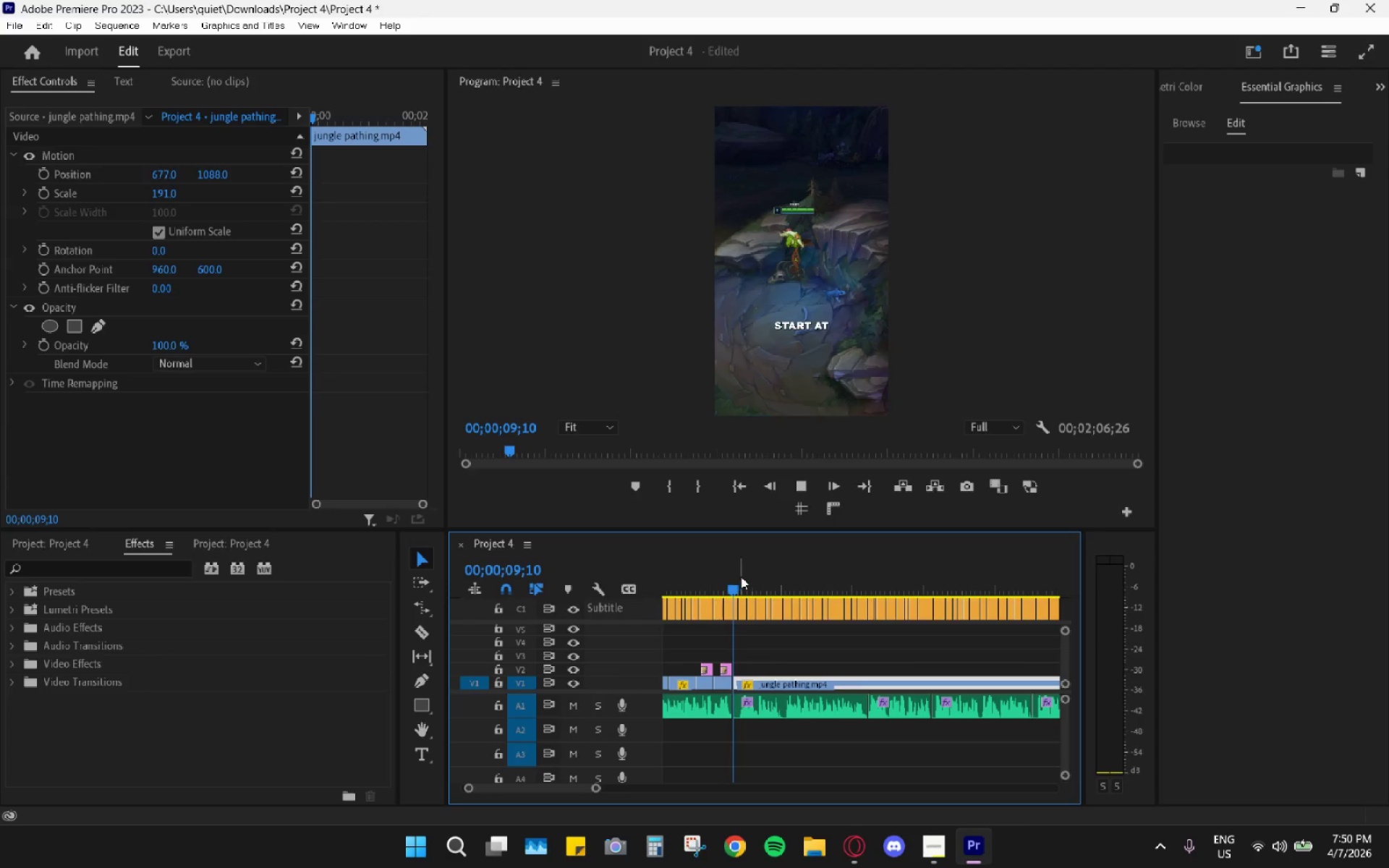 
key(Space)
 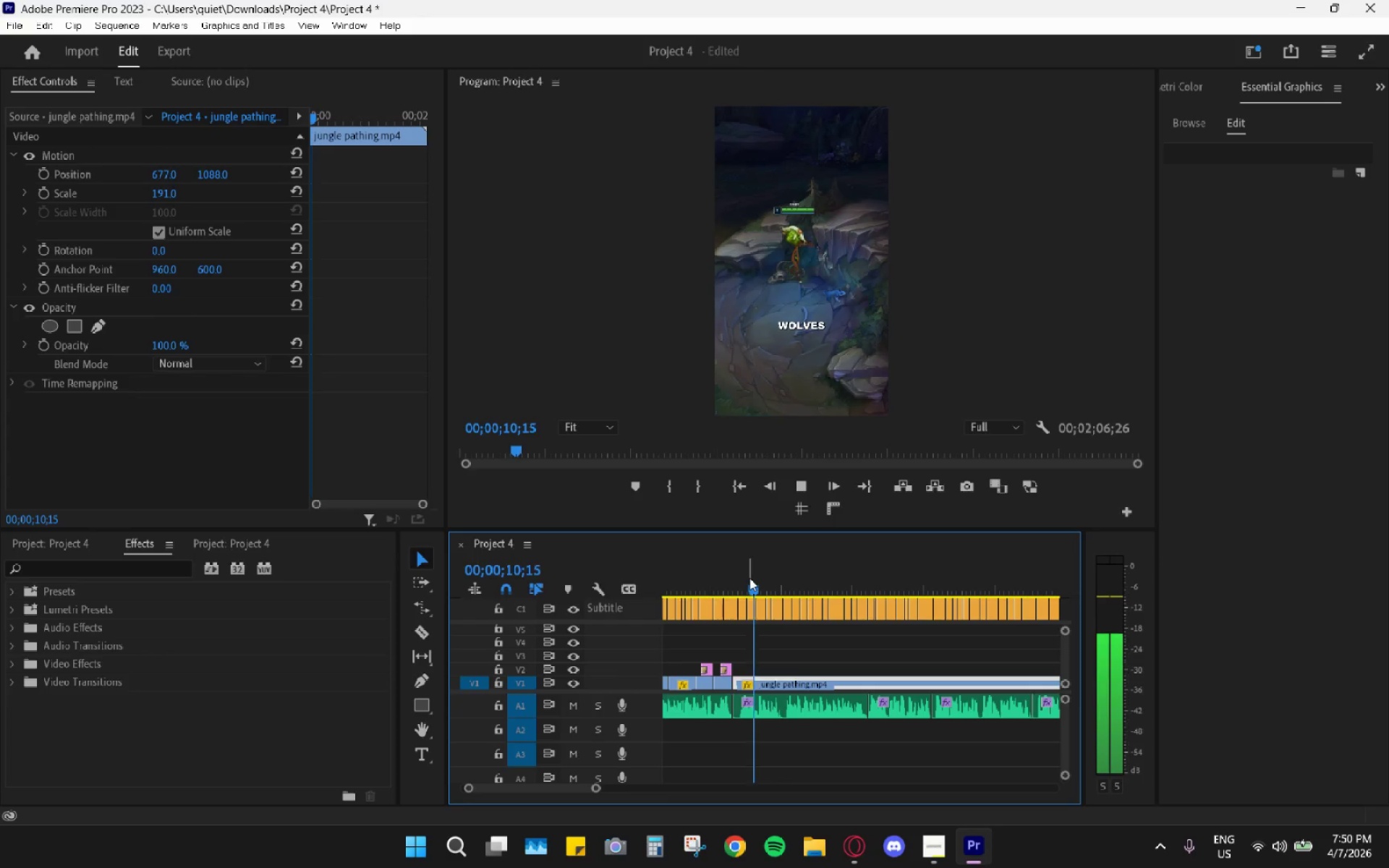 
key(Space)
 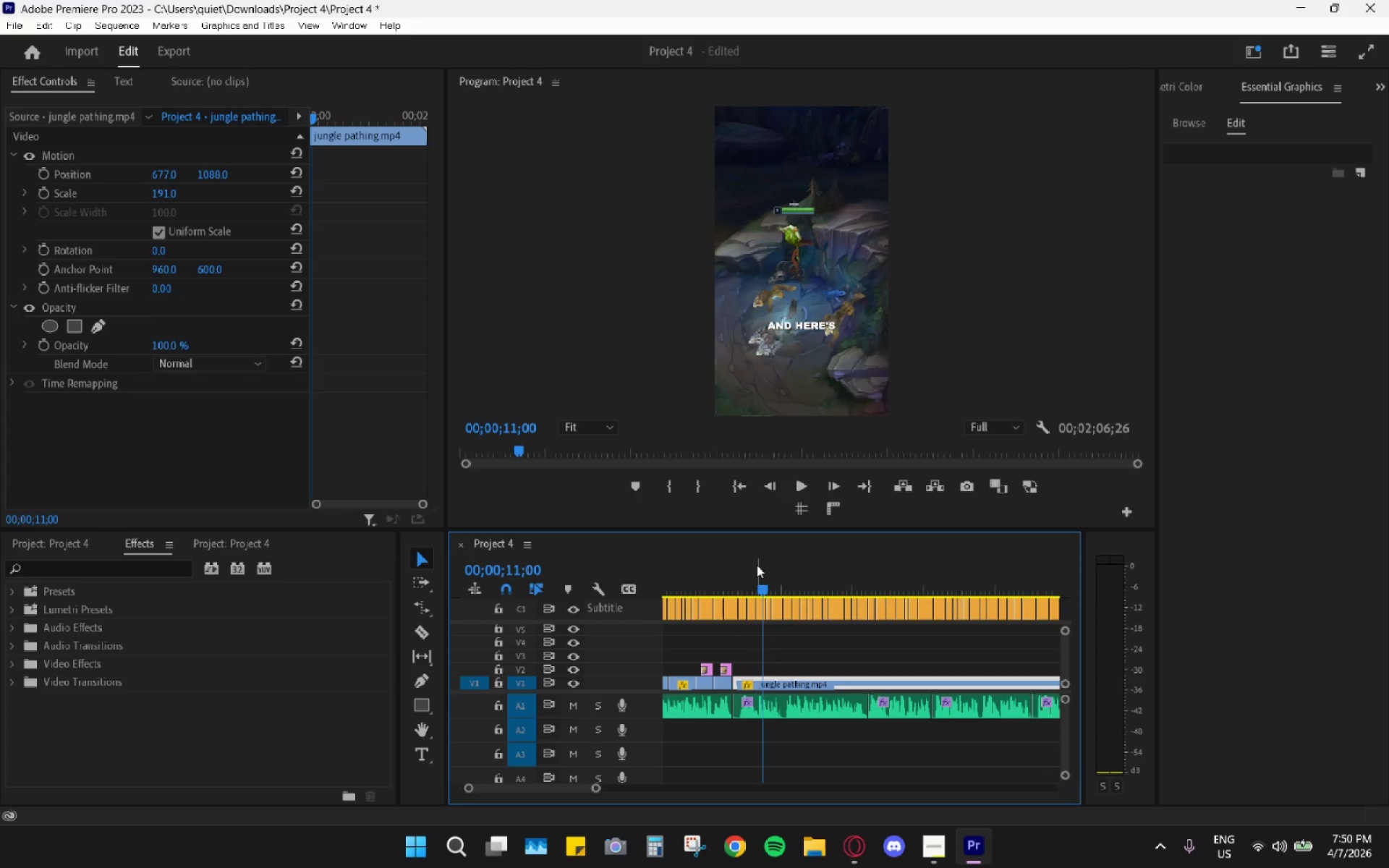 
left_click_drag(start_coordinate=[762, 577], to_coordinate=[754, 576])
 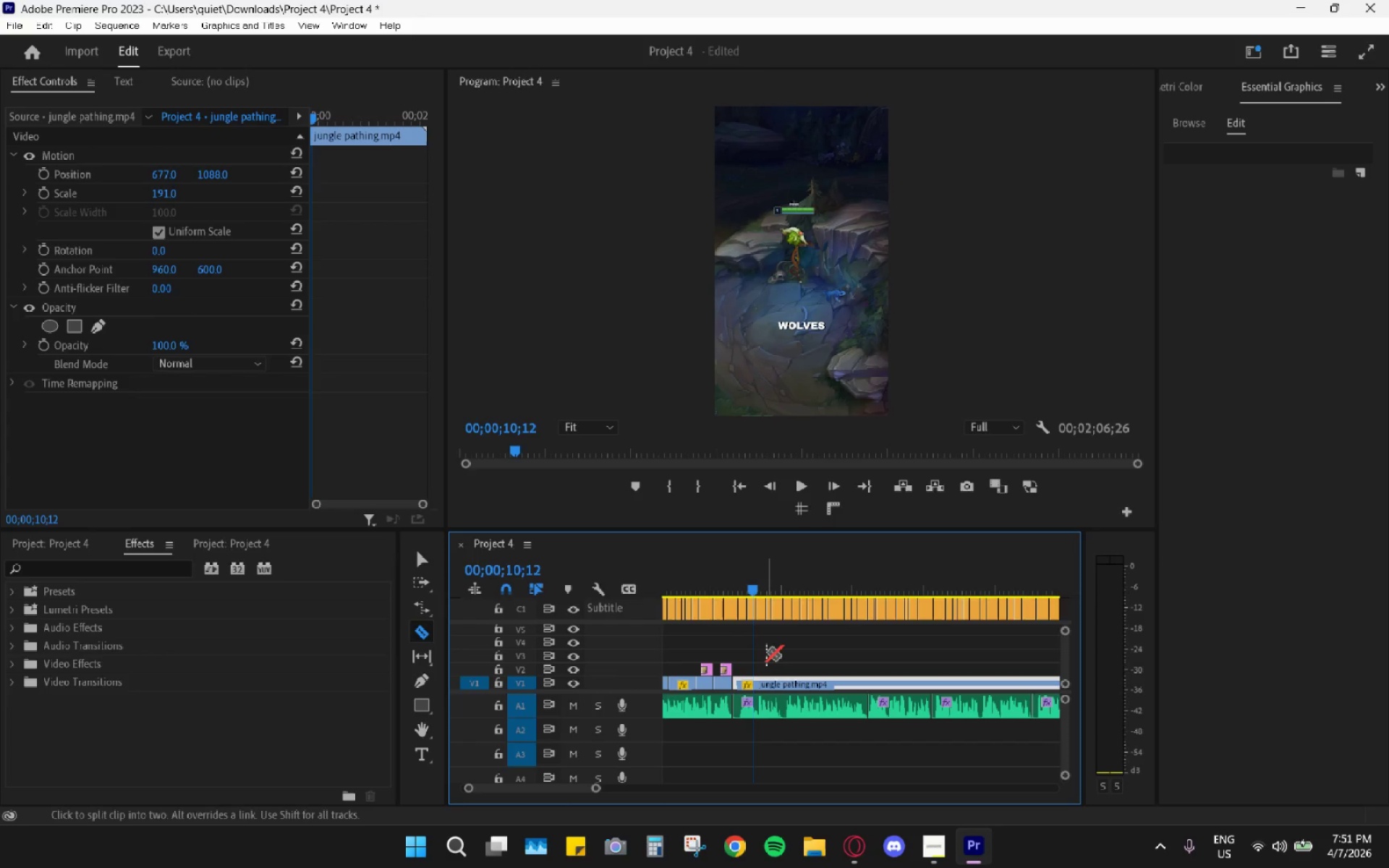 
key(C)
 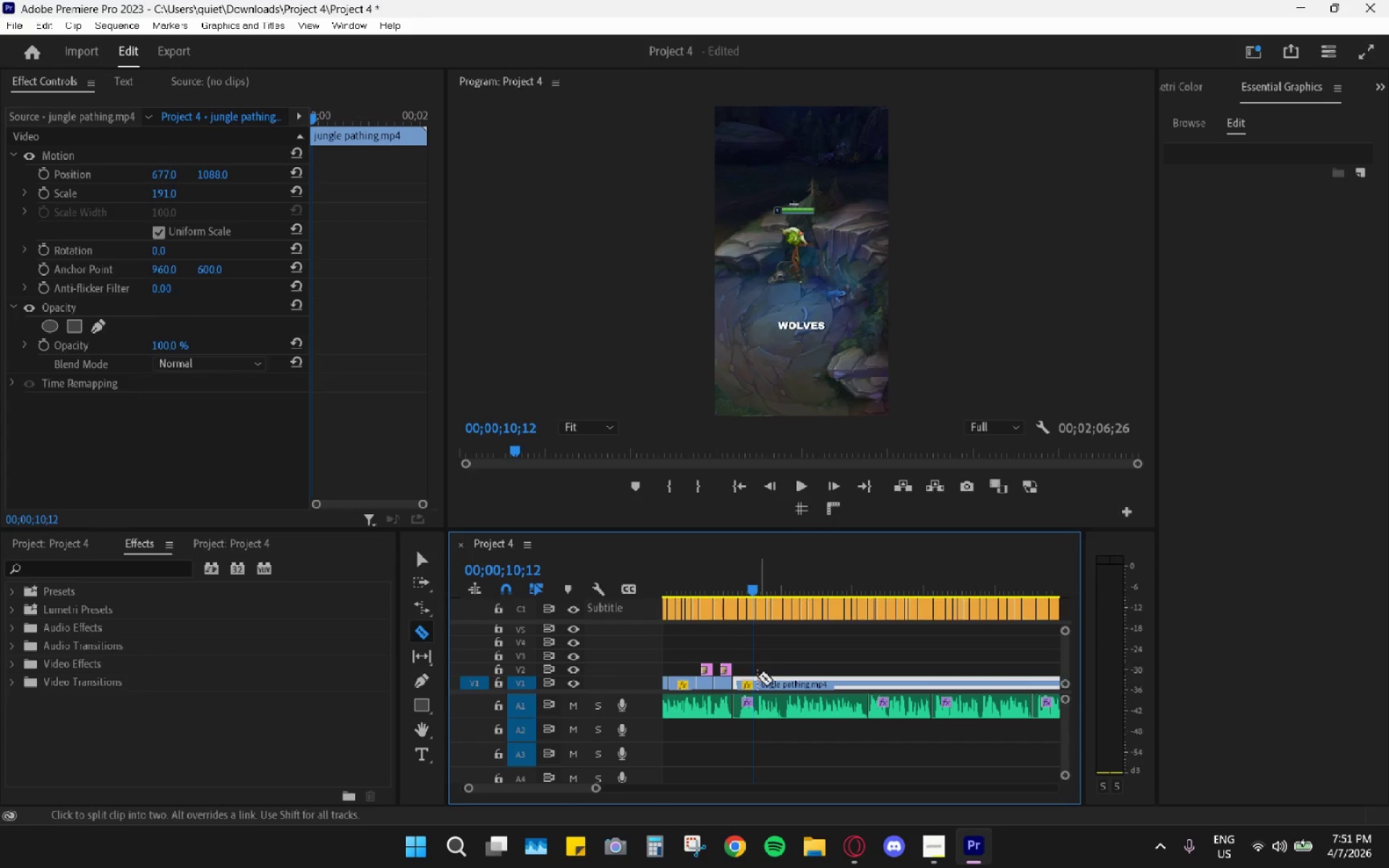 
left_click([754, 682])
 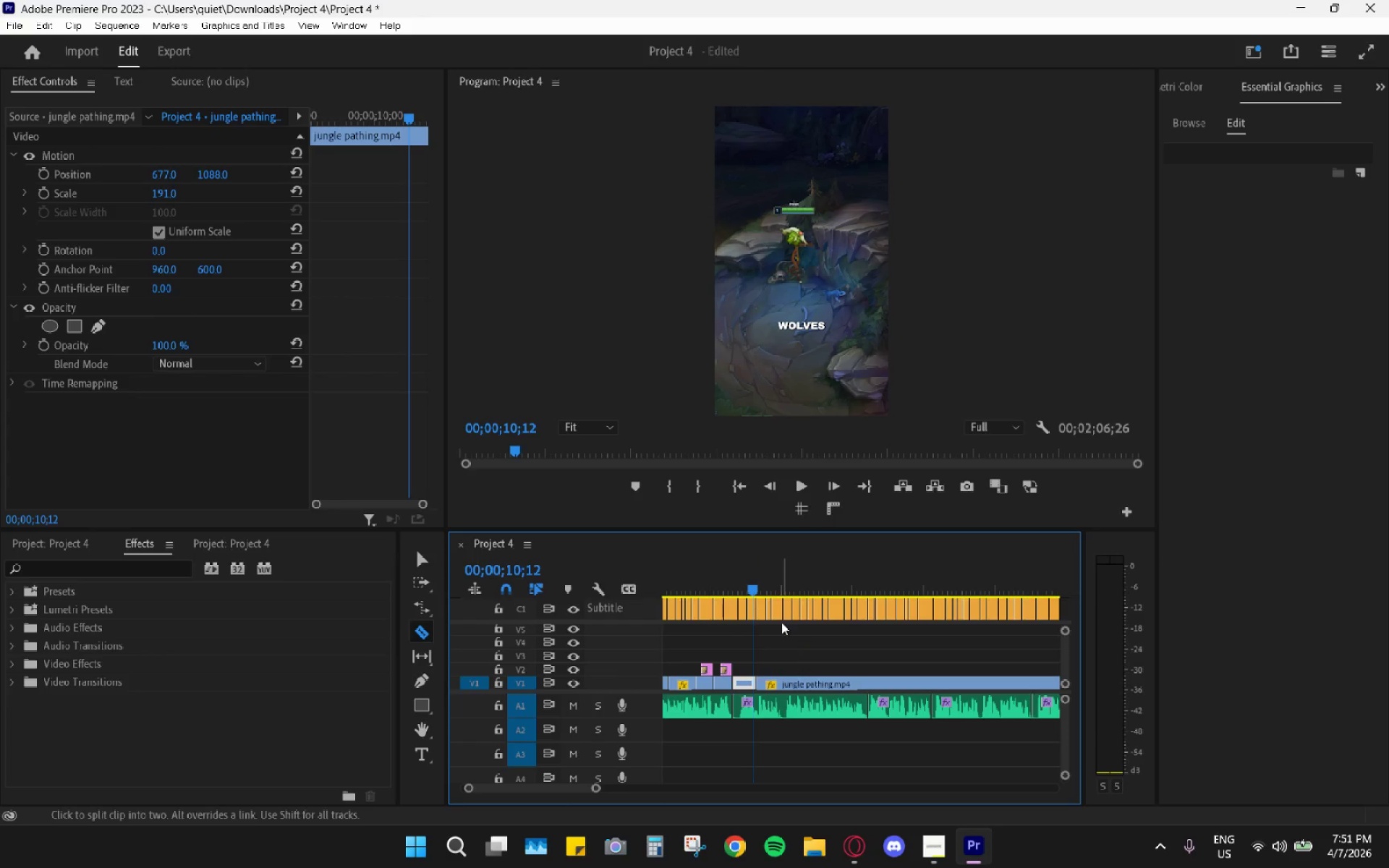 
type(hv)
 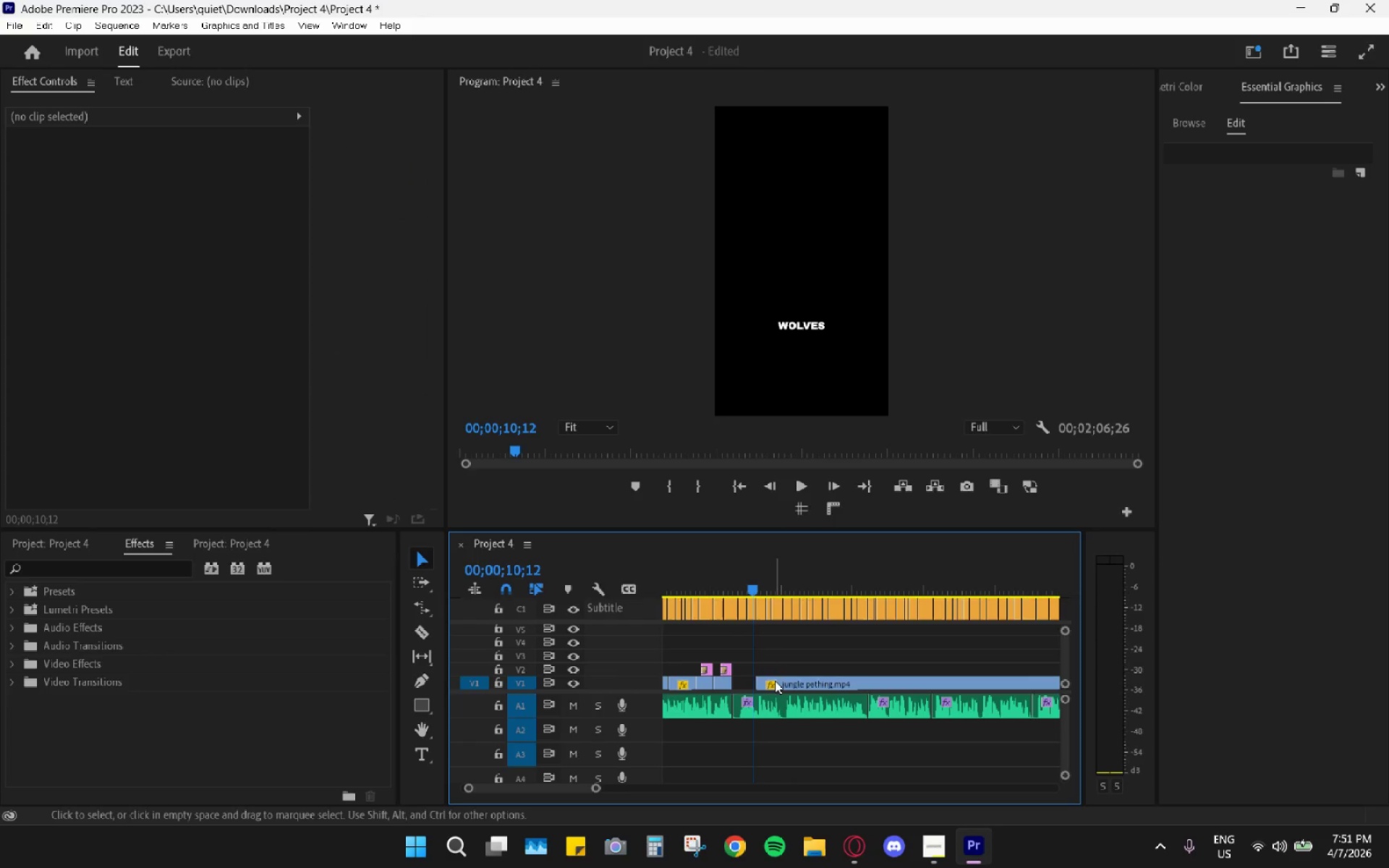 
left_click_drag(start_coordinate=[776, 681], to_coordinate=[752, 686])
 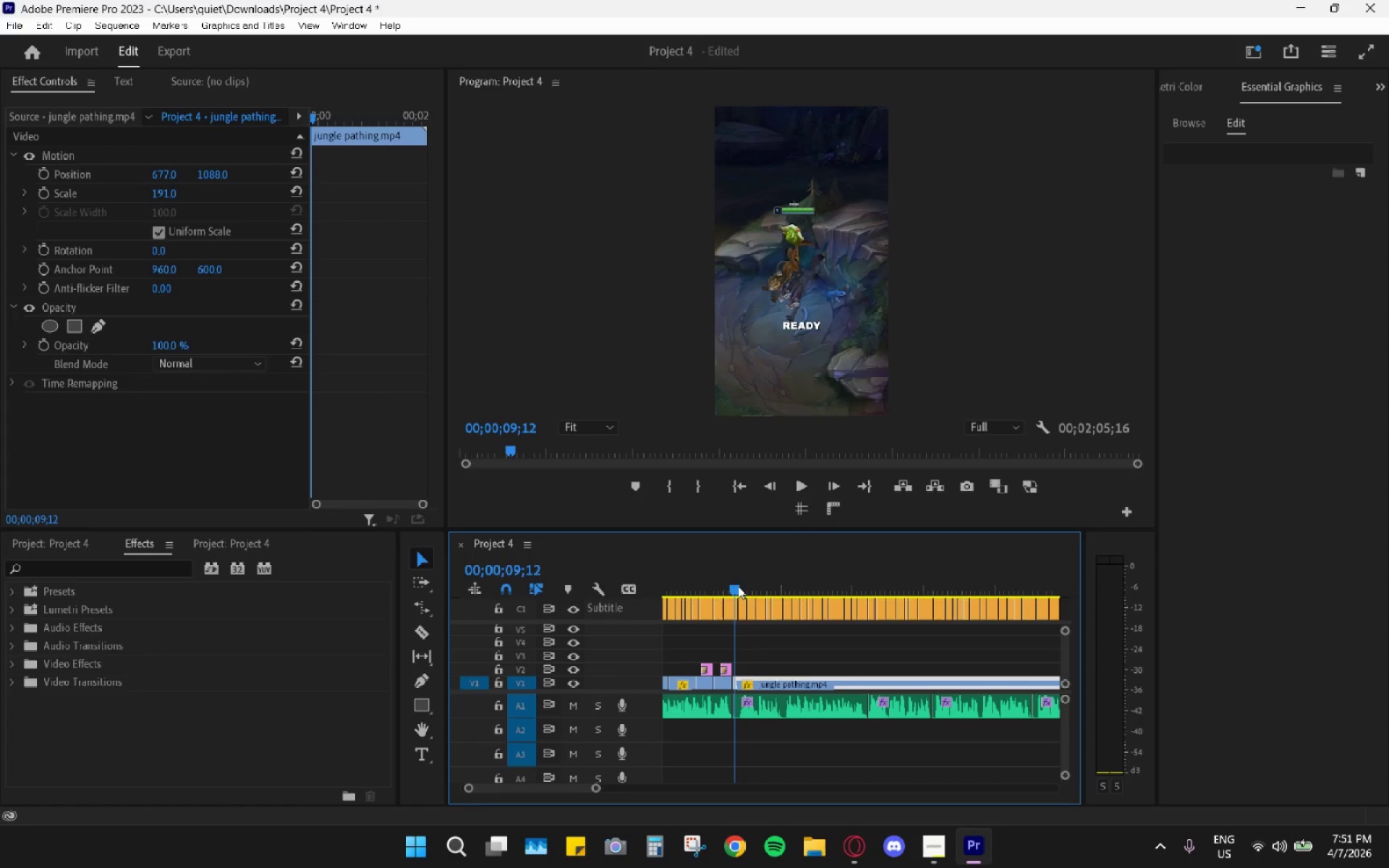 
key(Space)
 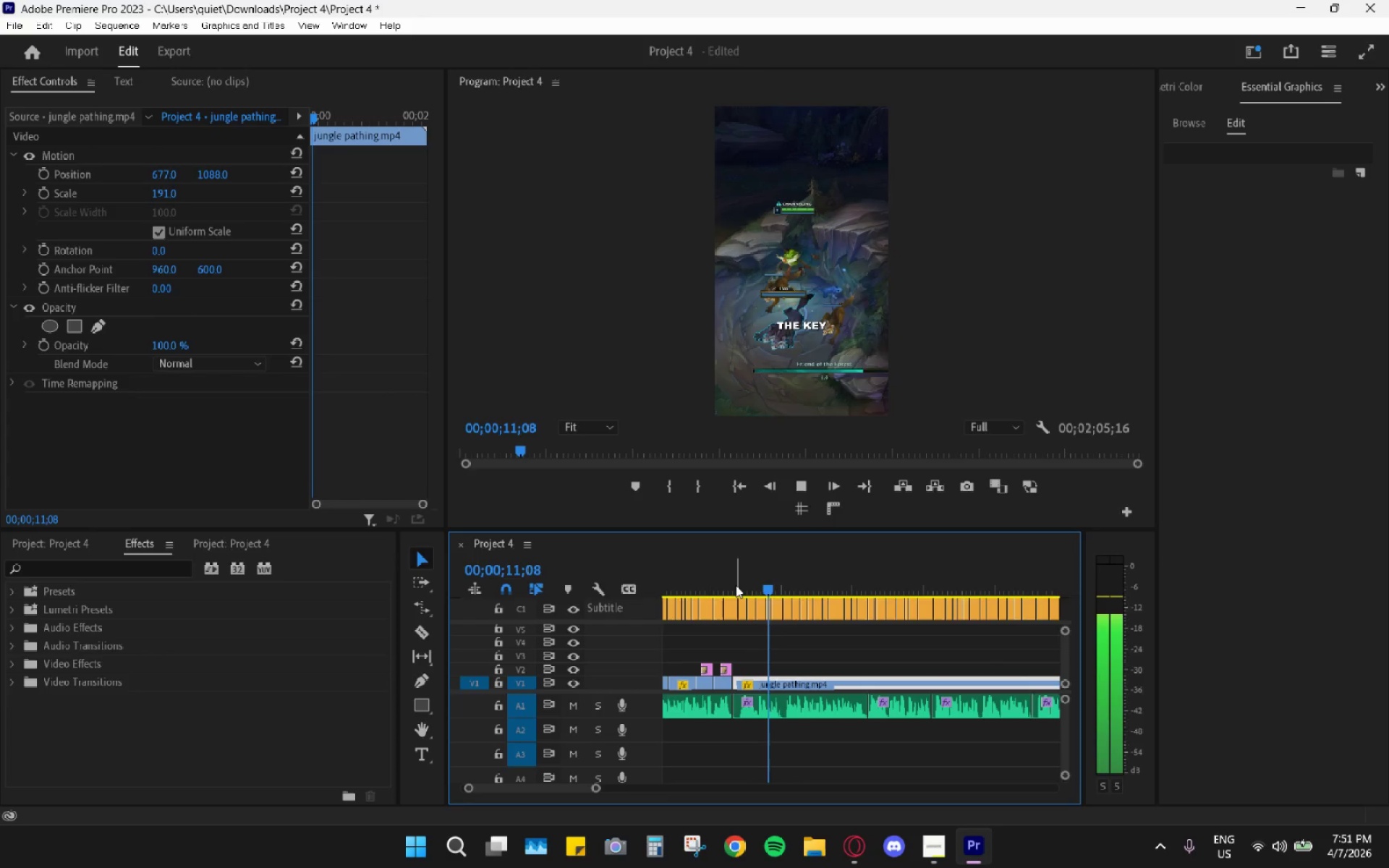 
key(Space)
 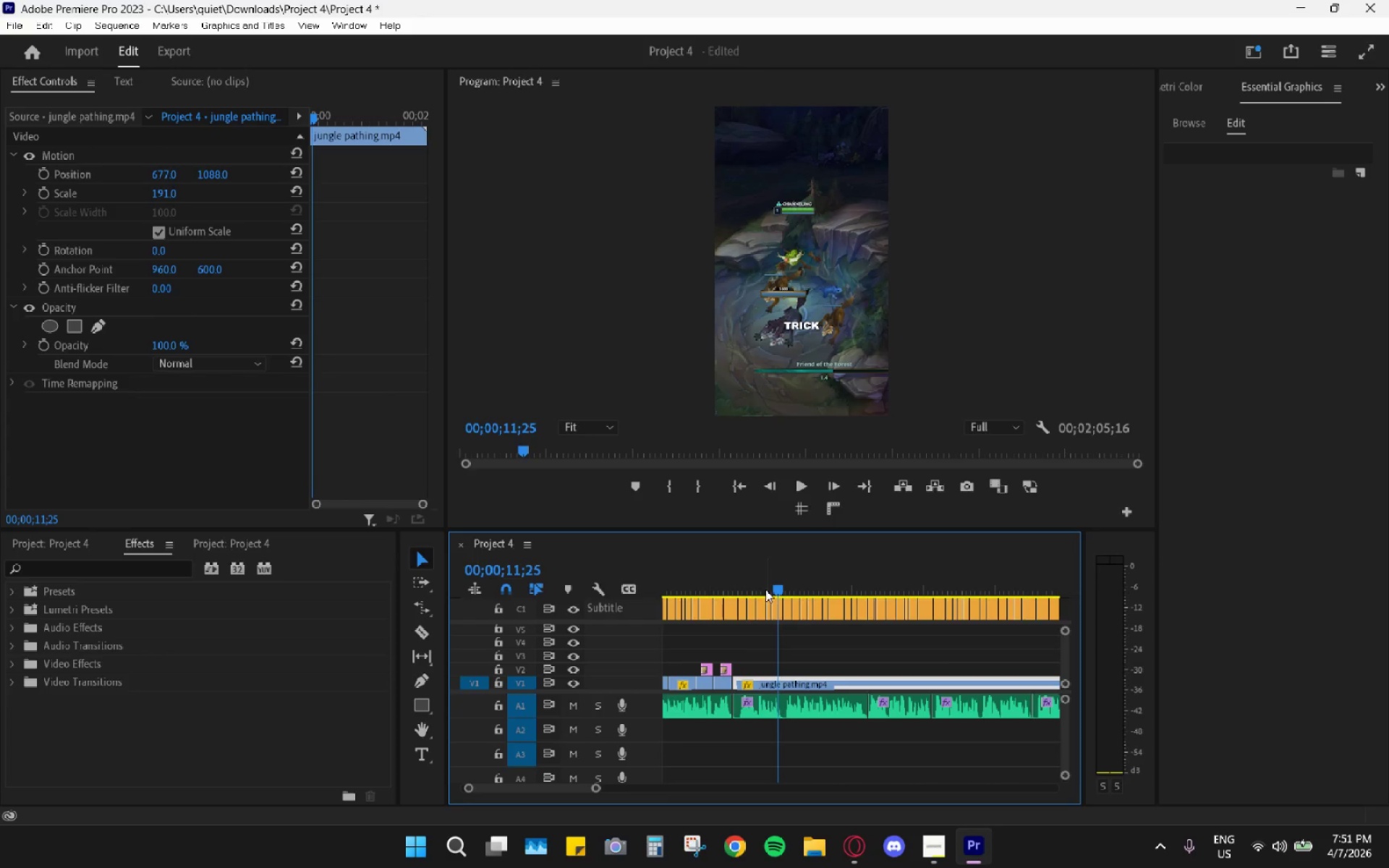 
left_click_drag(start_coordinate=[778, 592], to_coordinate=[783, 594])
 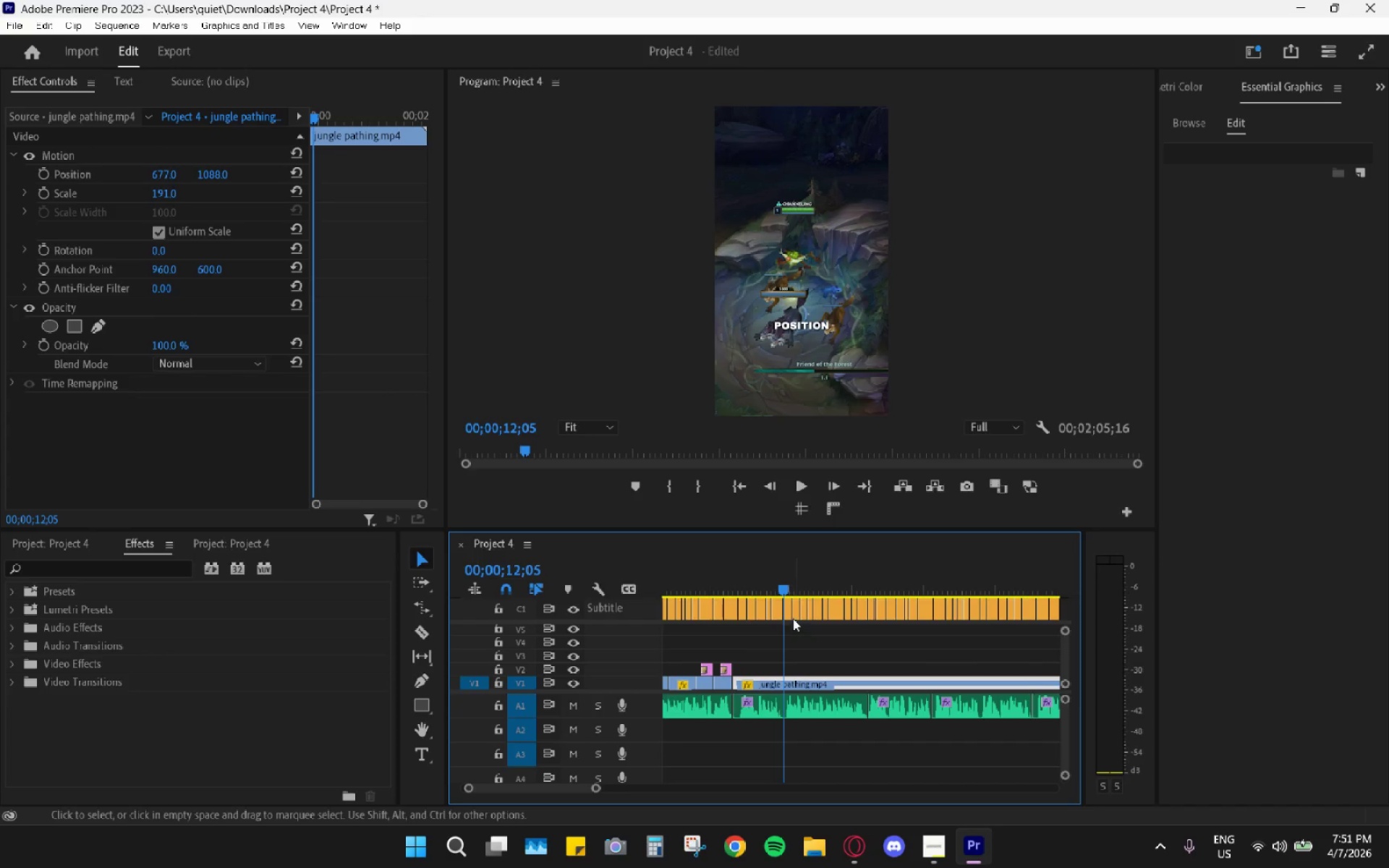 
key(Space)
 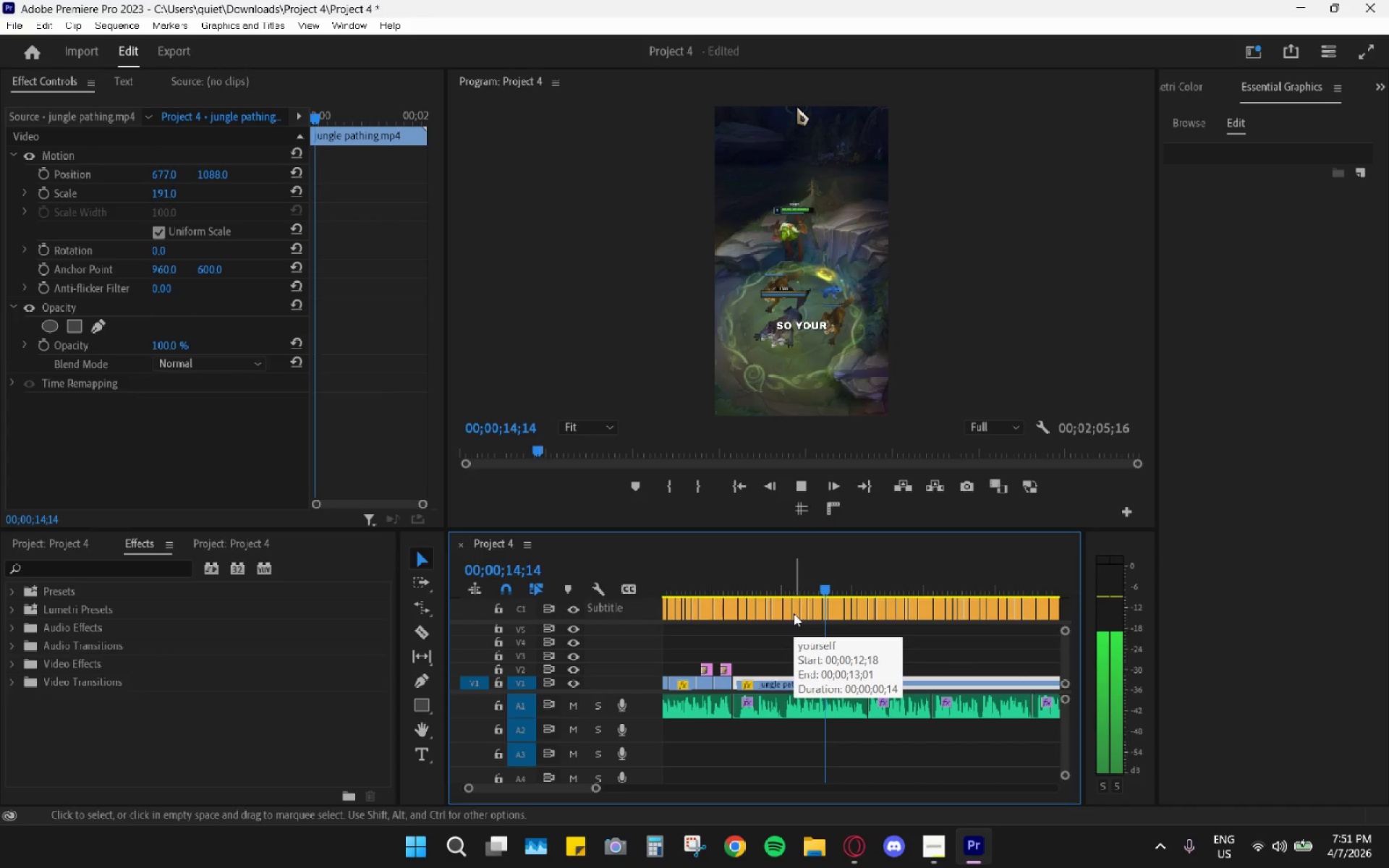 
key(Space)
 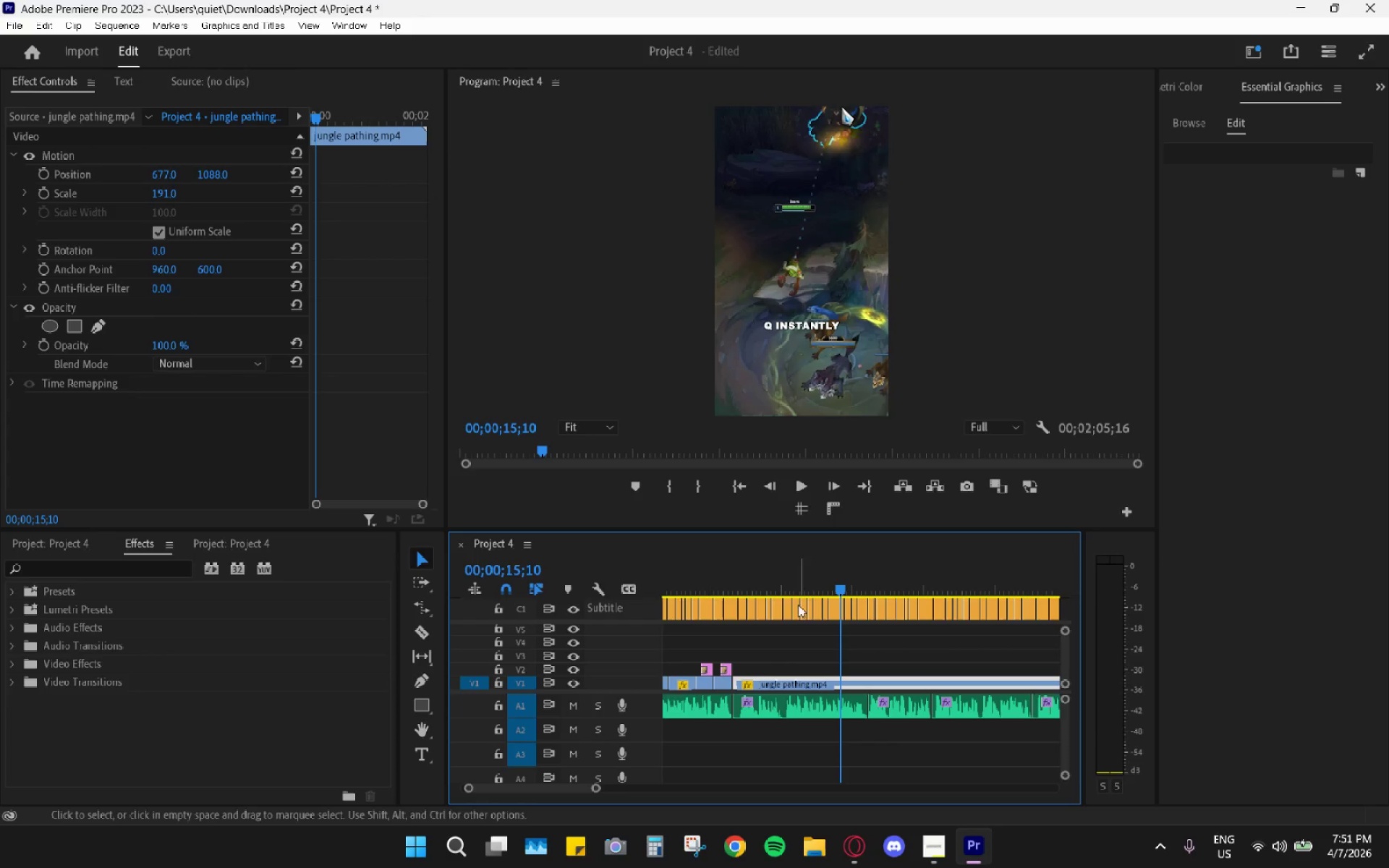 
key(Space)
 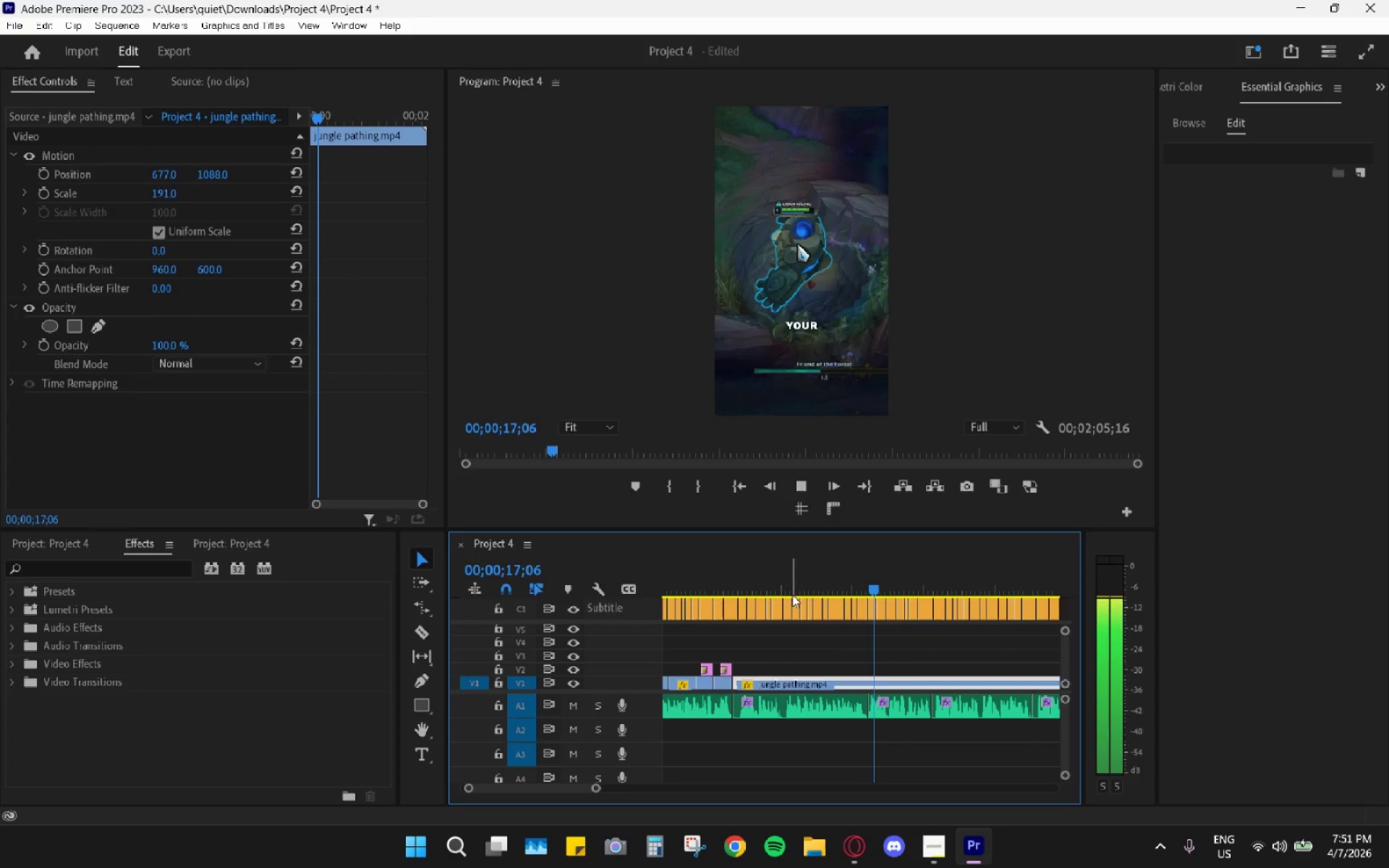 
key(Space)
 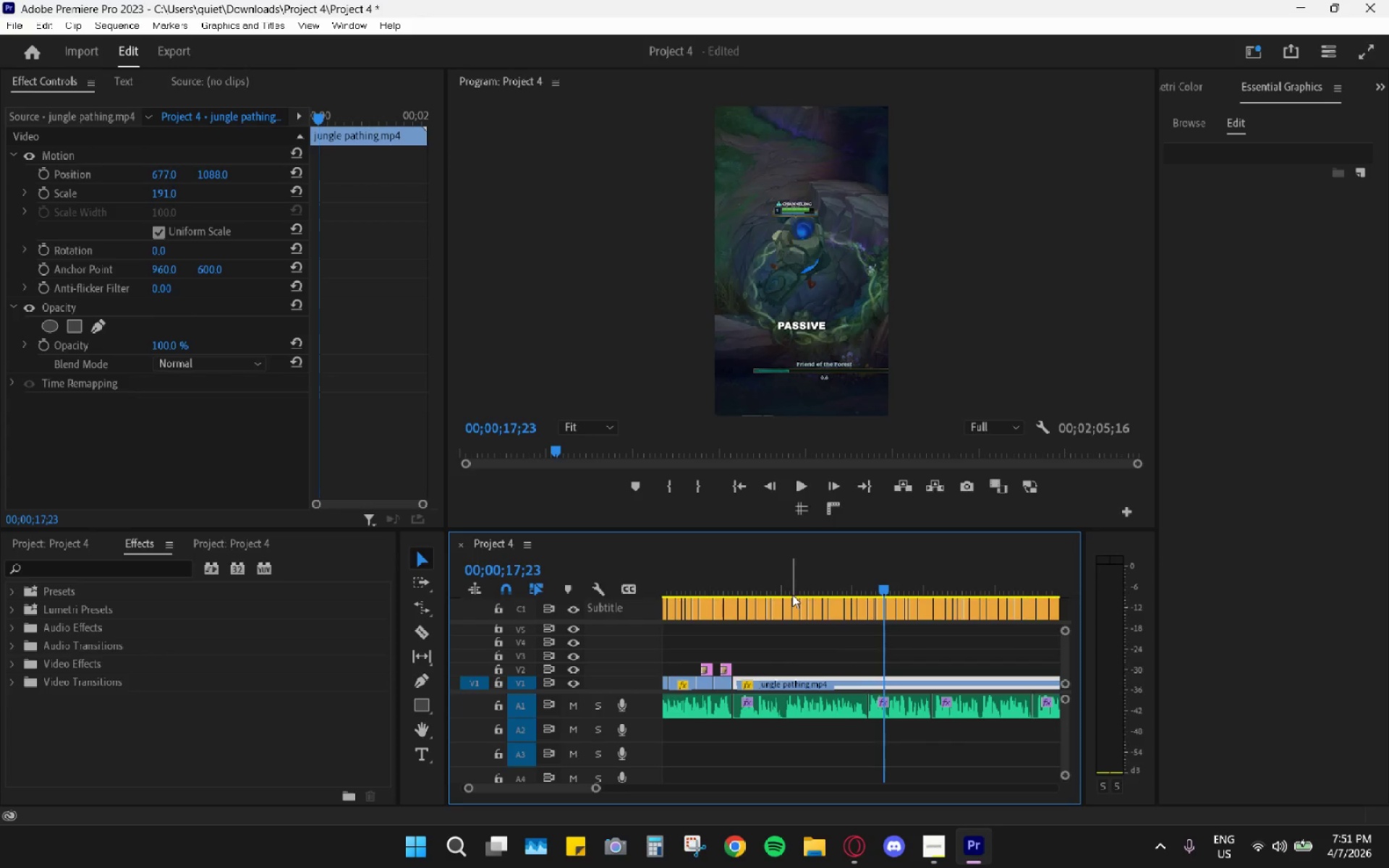 
key(Space)
 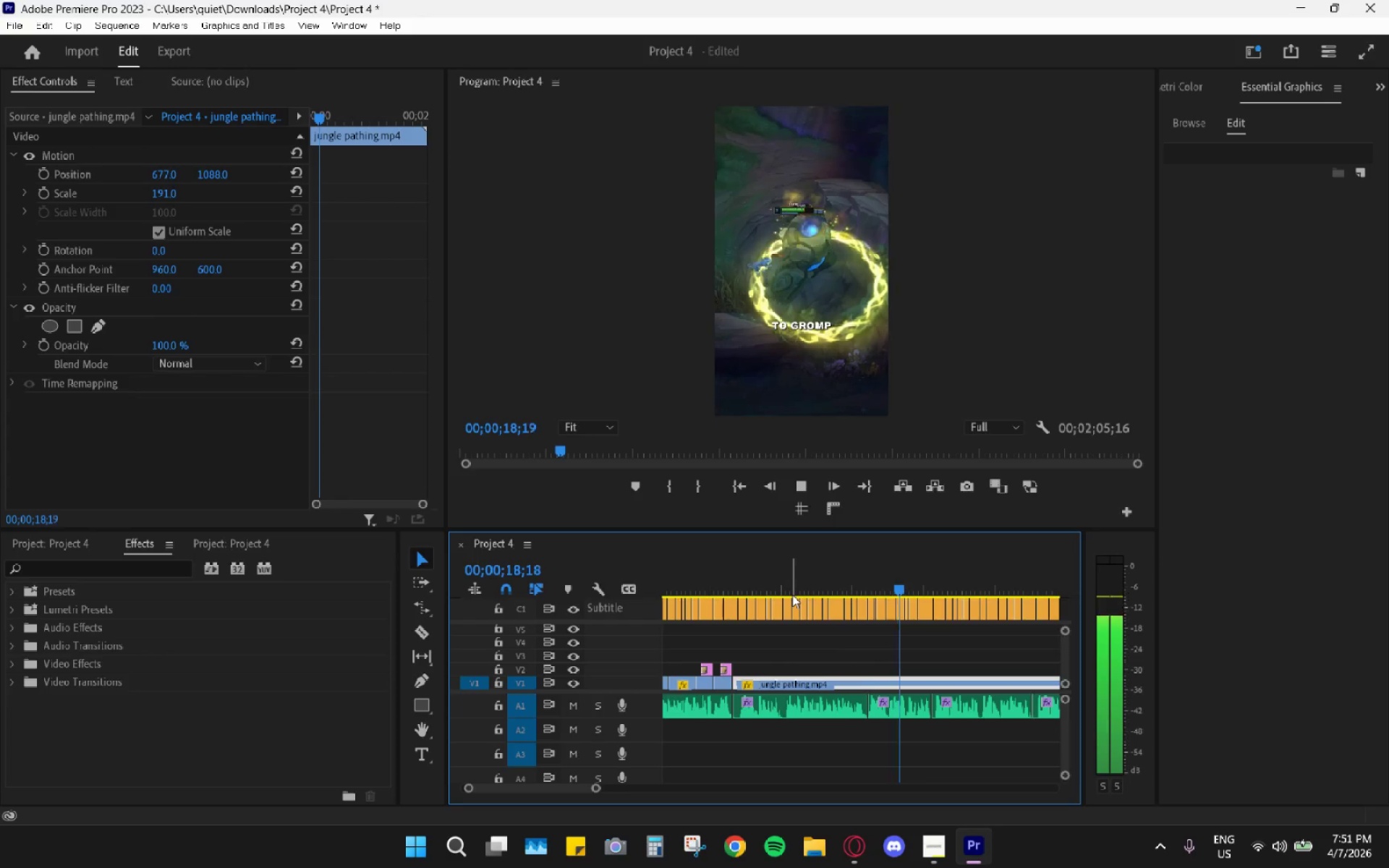 
key(Space)
 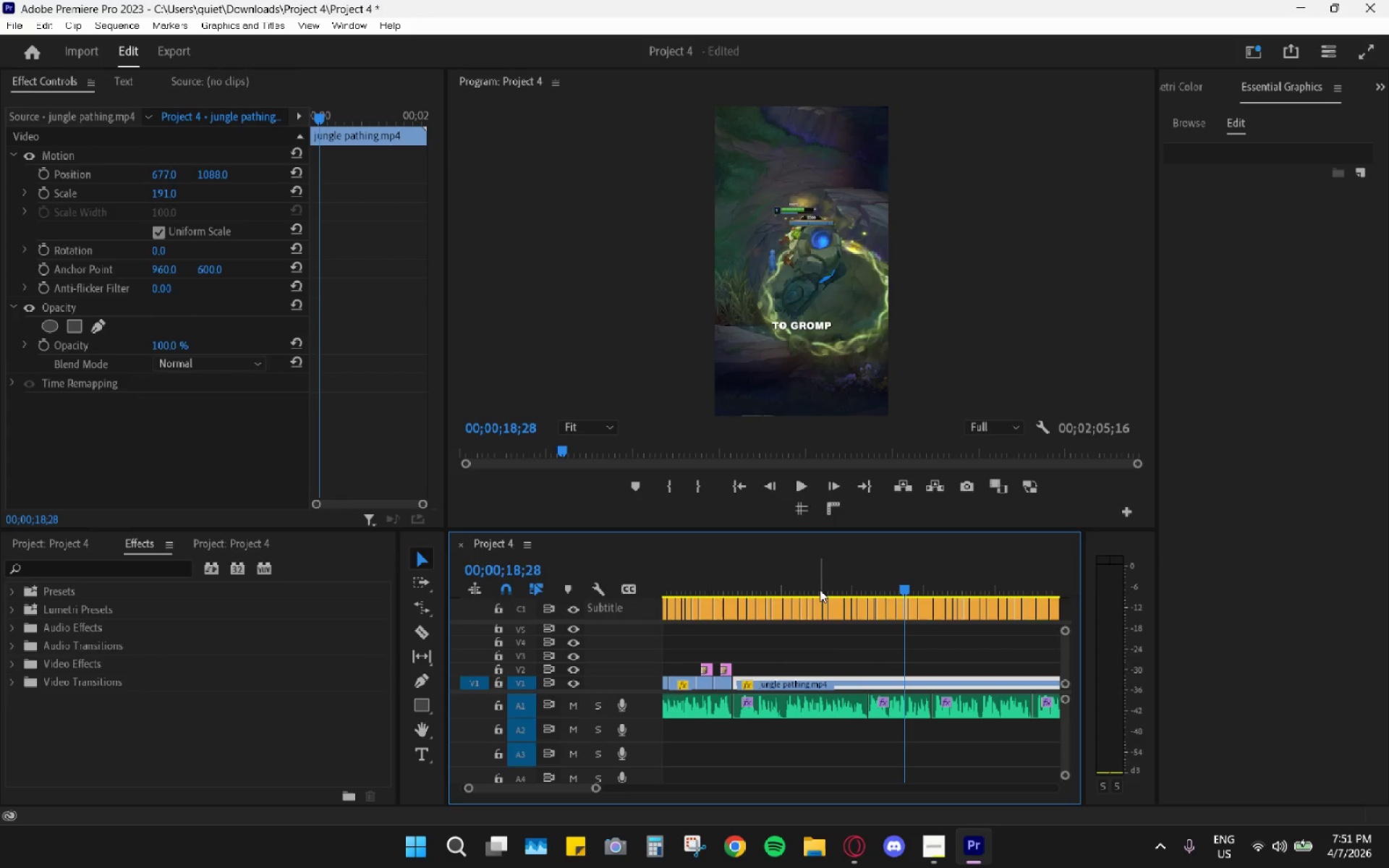 
left_click_drag(start_coordinate=[817, 583], to_coordinate=[867, 594])
 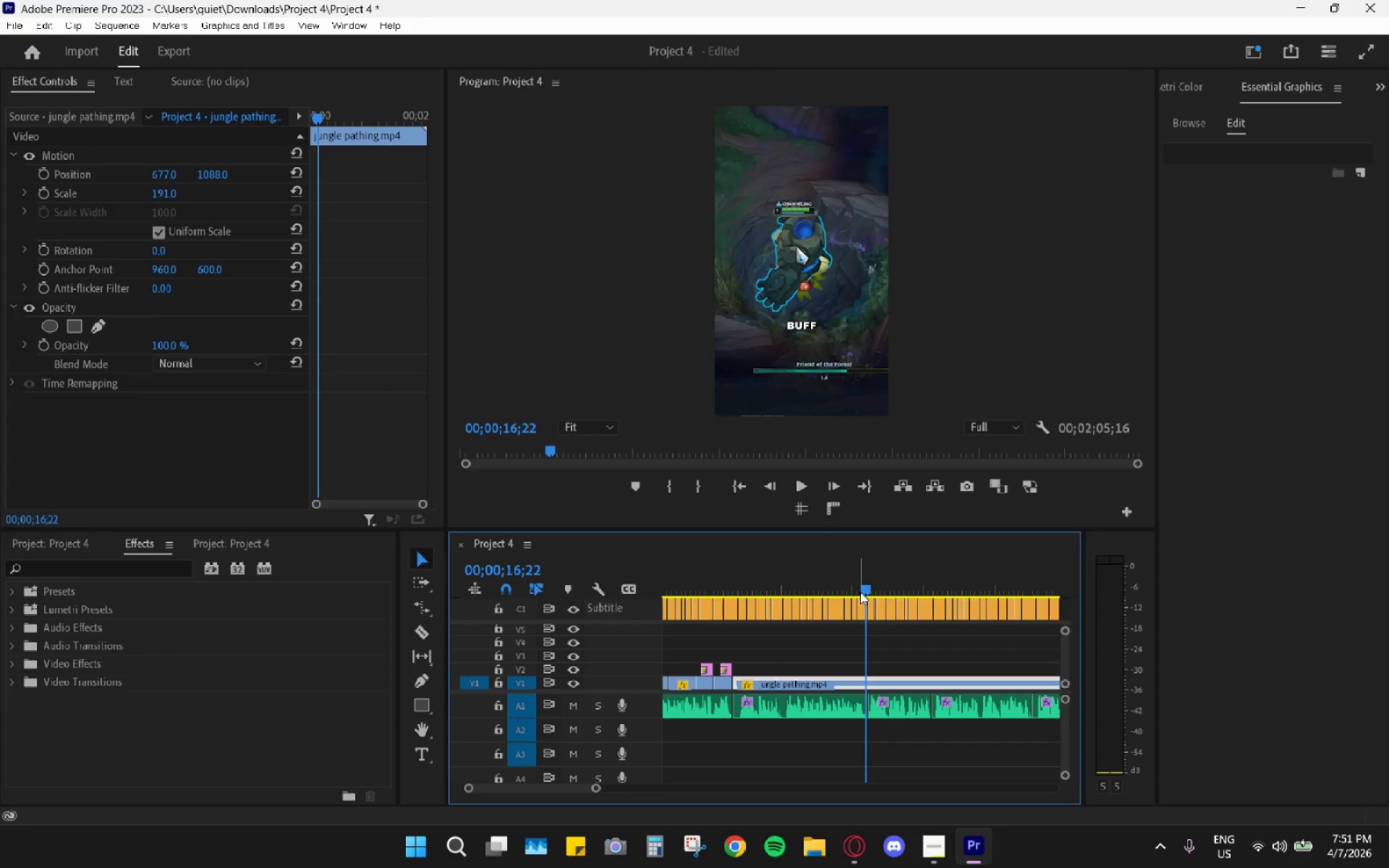 
left_click_drag(start_coordinate=[860, 587], to_coordinate=[818, 579])
 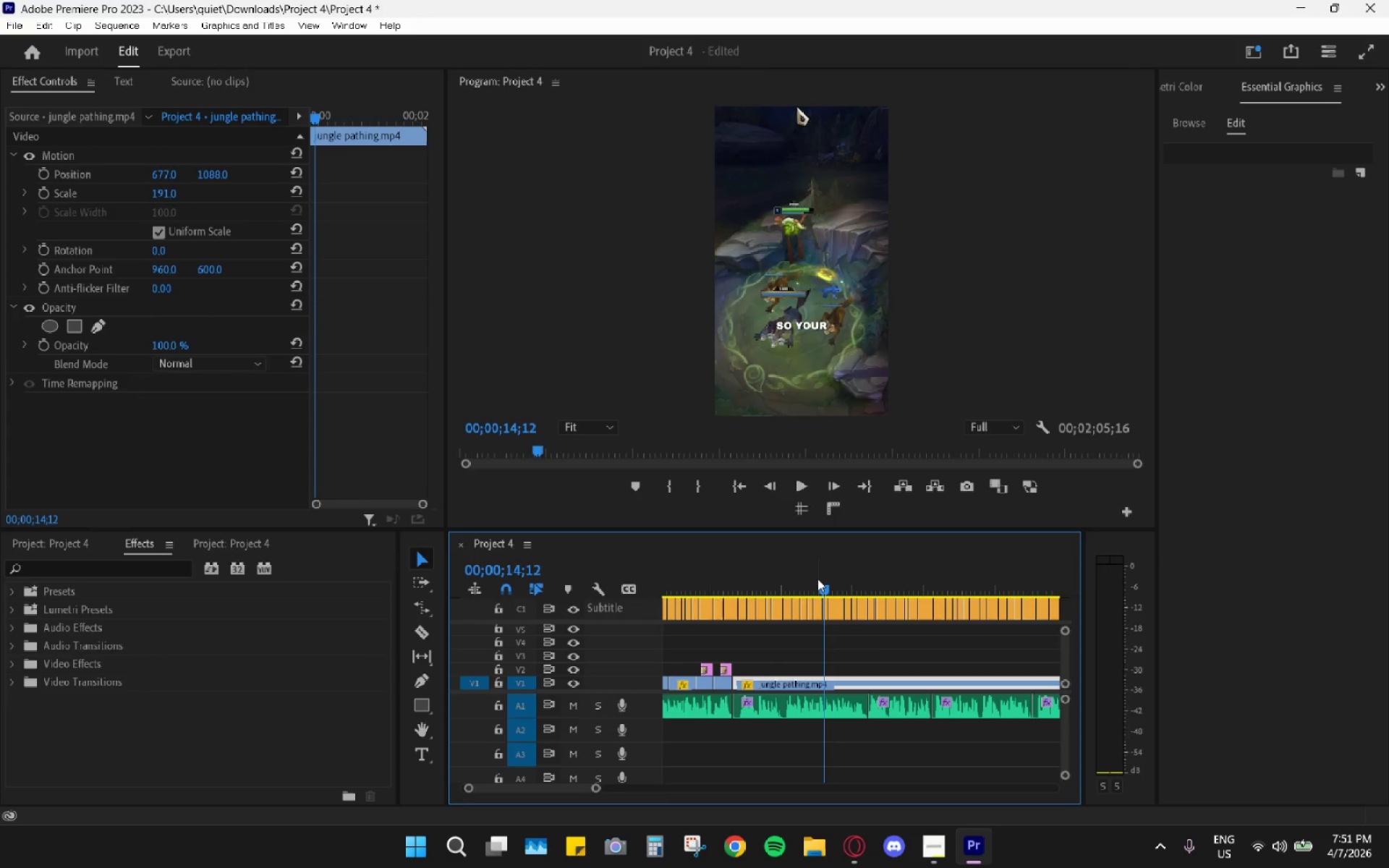 
key(Space)
 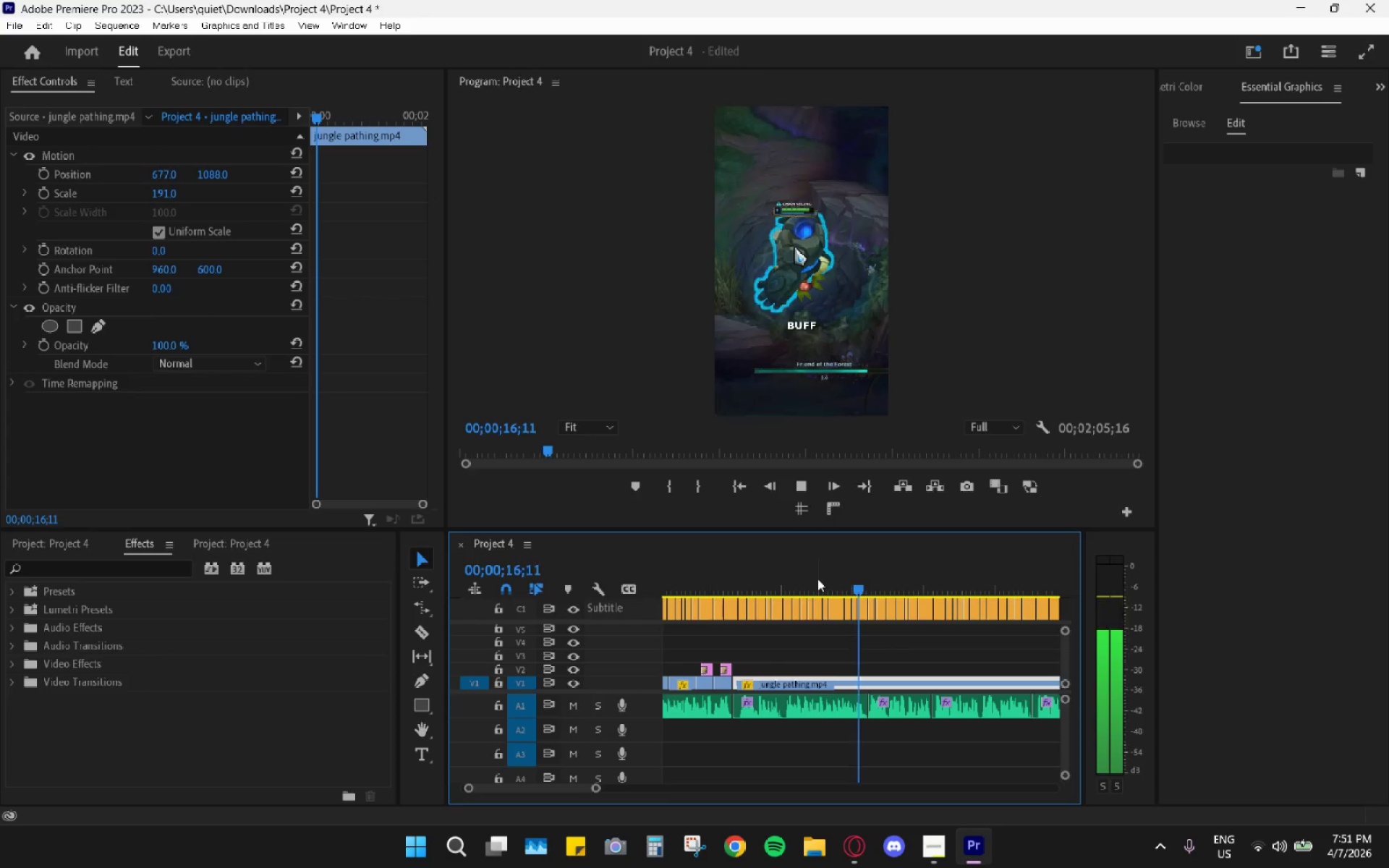 
left_click_drag(start_coordinate=[817, 579], to_coordinate=[731, 591])
 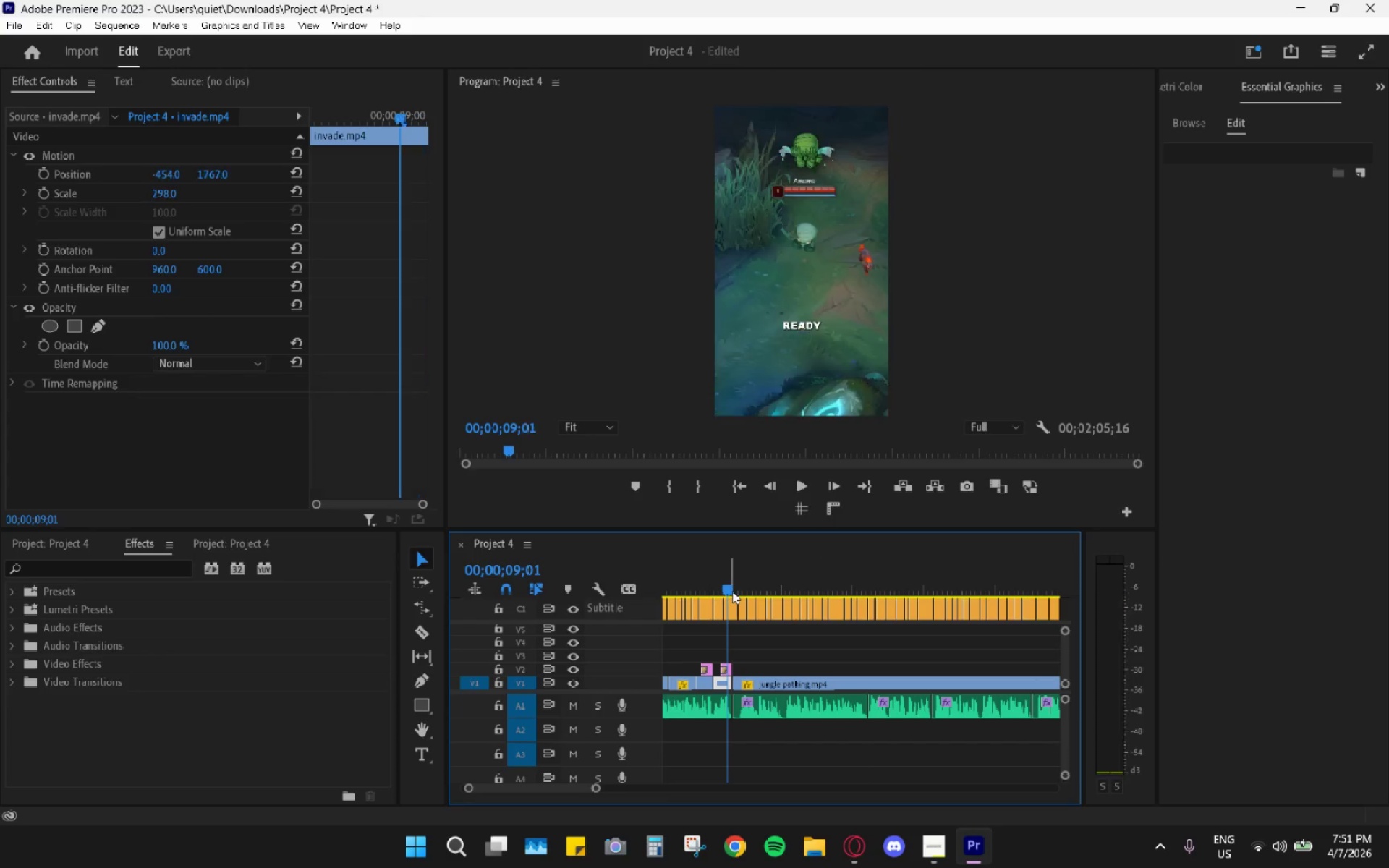 
key(Space)
 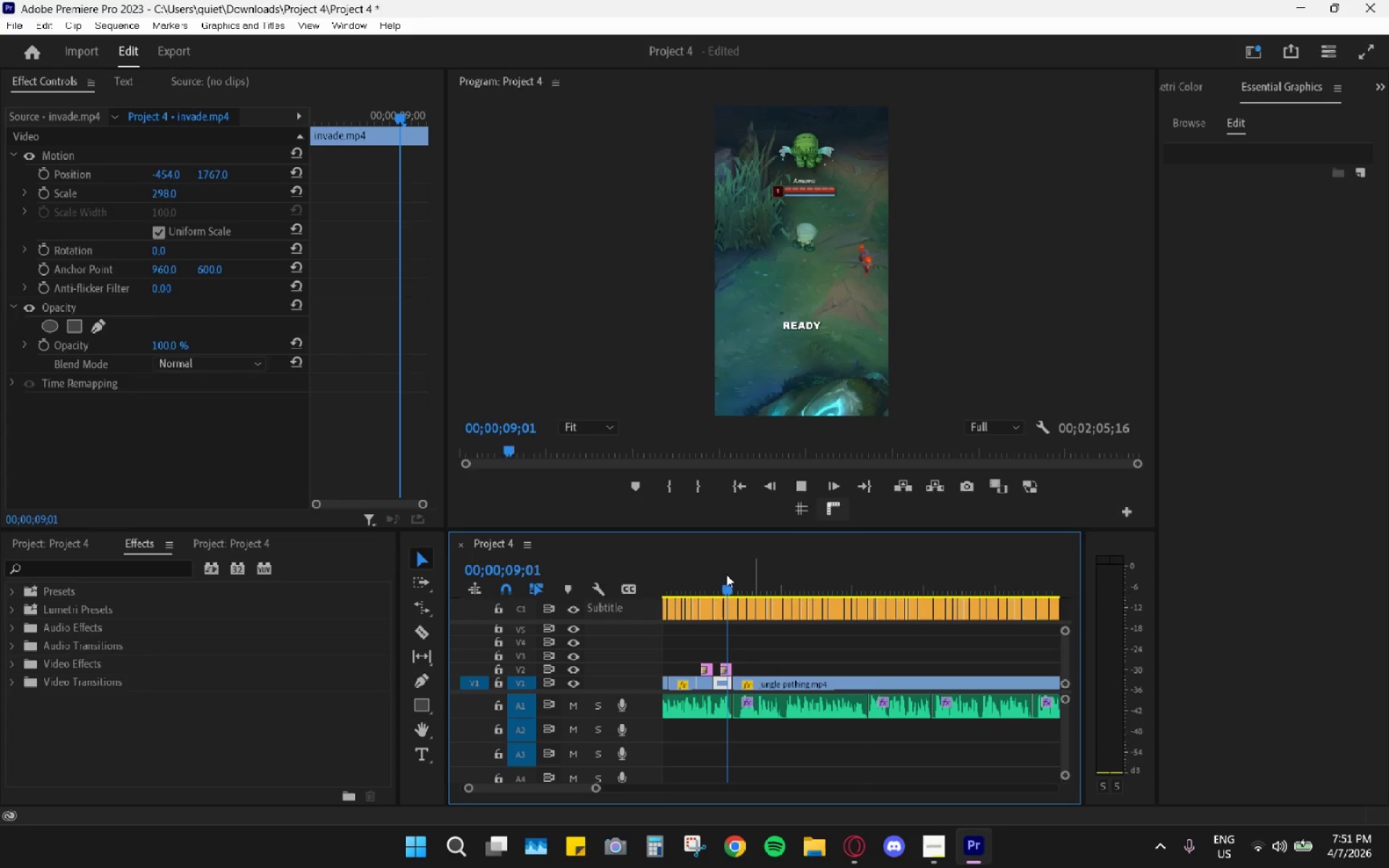 
mouse_move([846, 522])
 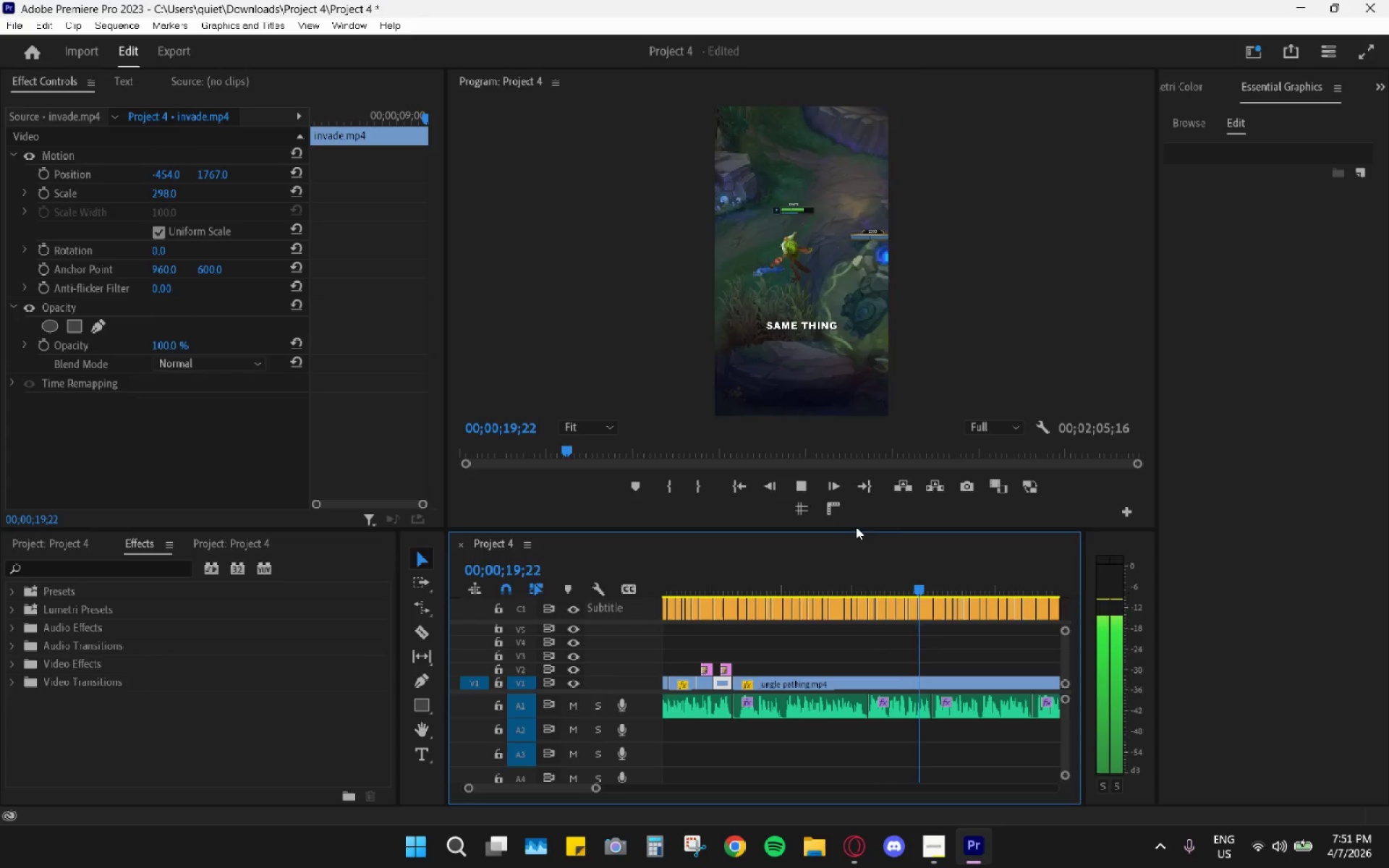 
key(Space)
 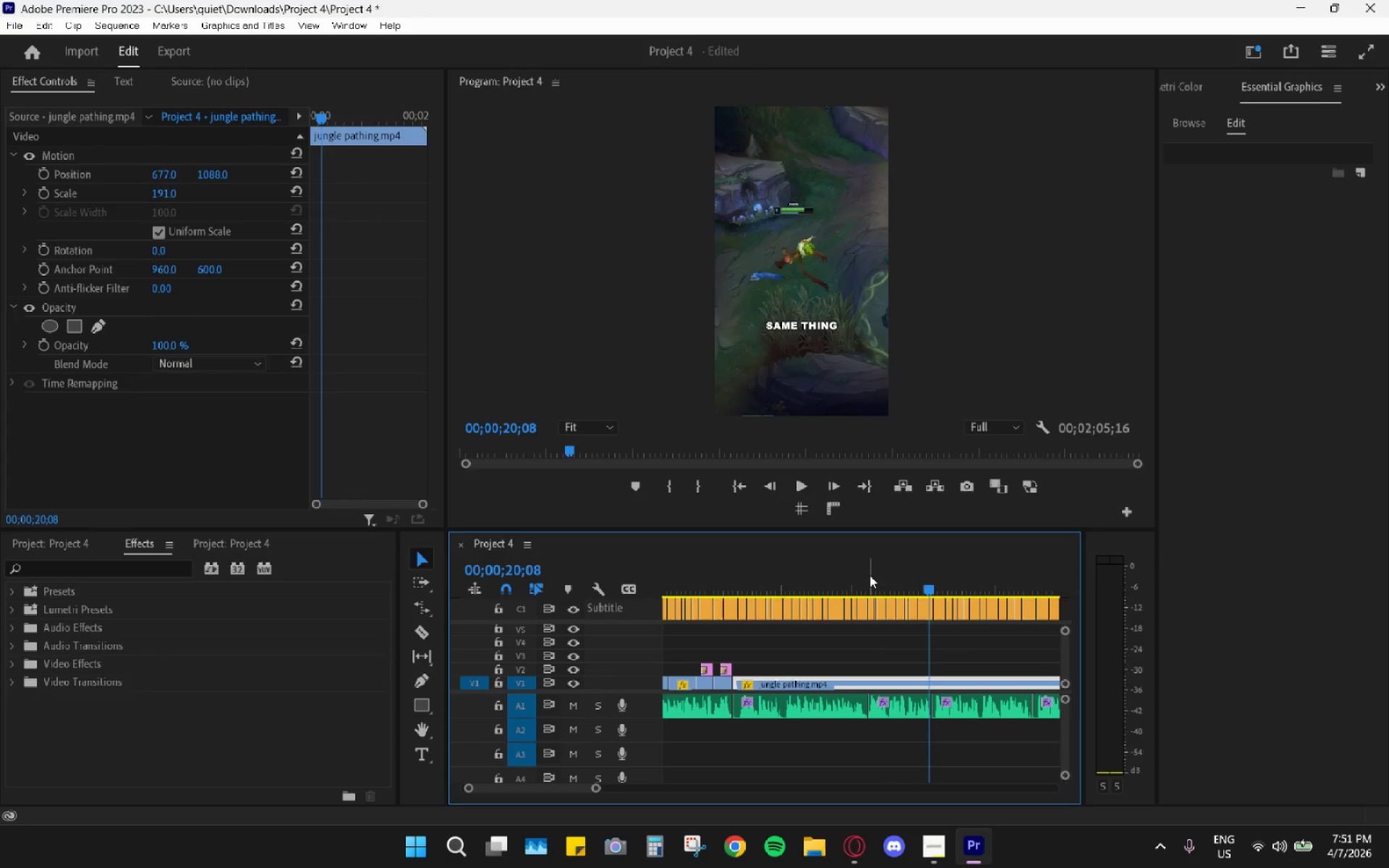 
left_click_drag(start_coordinate=[870, 575], to_coordinate=[849, 569])
 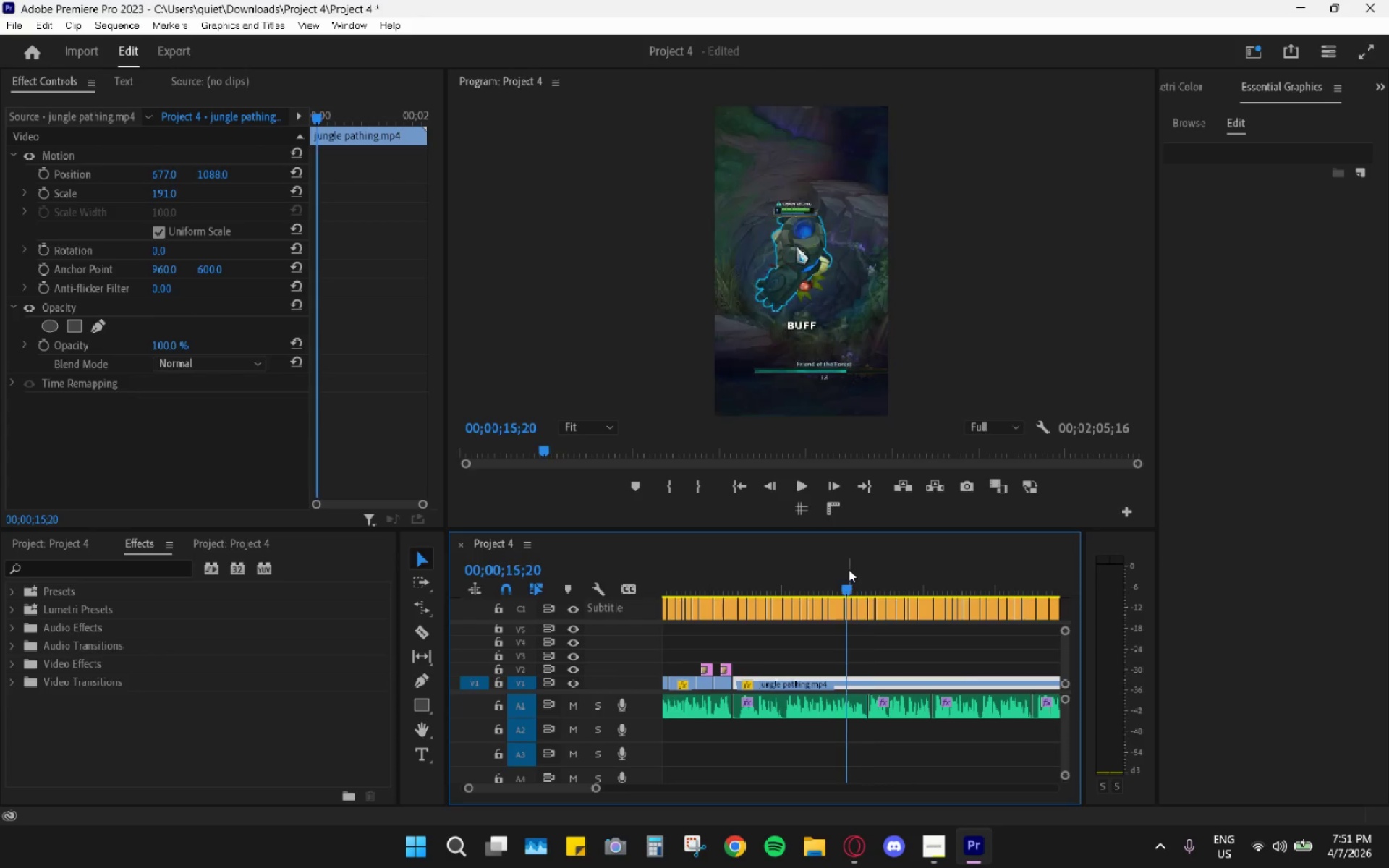 
key(Space)
 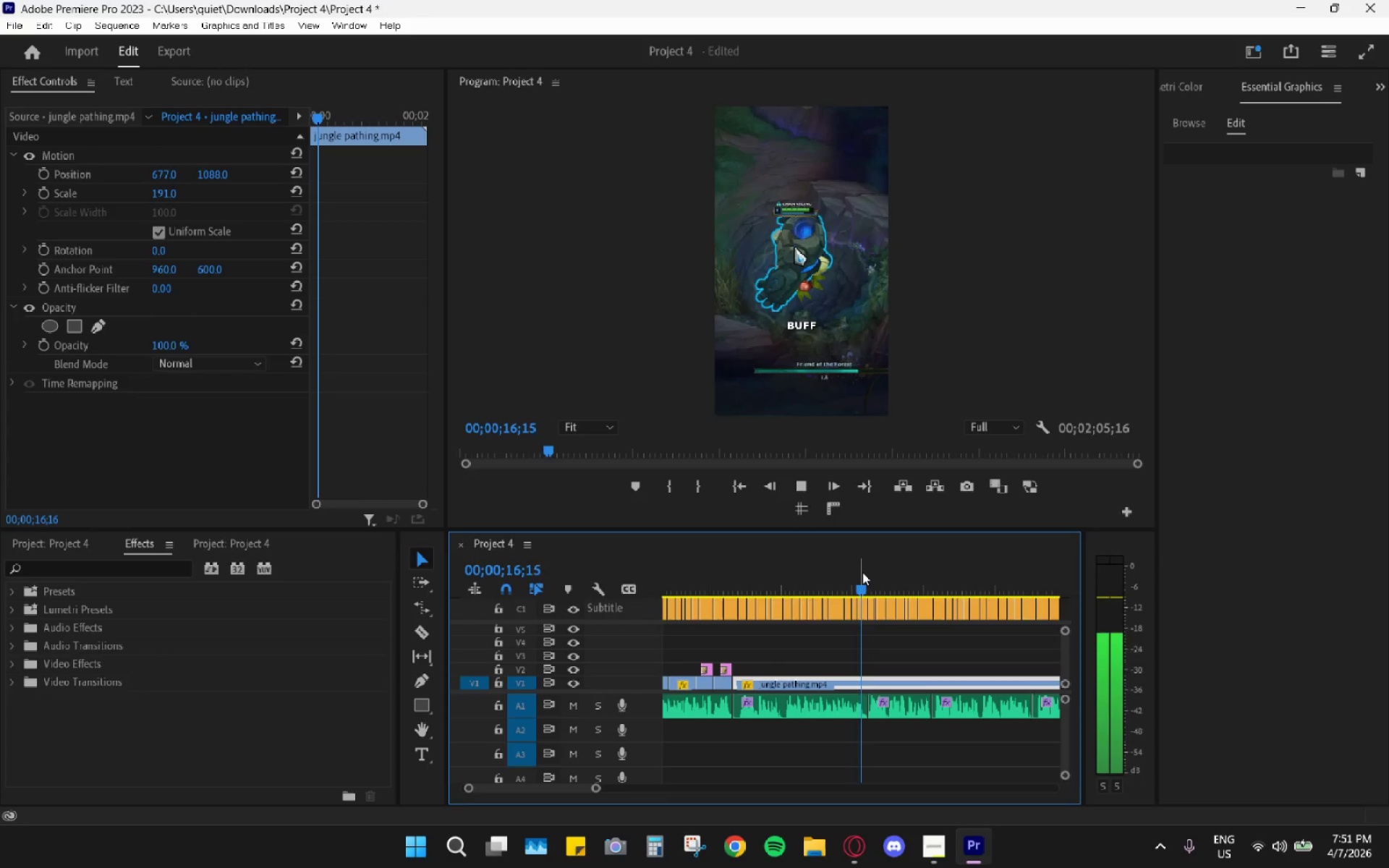 
key(Space)
 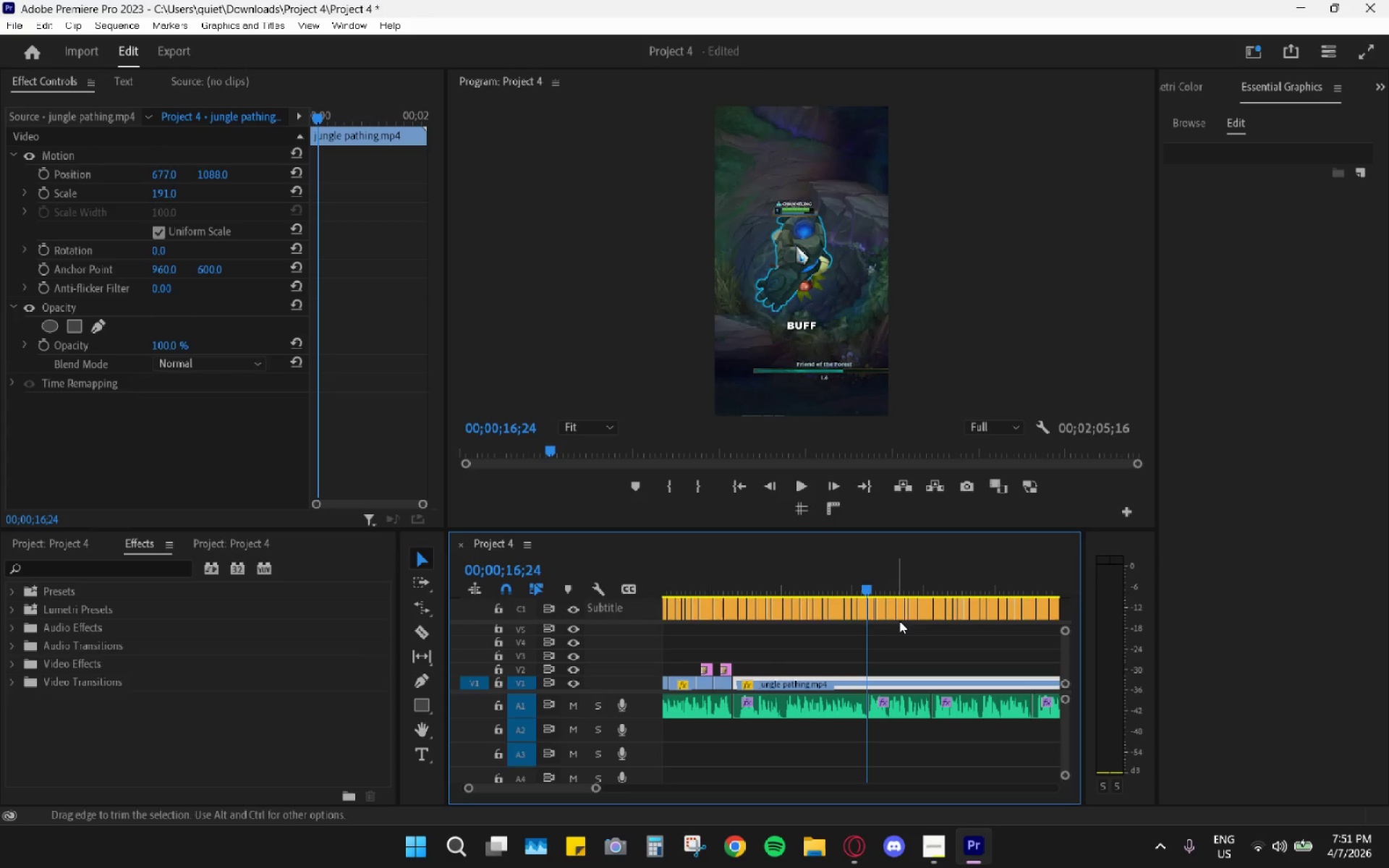 
hold_key(key=AltLeft, duration=0.7)
scroll: coordinate [919, 637], scroll_direction: up, amount: 6.0
 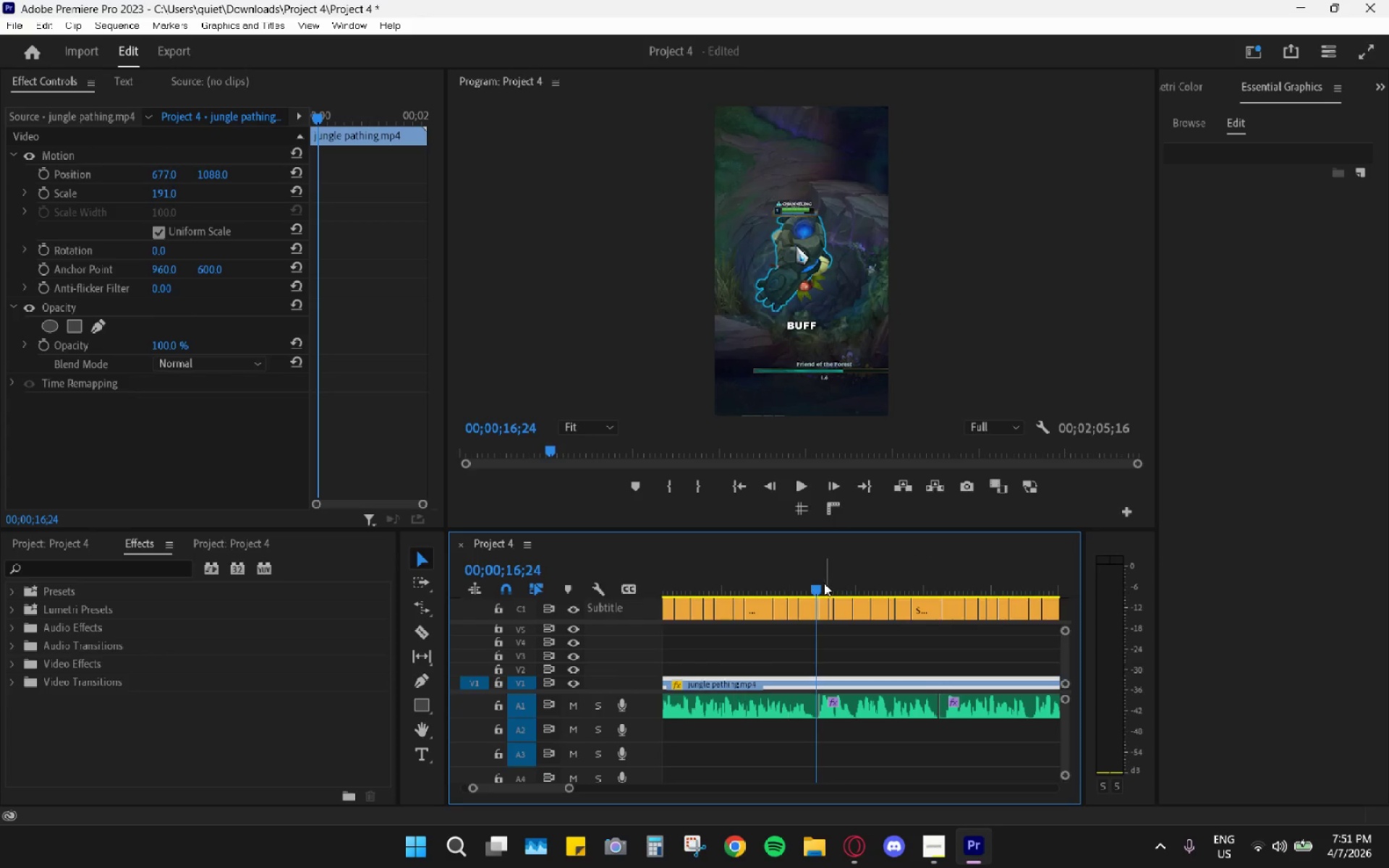 
left_click_drag(start_coordinate=[823, 582], to_coordinate=[818, 582])
 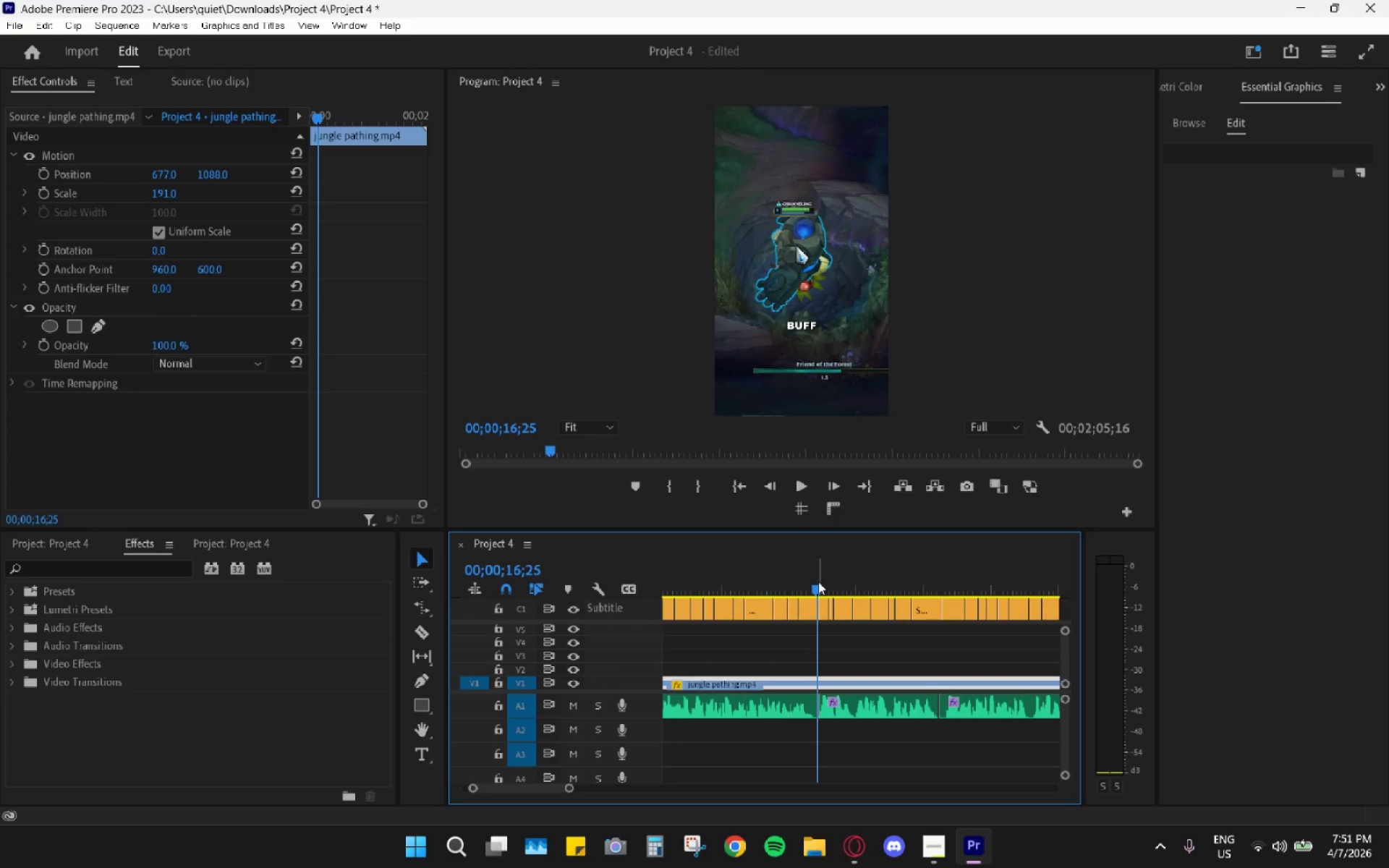 
key(Space)
 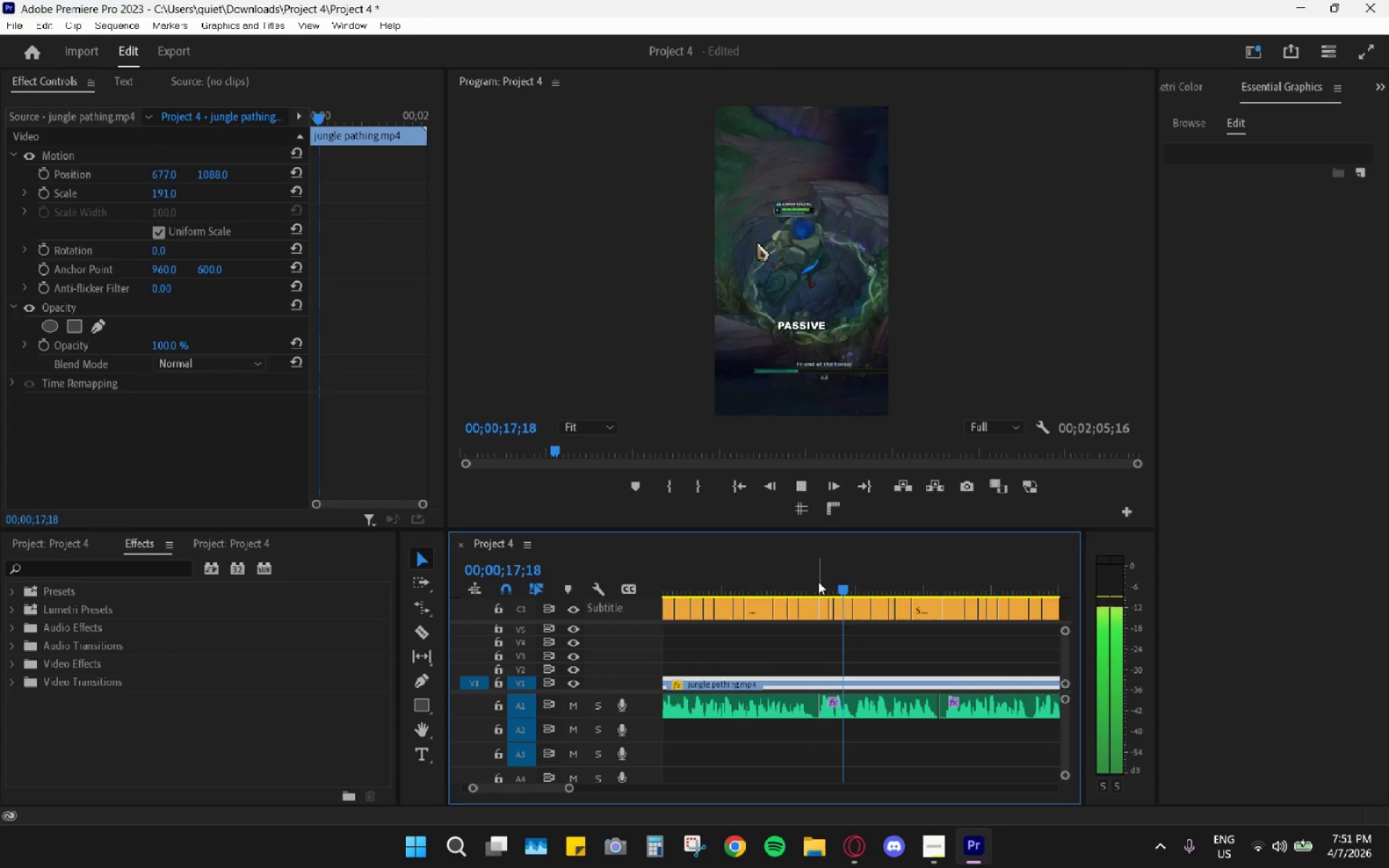 
key(Space)
 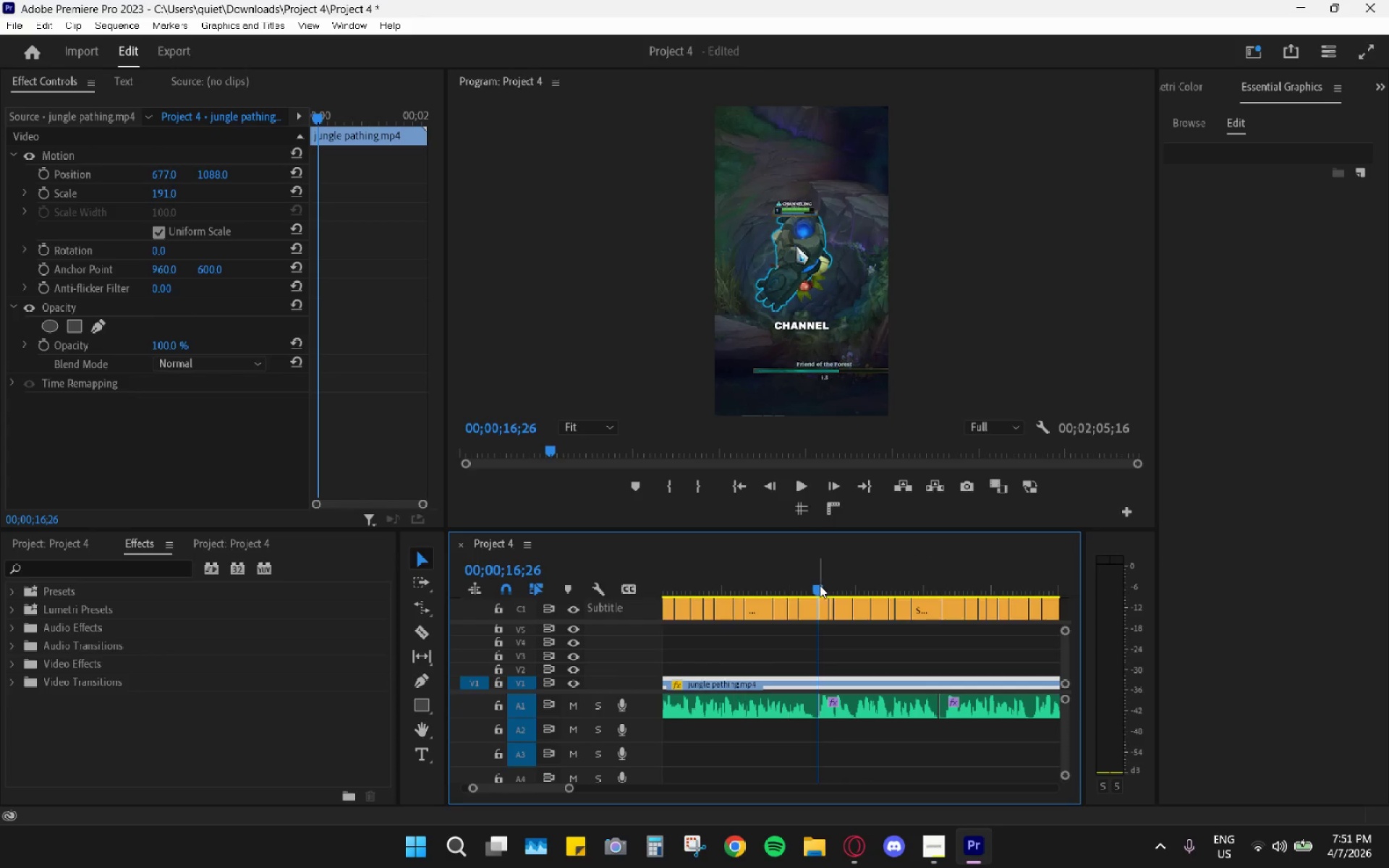 
key(C)
 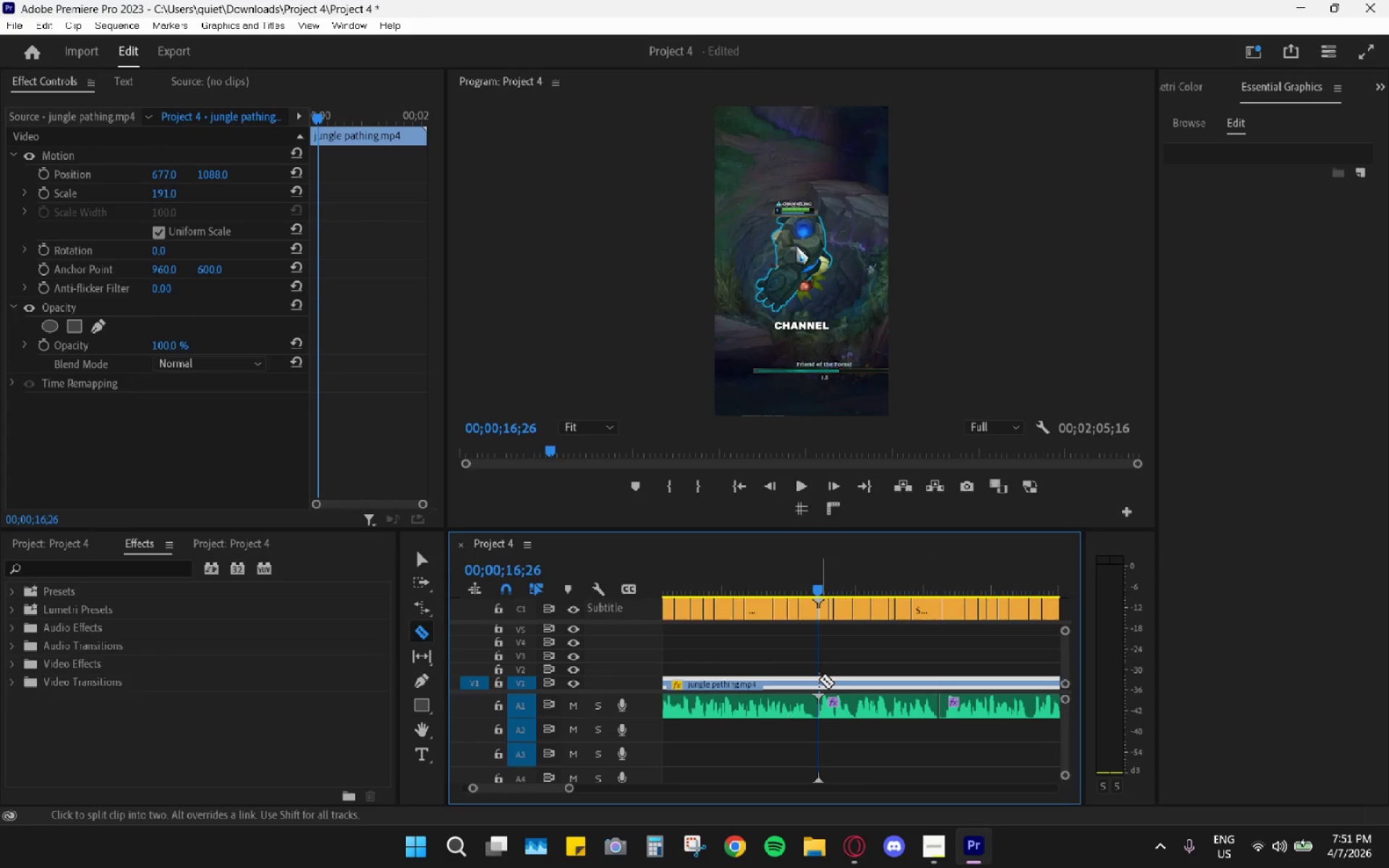 
left_click([816, 678])
 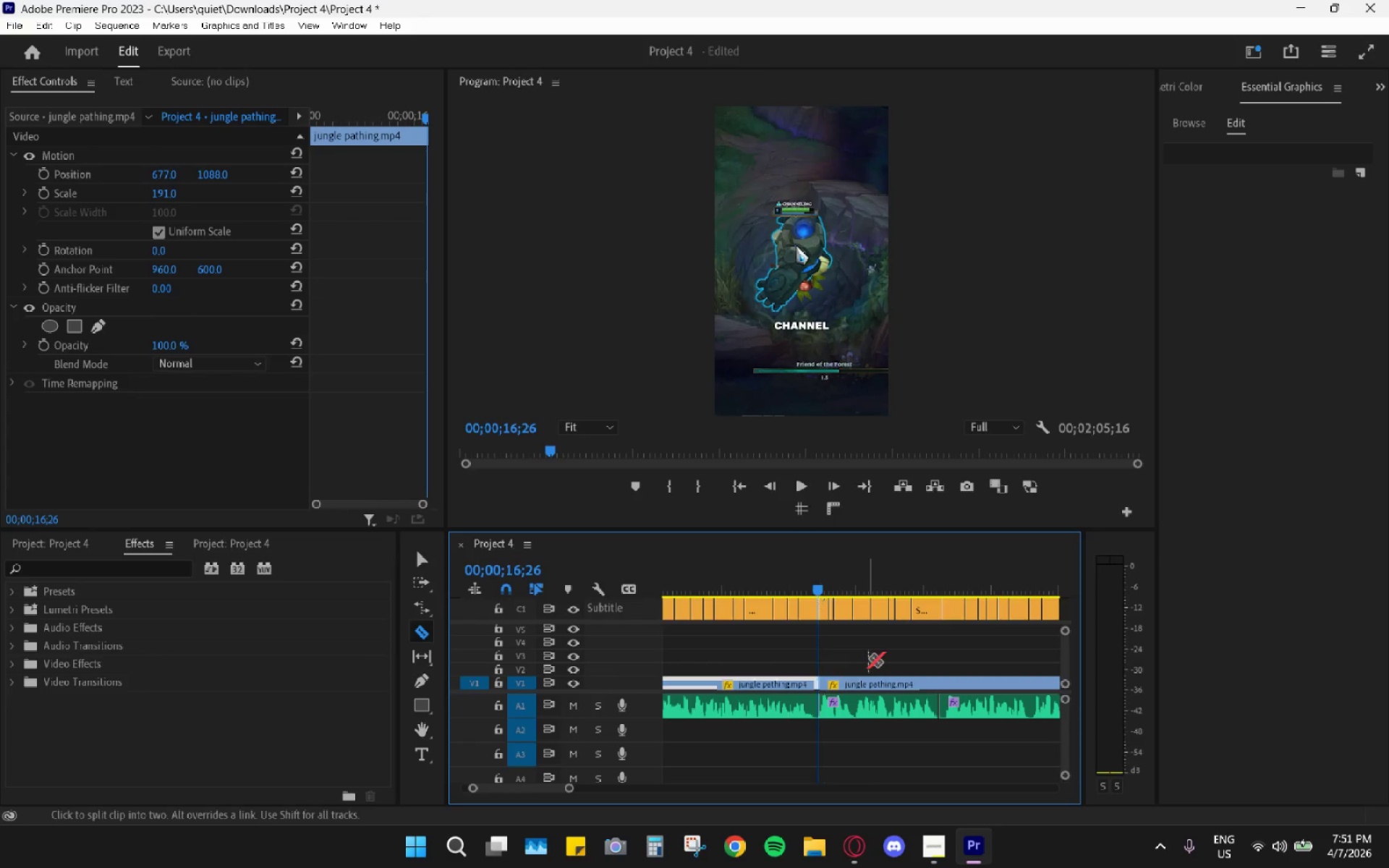 
key(Space)
 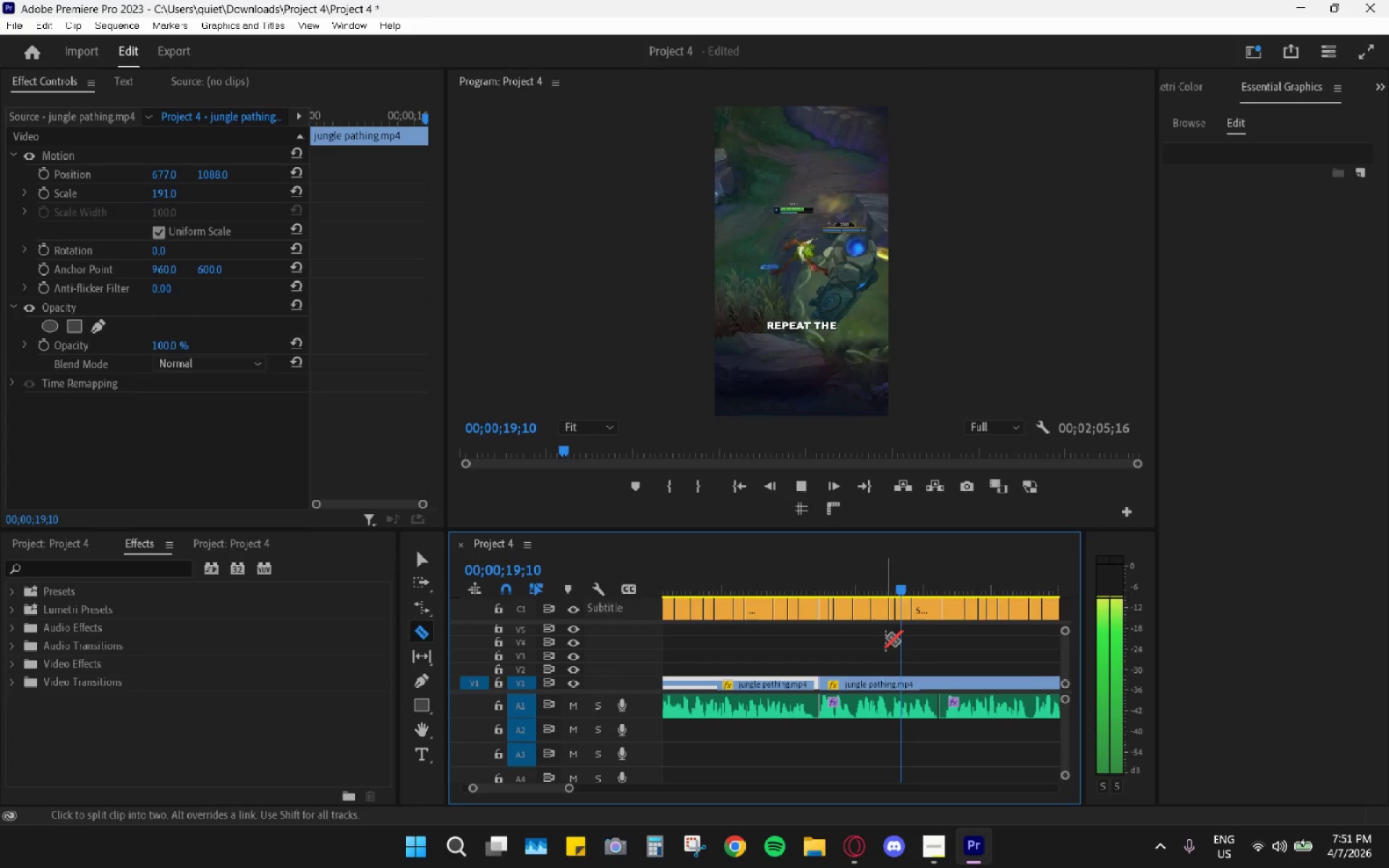 
key(Space)
 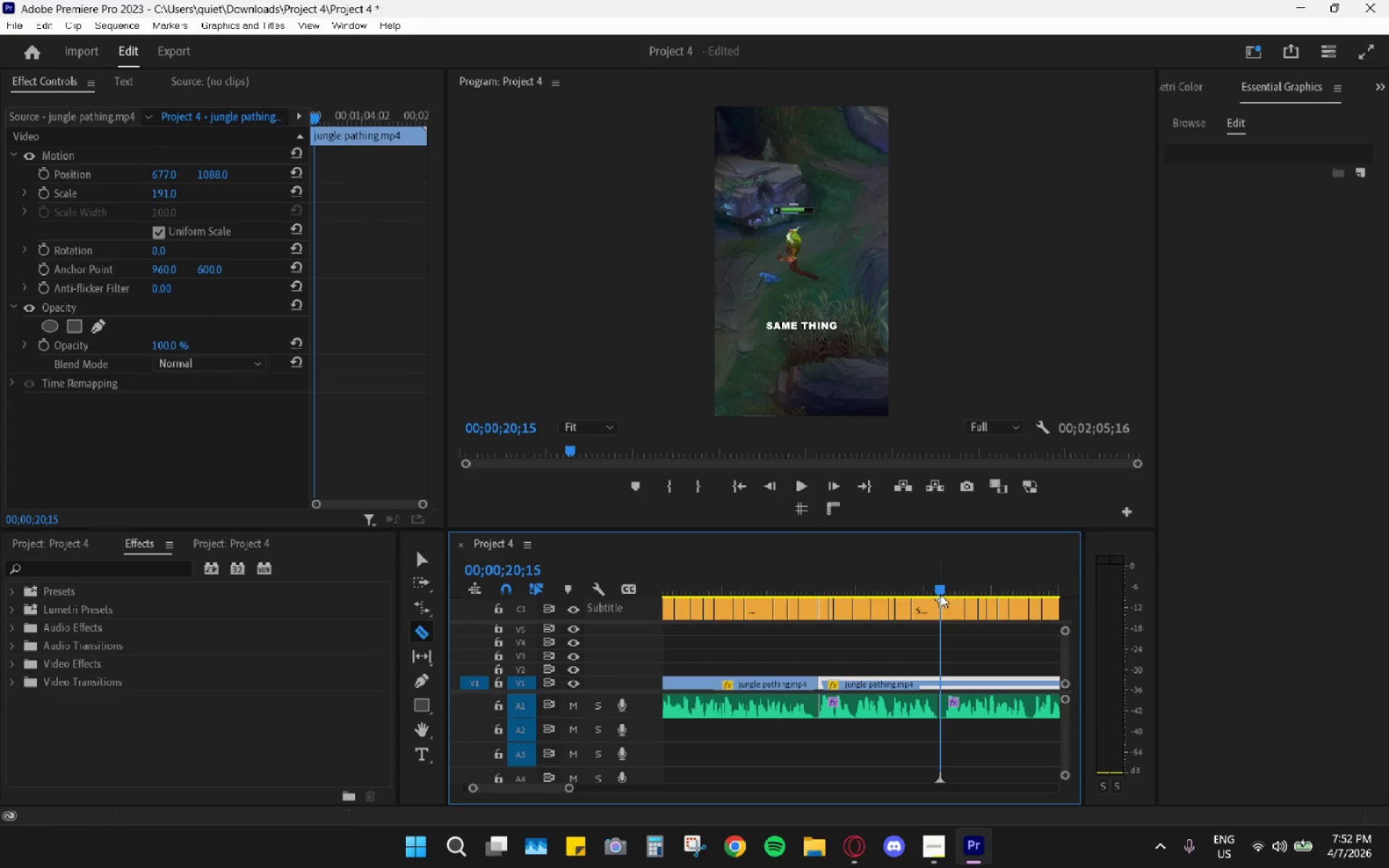 
left_click_drag(start_coordinate=[941, 584], to_coordinate=[1043, 591])
 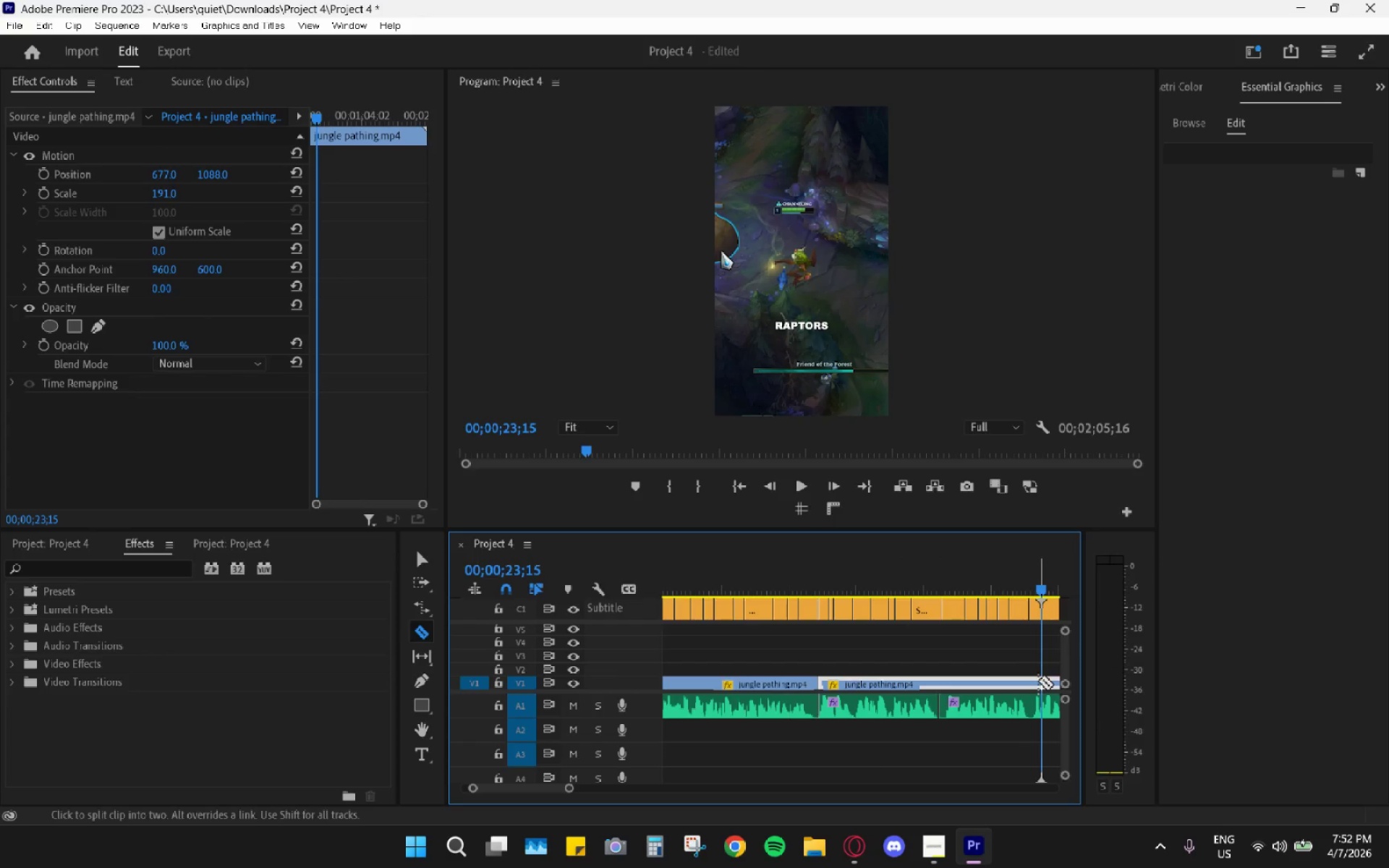 
left_click([1038, 681])
 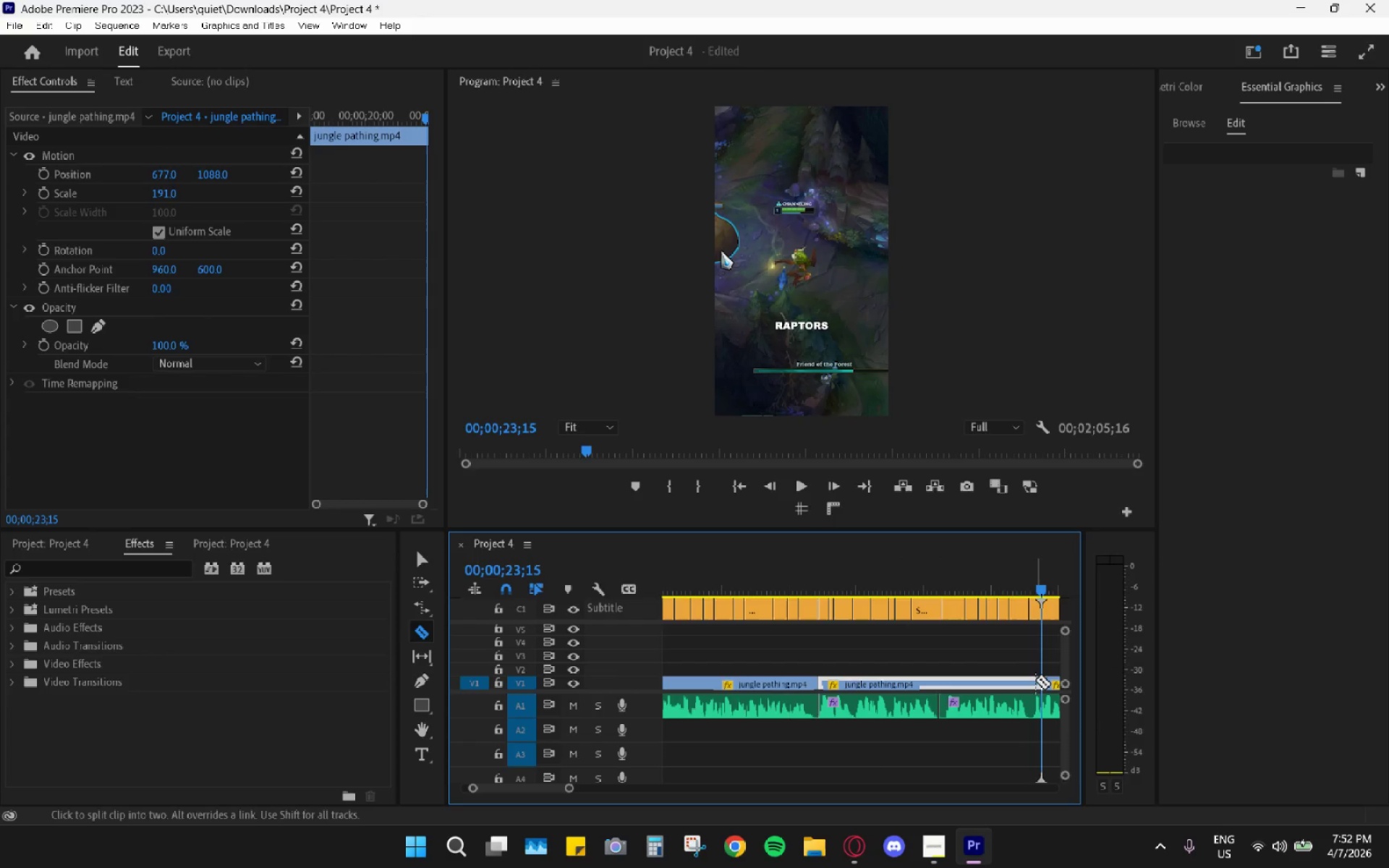 
key(R)
 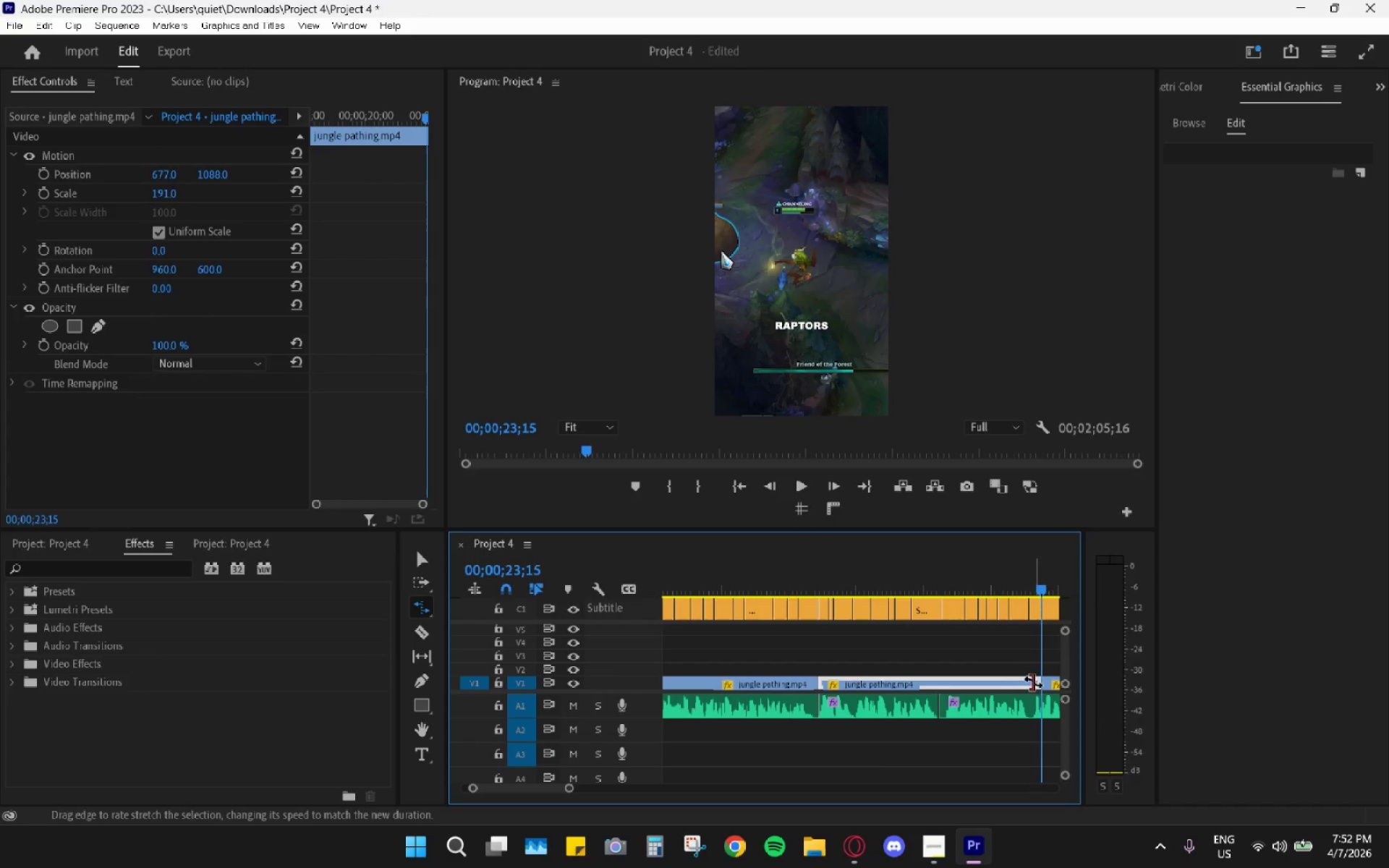 
left_click_drag(start_coordinate=[1038, 683], to_coordinate=[930, 672])
 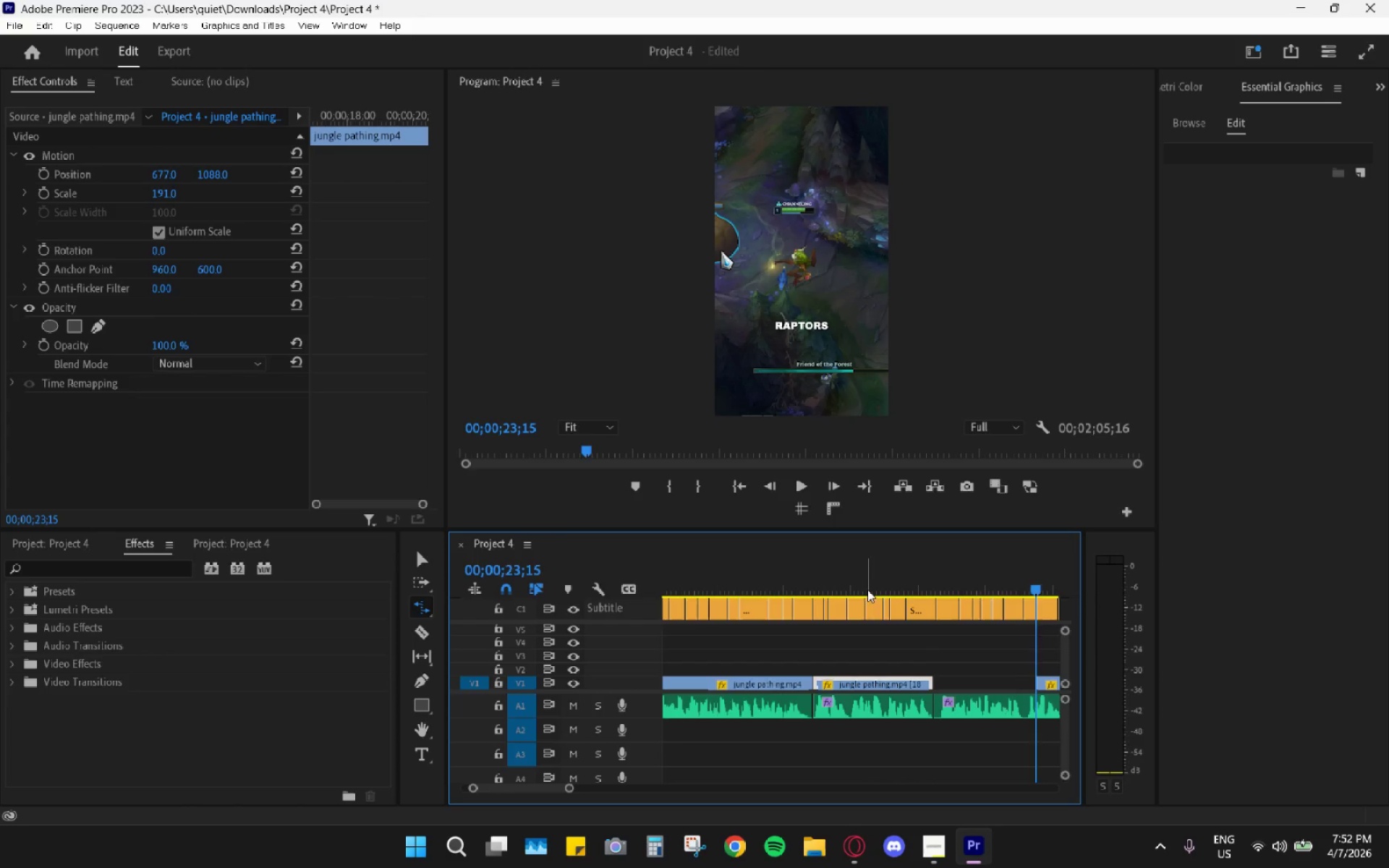 
left_click_drag(start_coordinate=[867, 590], to_coordinate=[817, 586])
 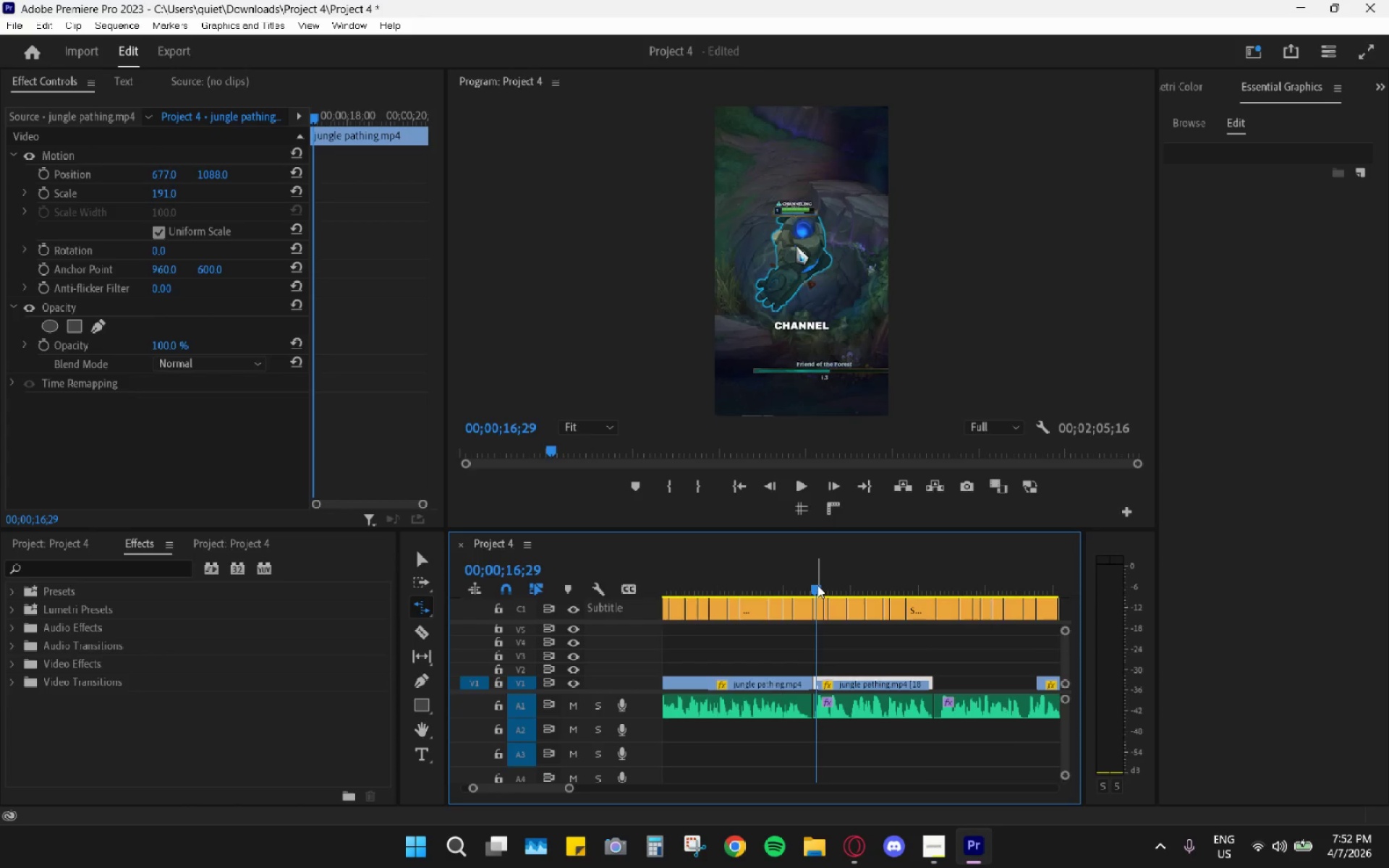 
key(Space)
 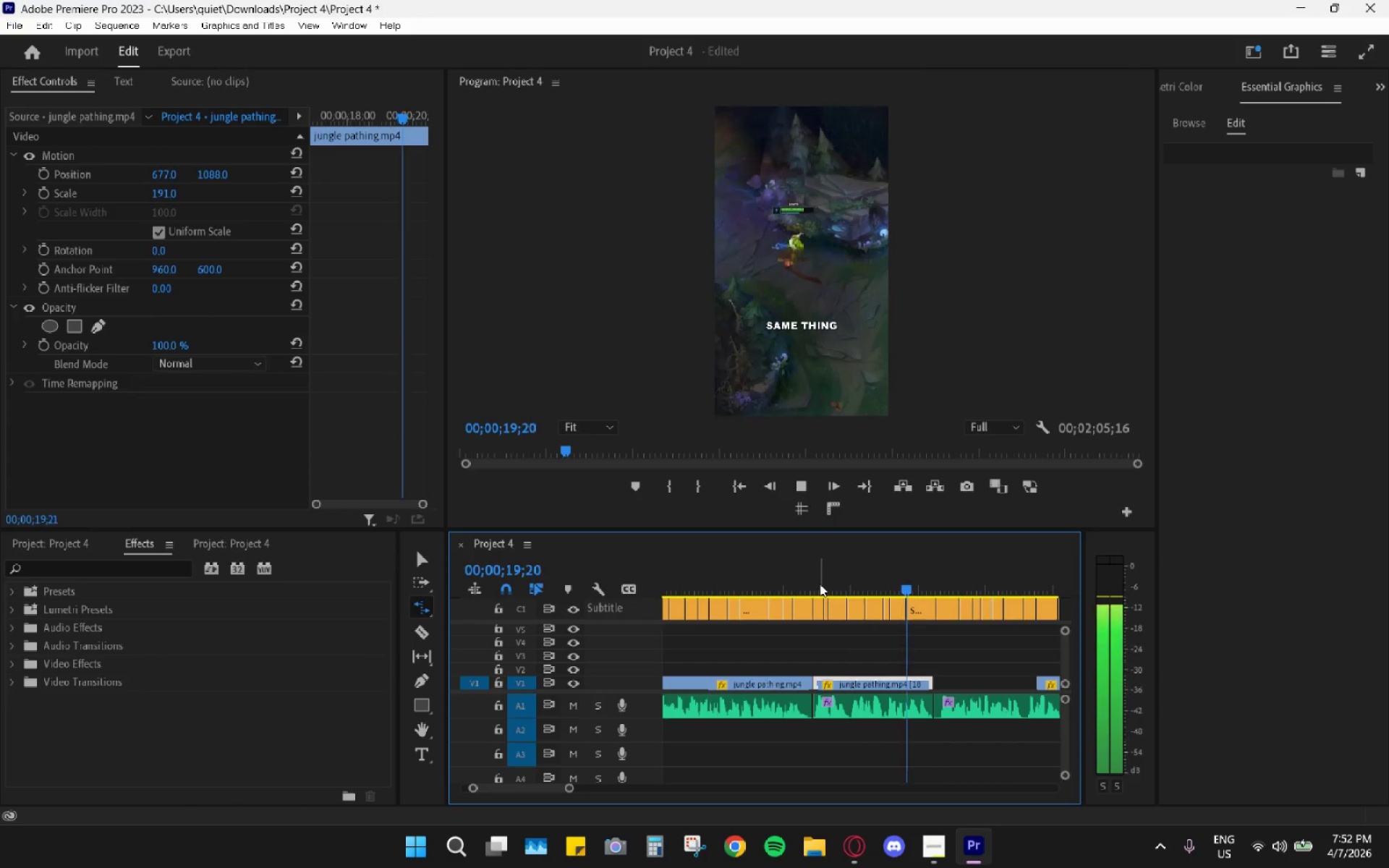 
key(Space)
 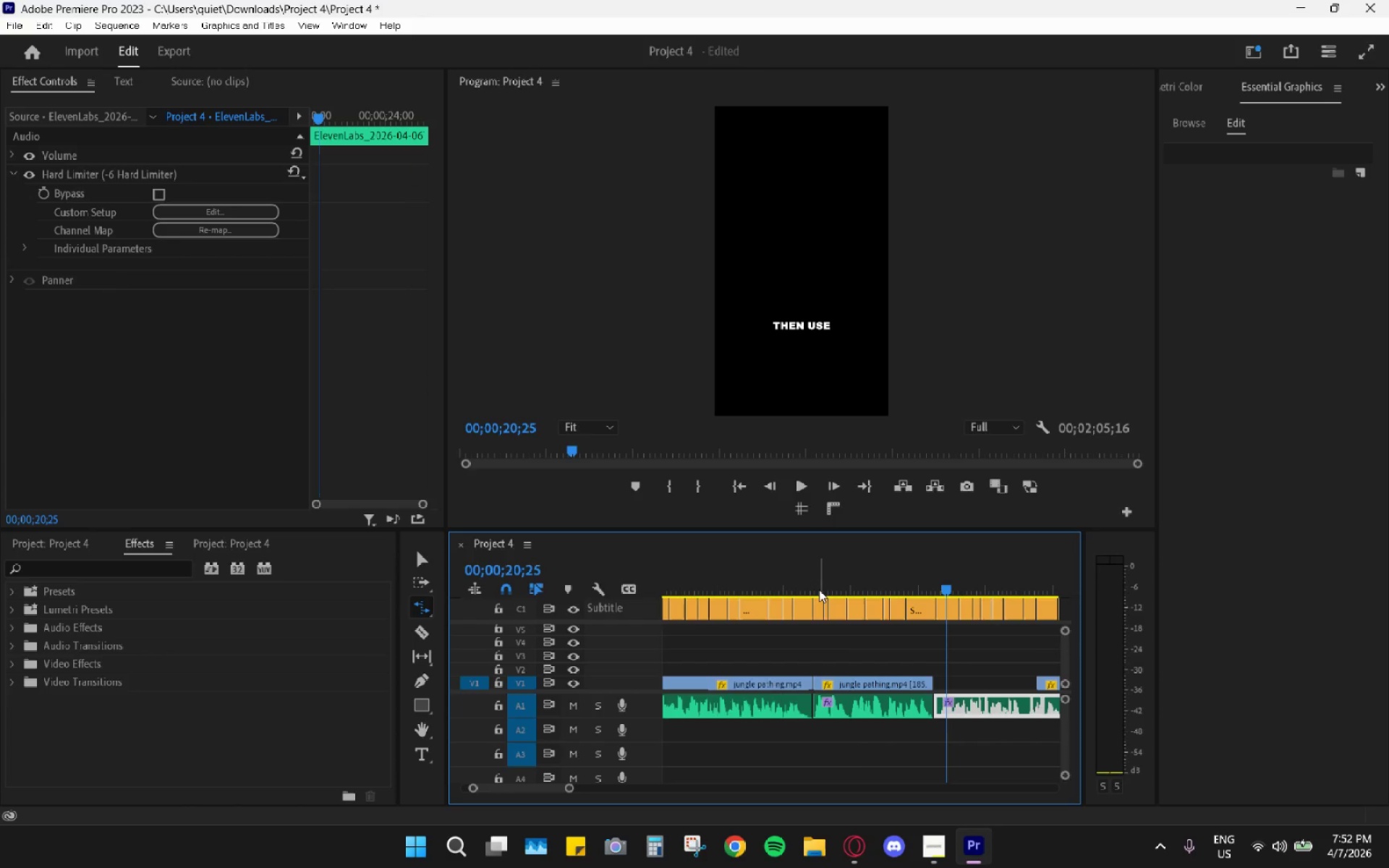 
left_click_drag(start_coordinate=[810, 587], to_coordinate=[739, 583])
 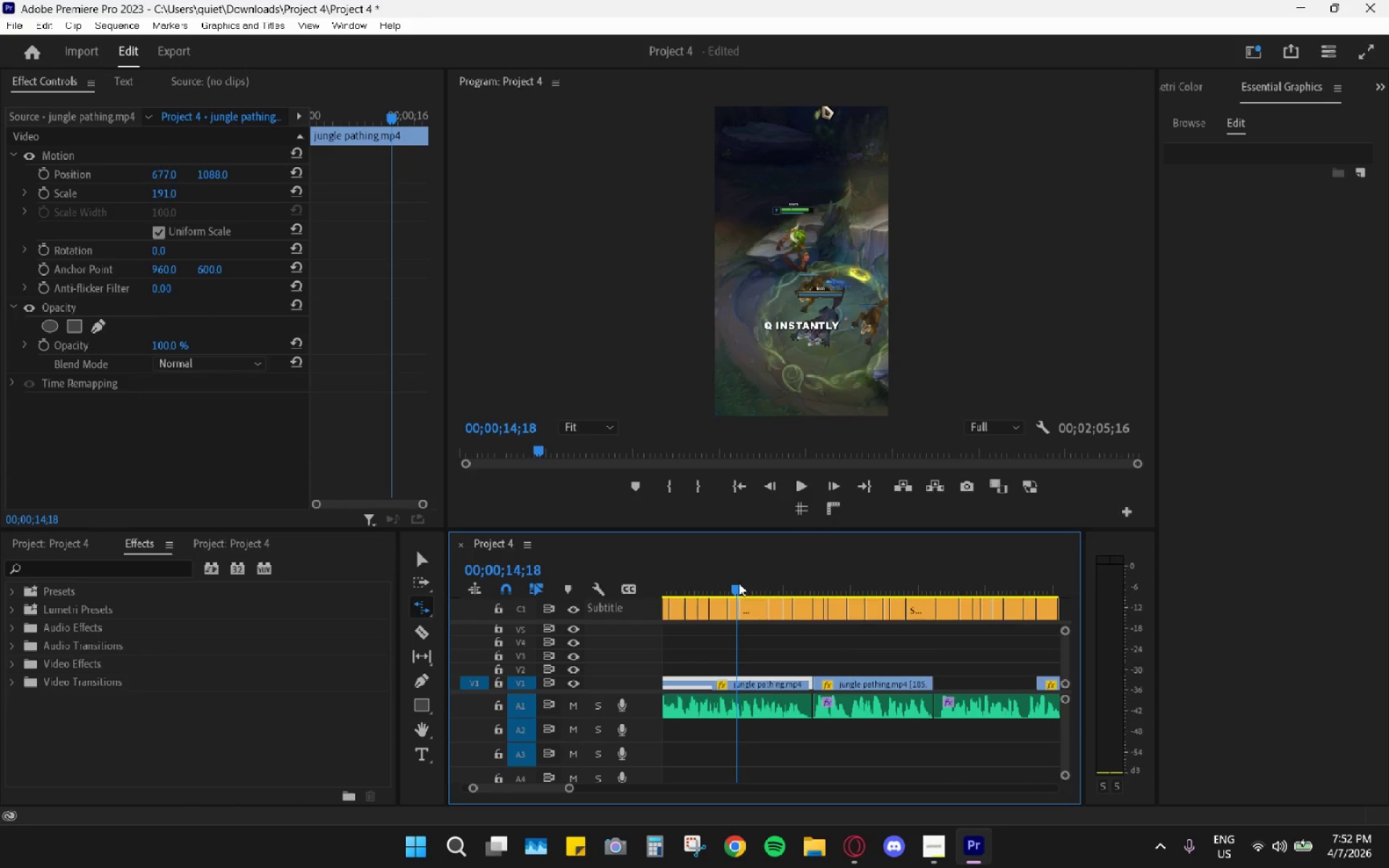 
key(Space)
 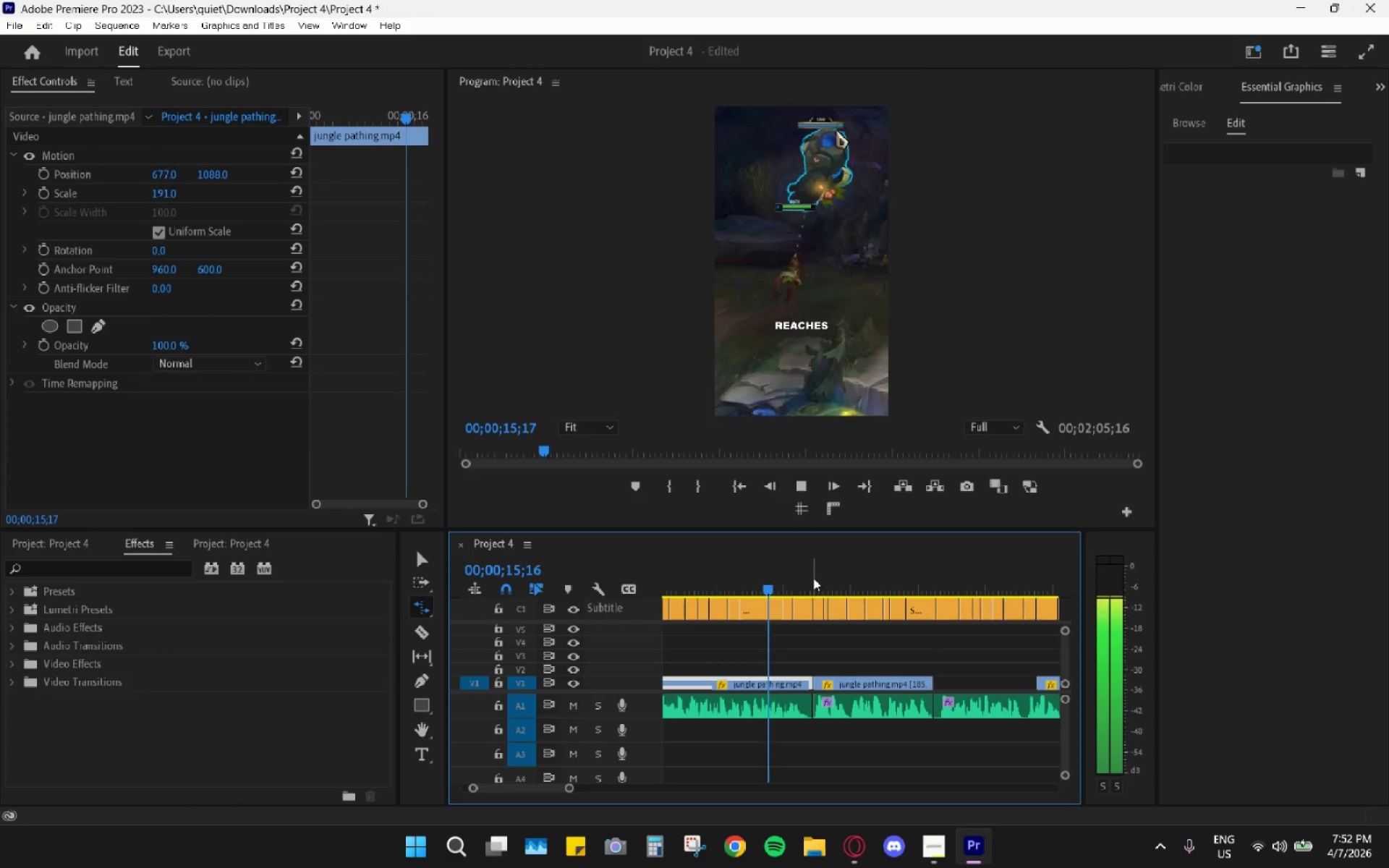 
key(Space)
 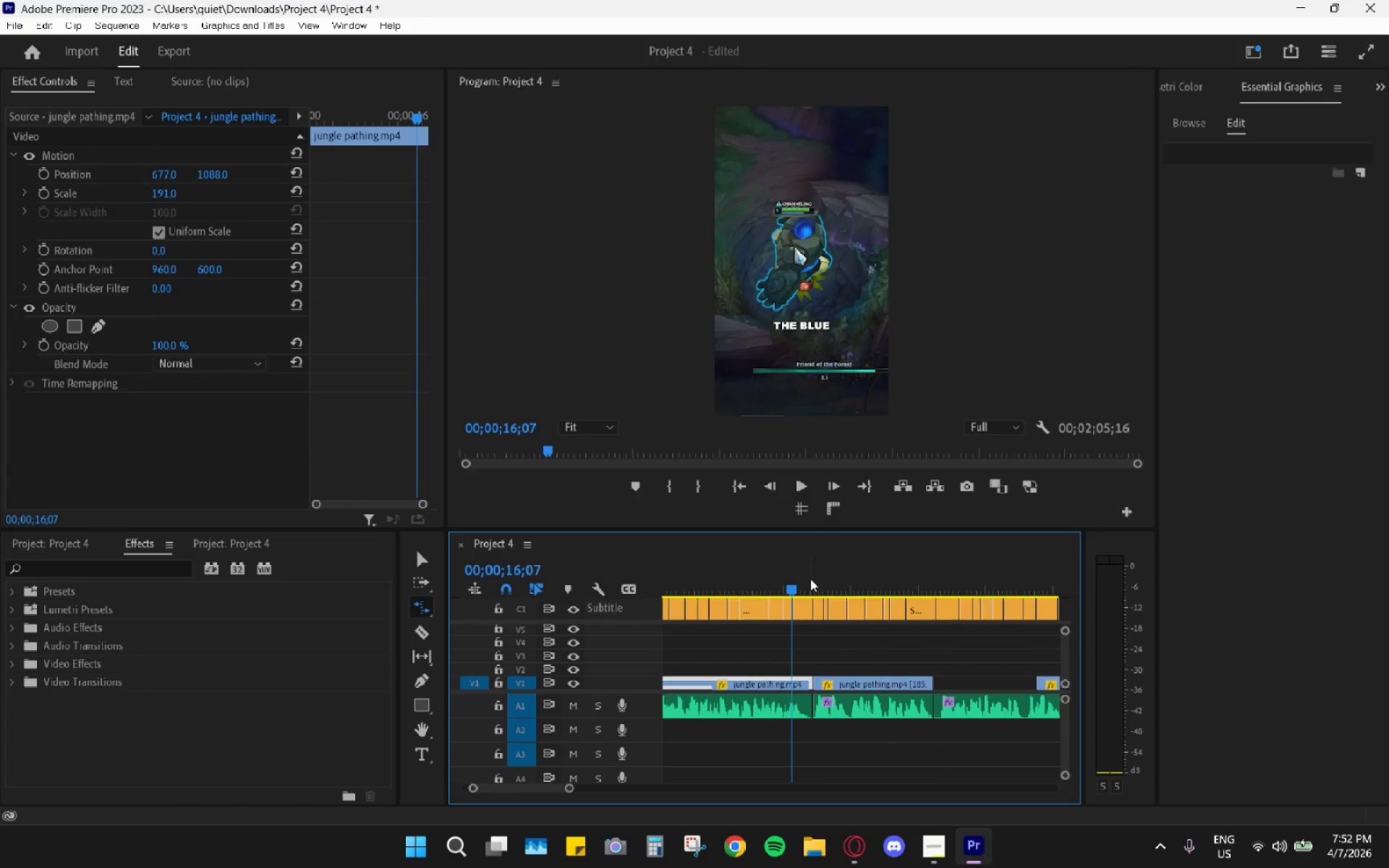 
left_click_drag(start_coordinate=[793, 587], to_coordinate=[727, 594])
 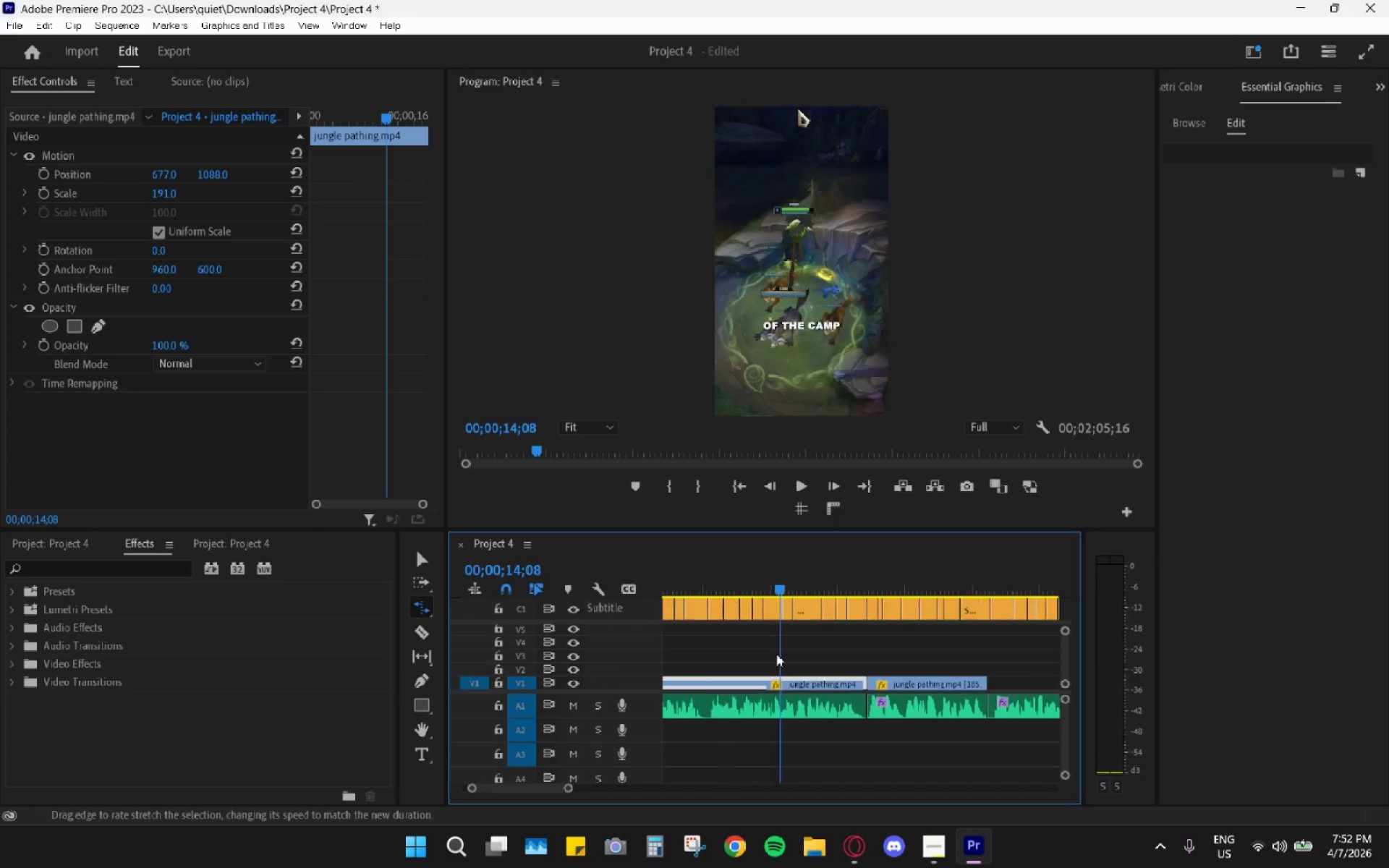 
scroll: coordinate [776, 654], scroll_direction: up, amount: 6.0
 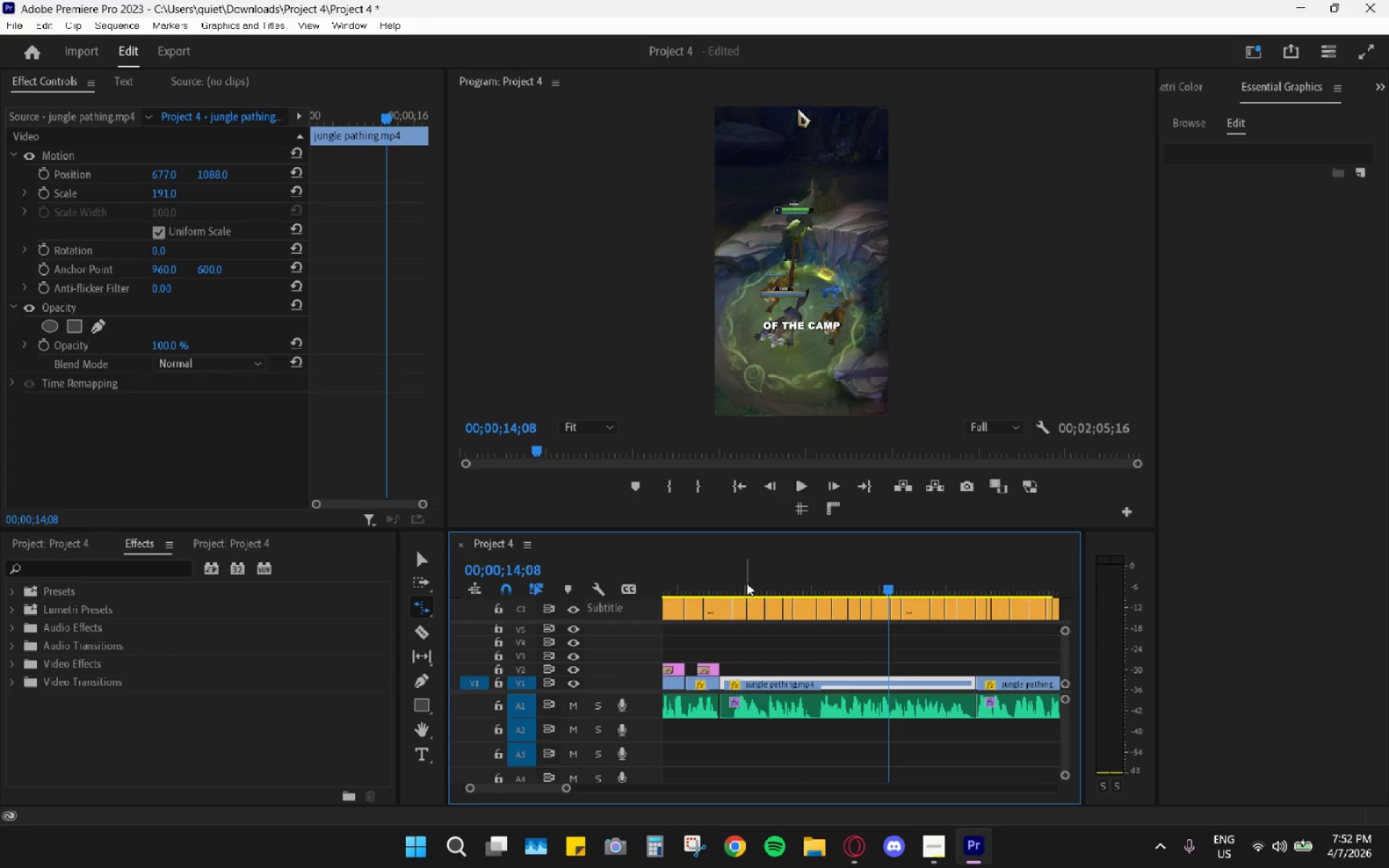 
left_click_drag(start_coordinate=[741, 579], to_coordinate=[715, 580])
 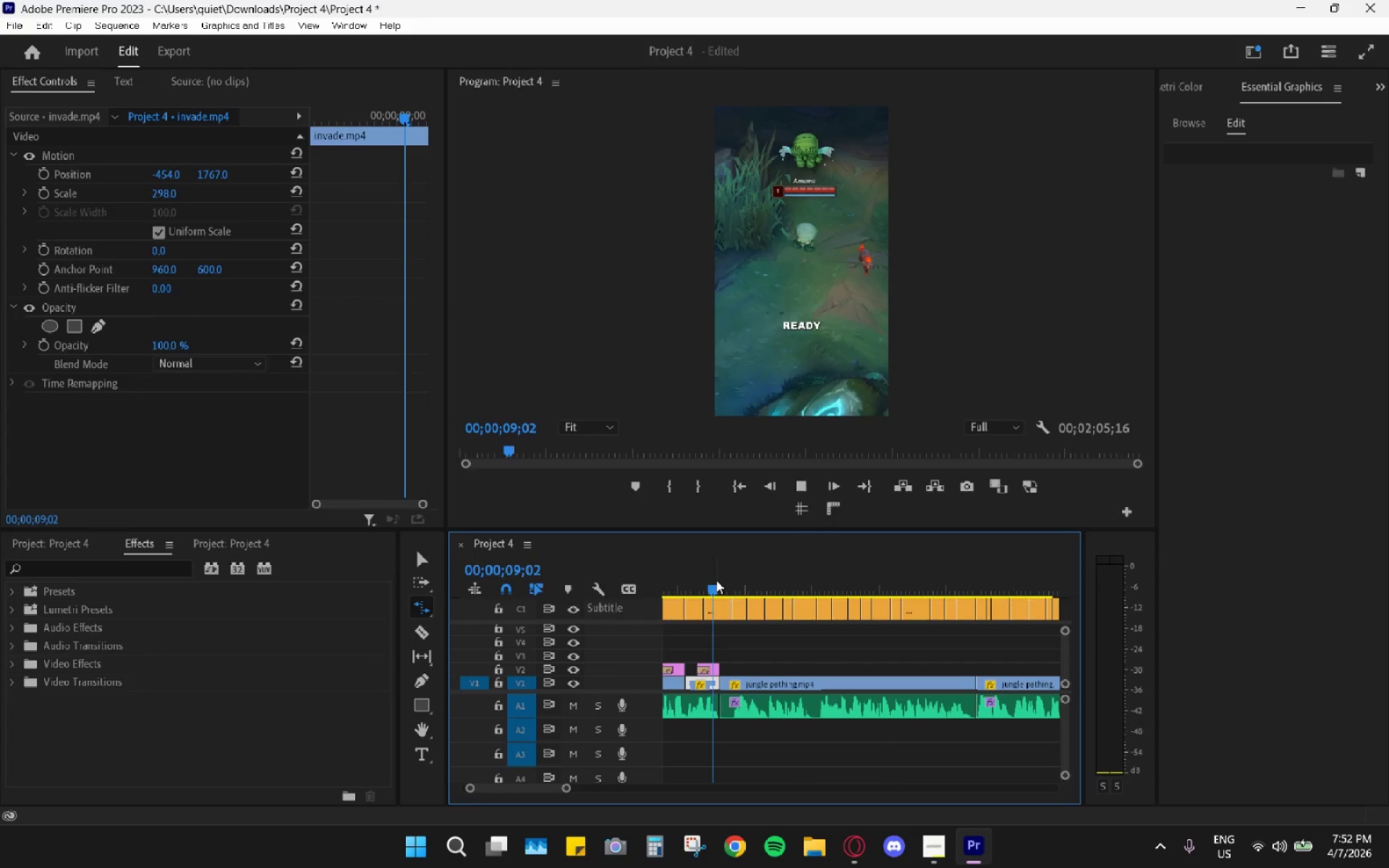 
key(Space)
 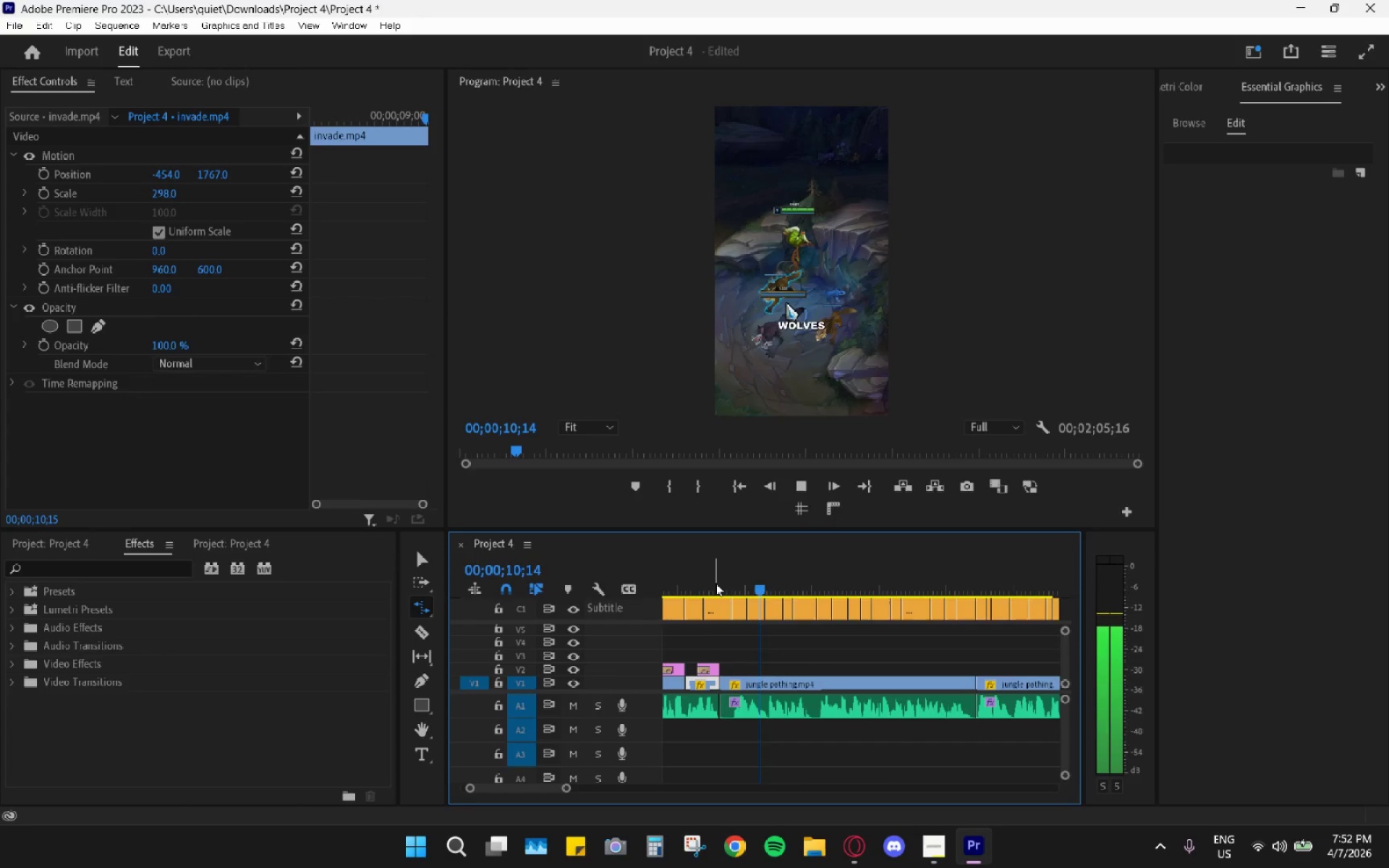 
key(Space)
 